 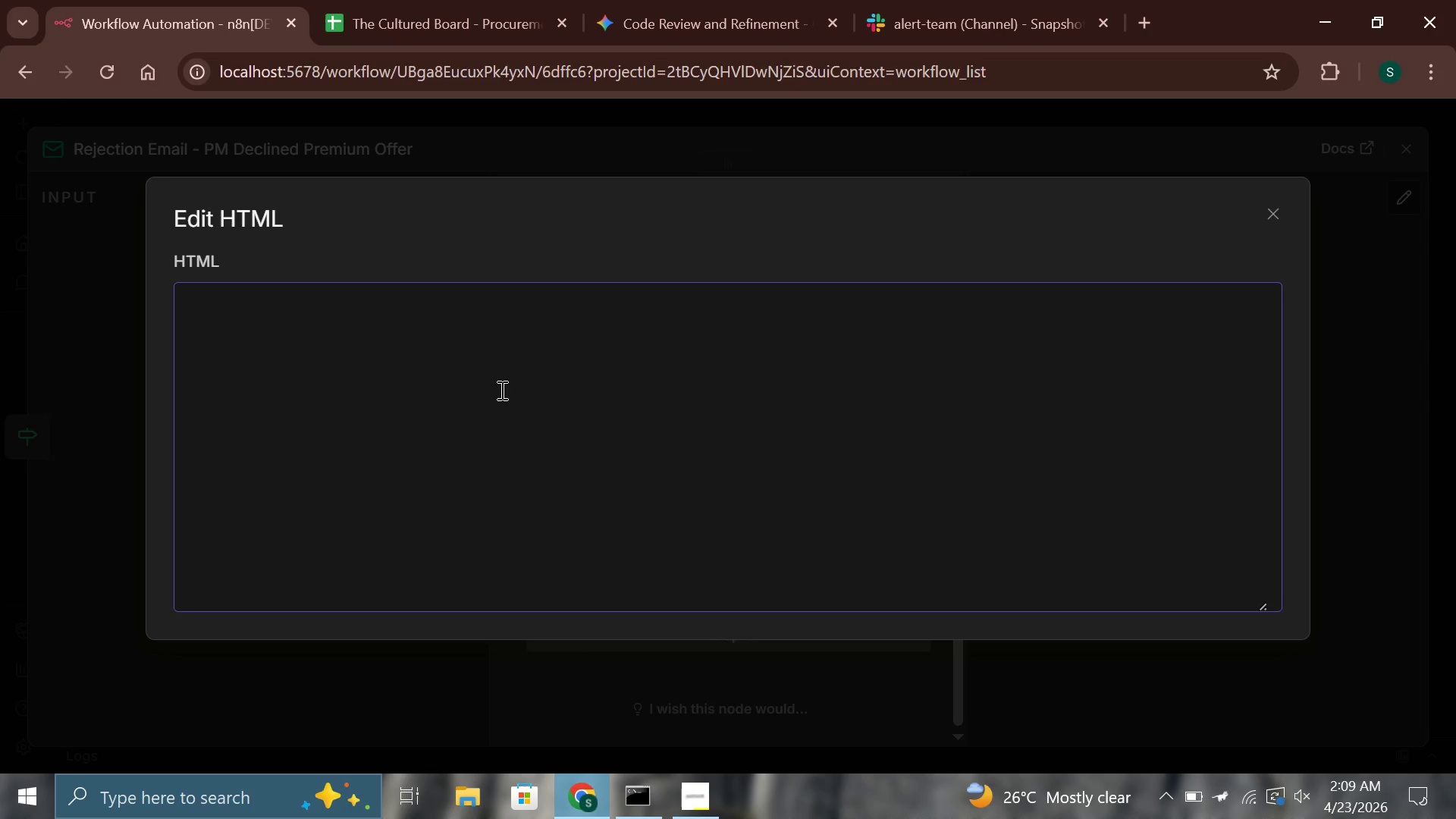 
type(<div style="font-family:Gerodia,d)
key(Backspace)
type(seriff)
key(Backspace)
type(;max-width:580px;padding:28px;border:1px solid #c8a96e;bakground)
 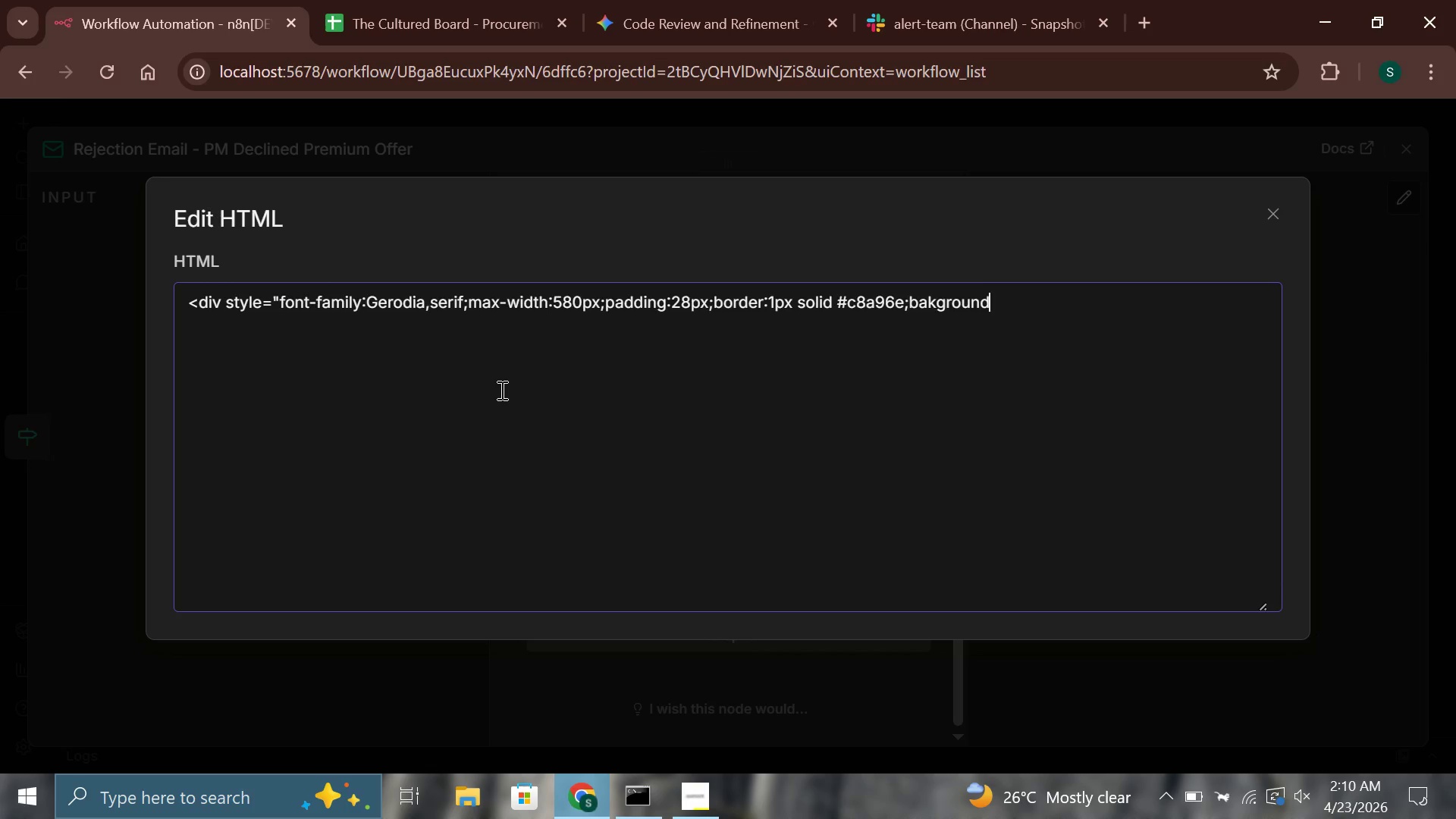 
key(Shift+Semicolon)
 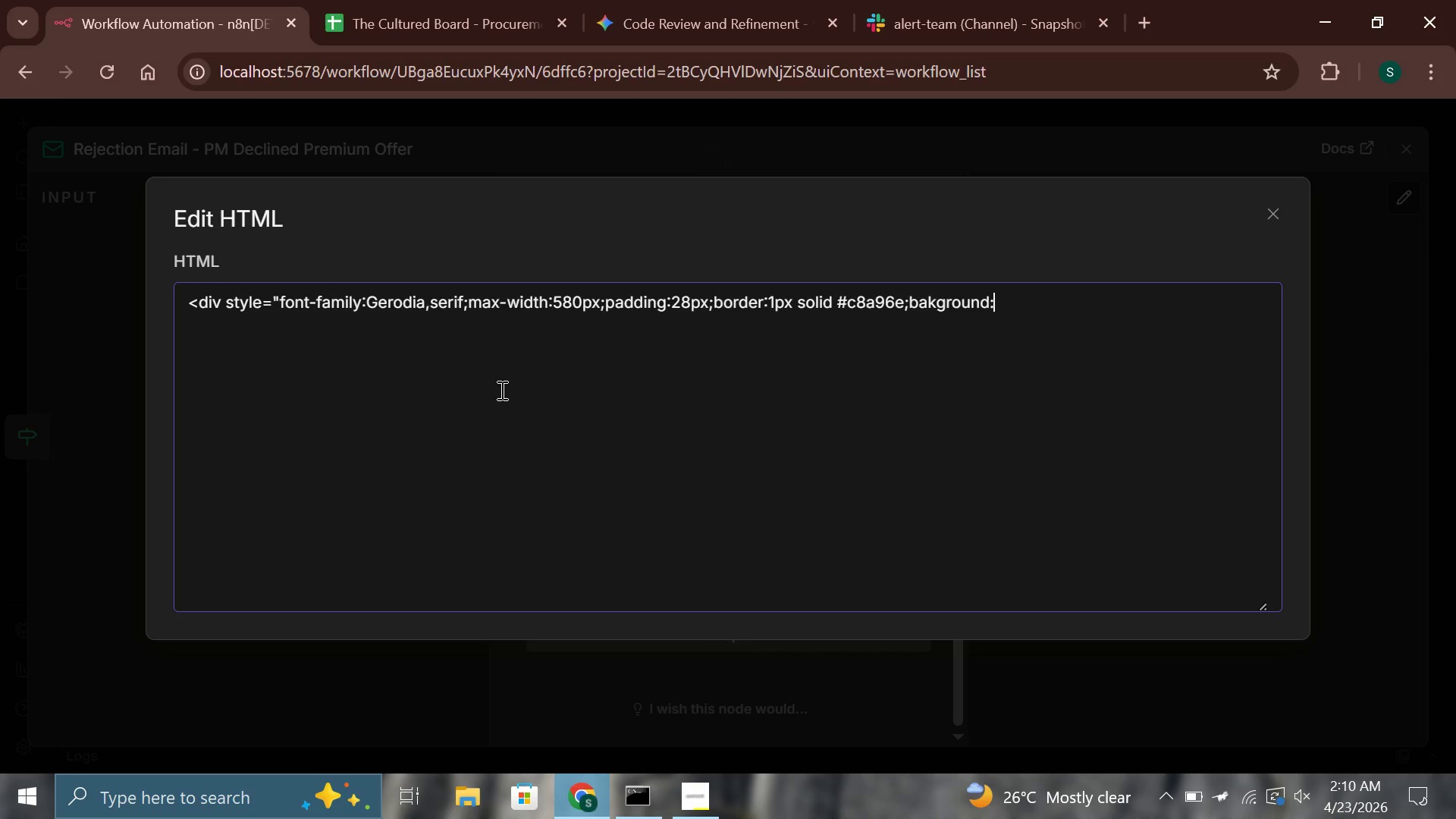 
key(Shift+3)
 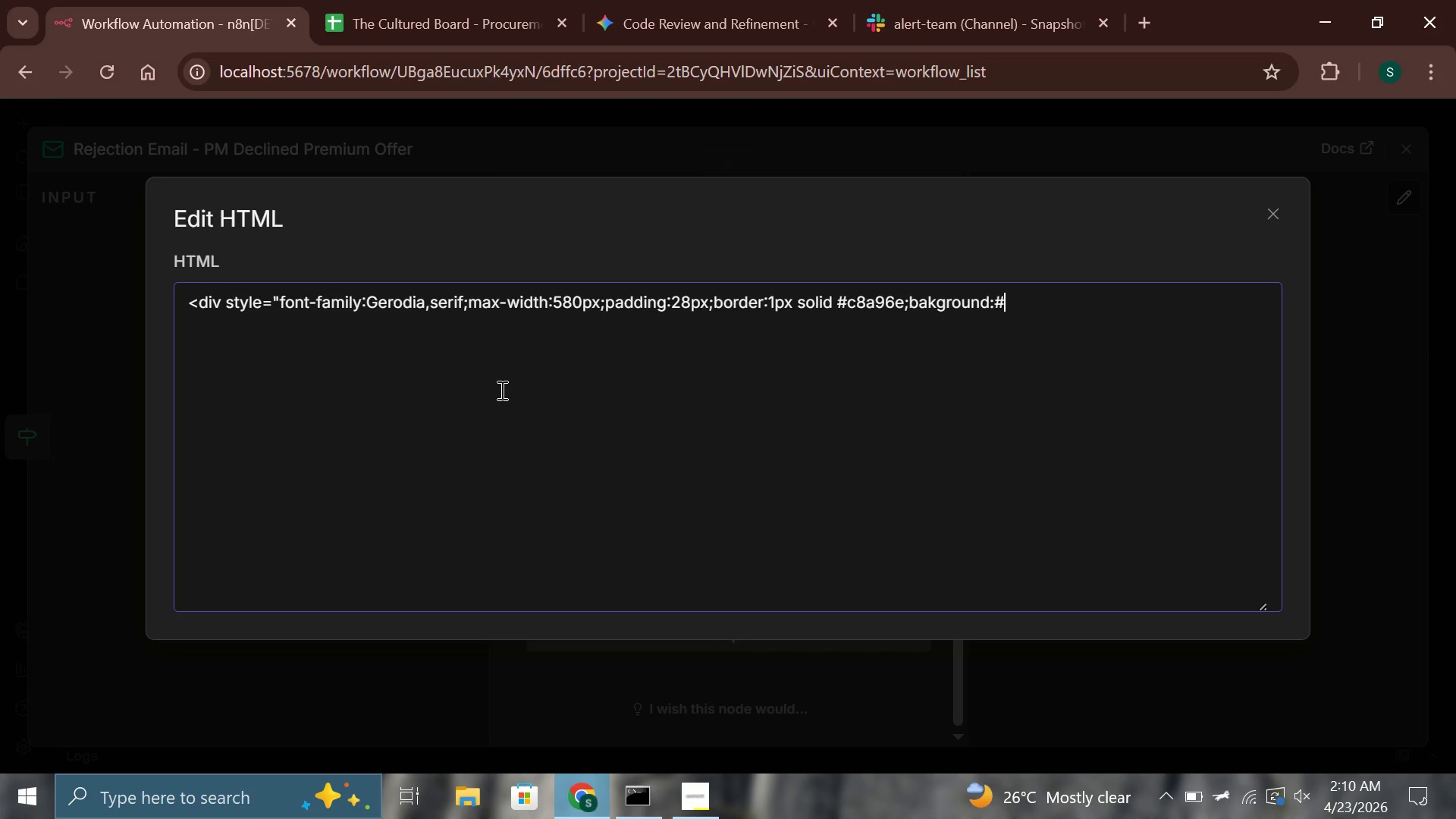 
wait(6.12)
 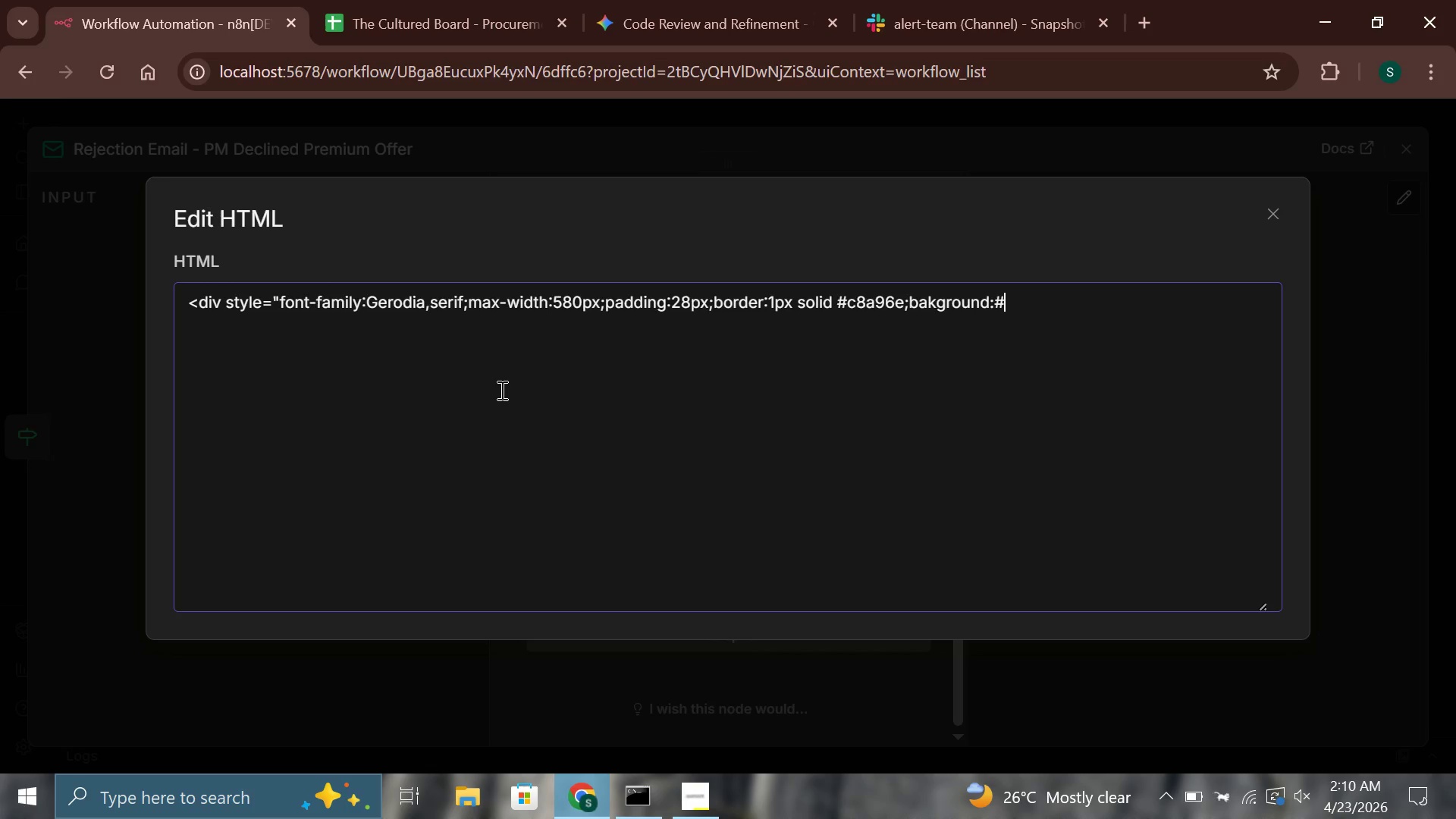 
left_click([1276, 215])
 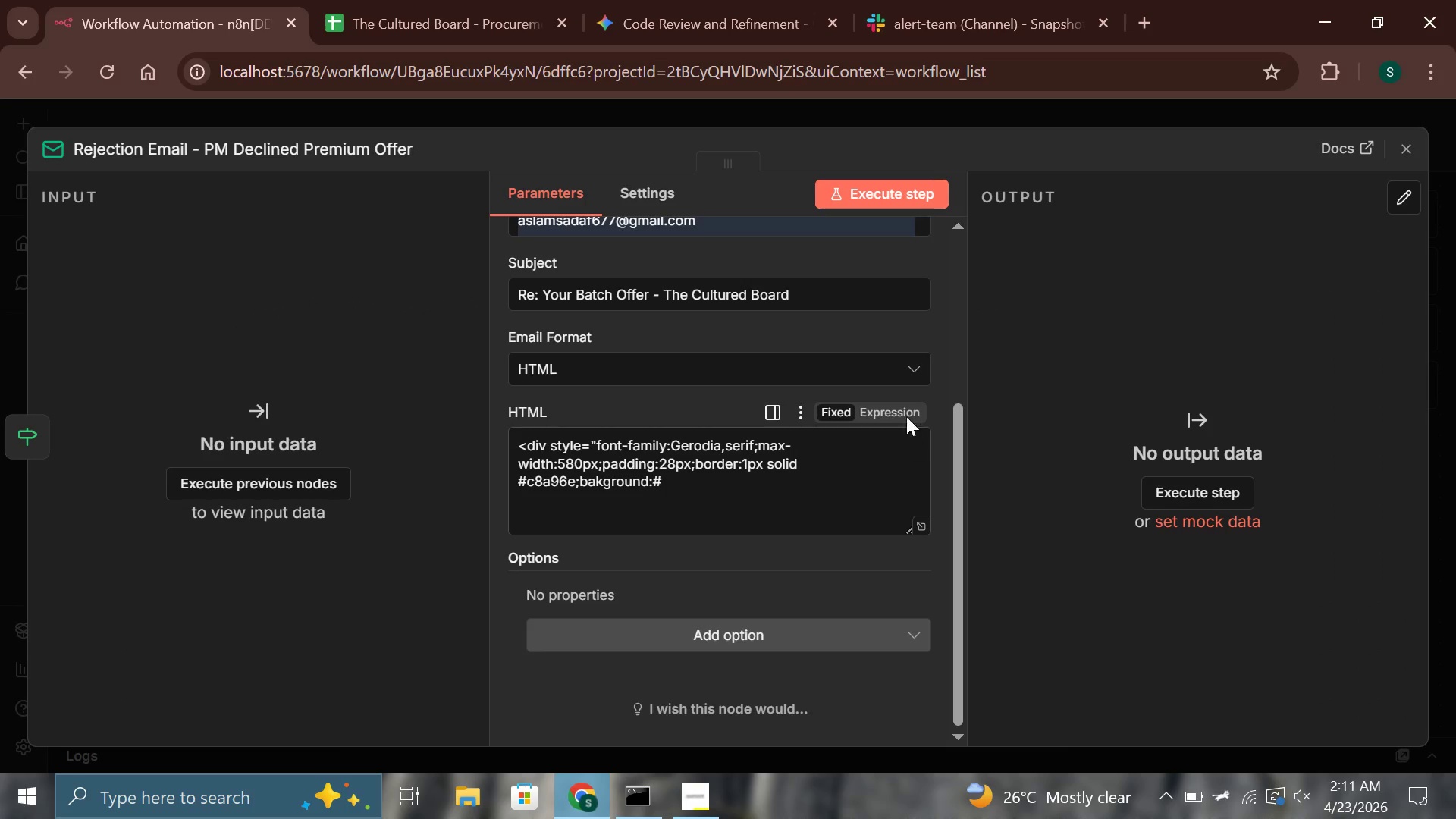 
left_click([899, 407])
 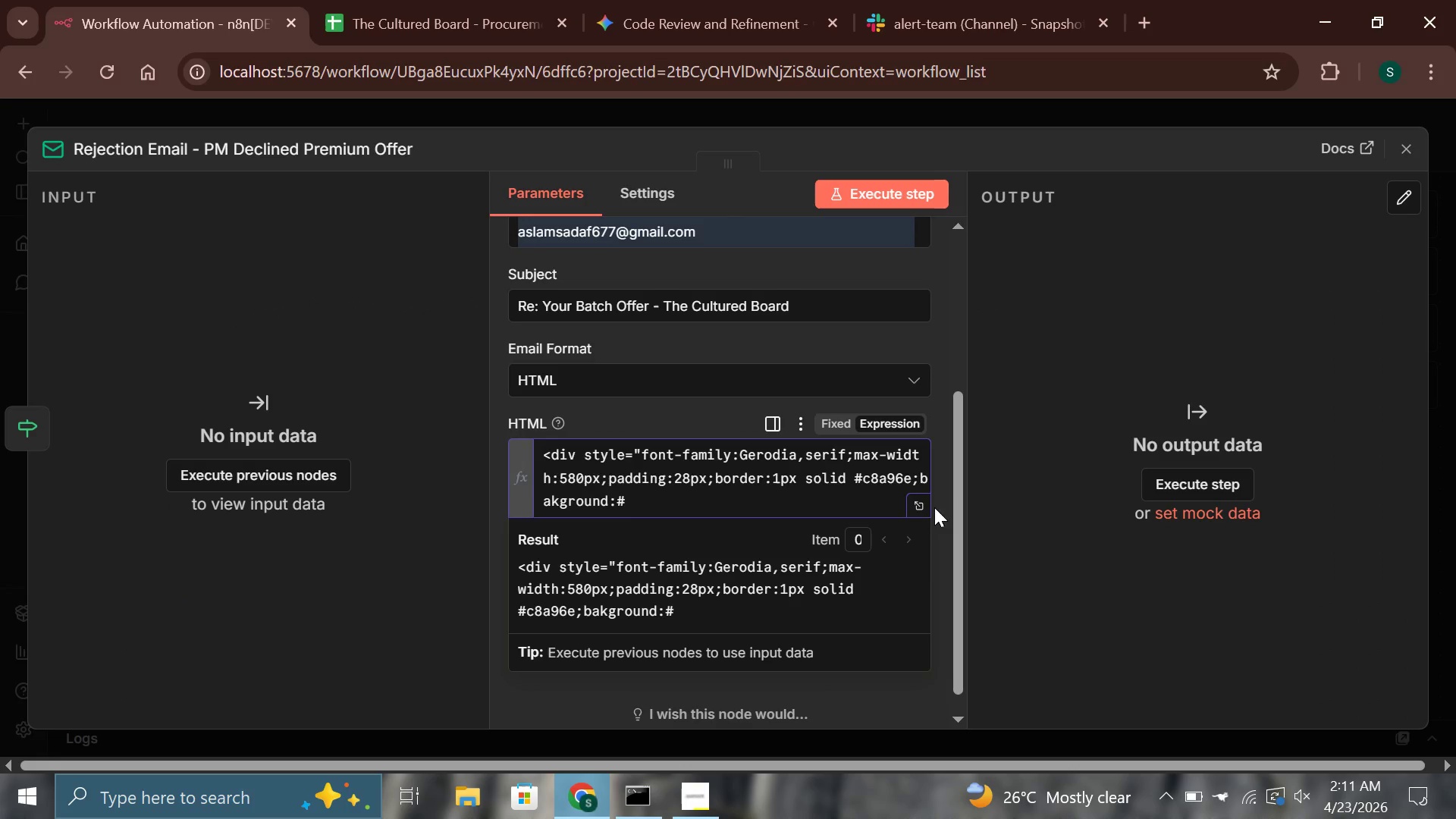 
left_click([918, 499])
 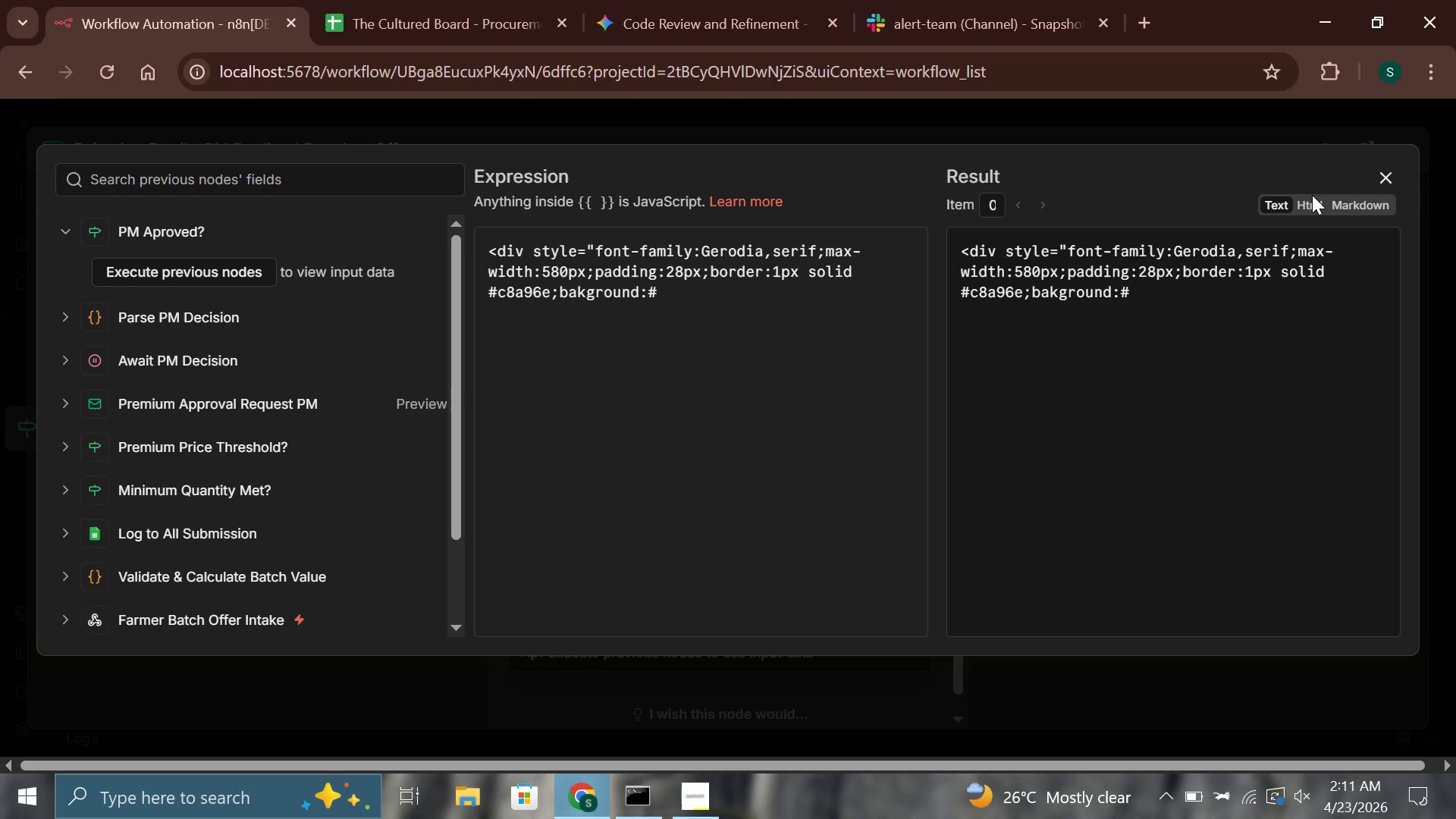 
left_click([1320, 204])
 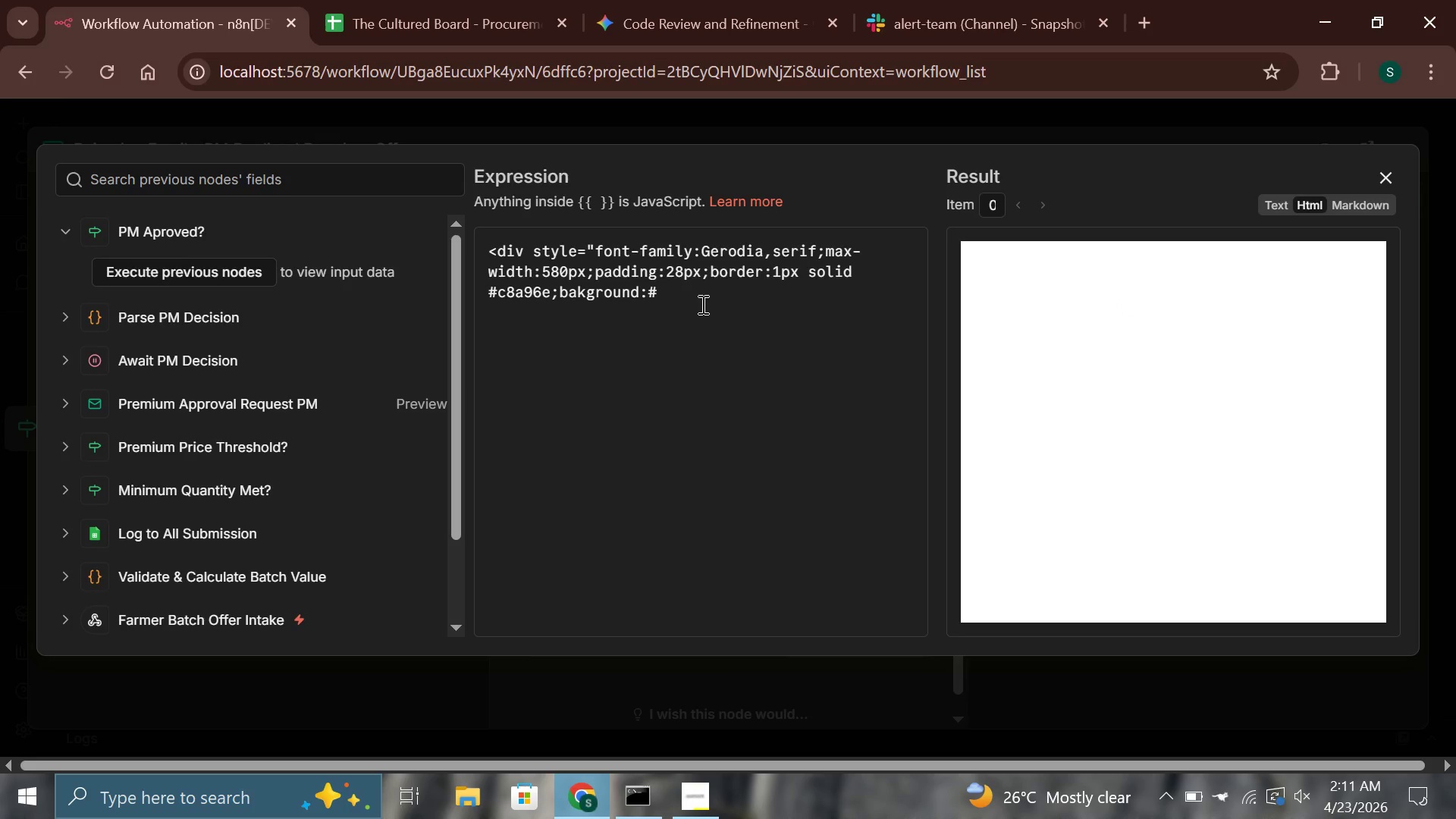 
left_click([700, 297])
 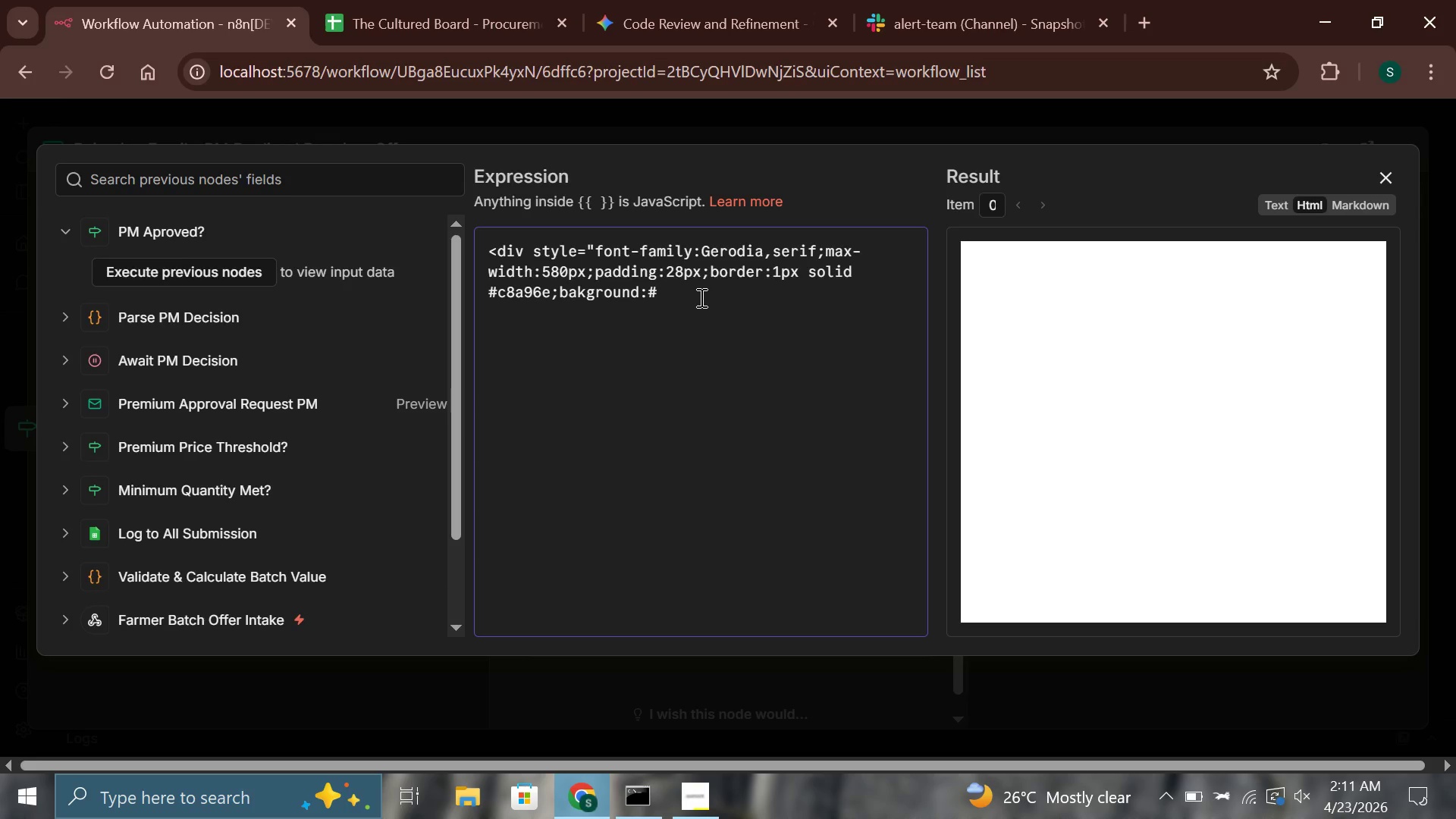 
wait(16.25)
 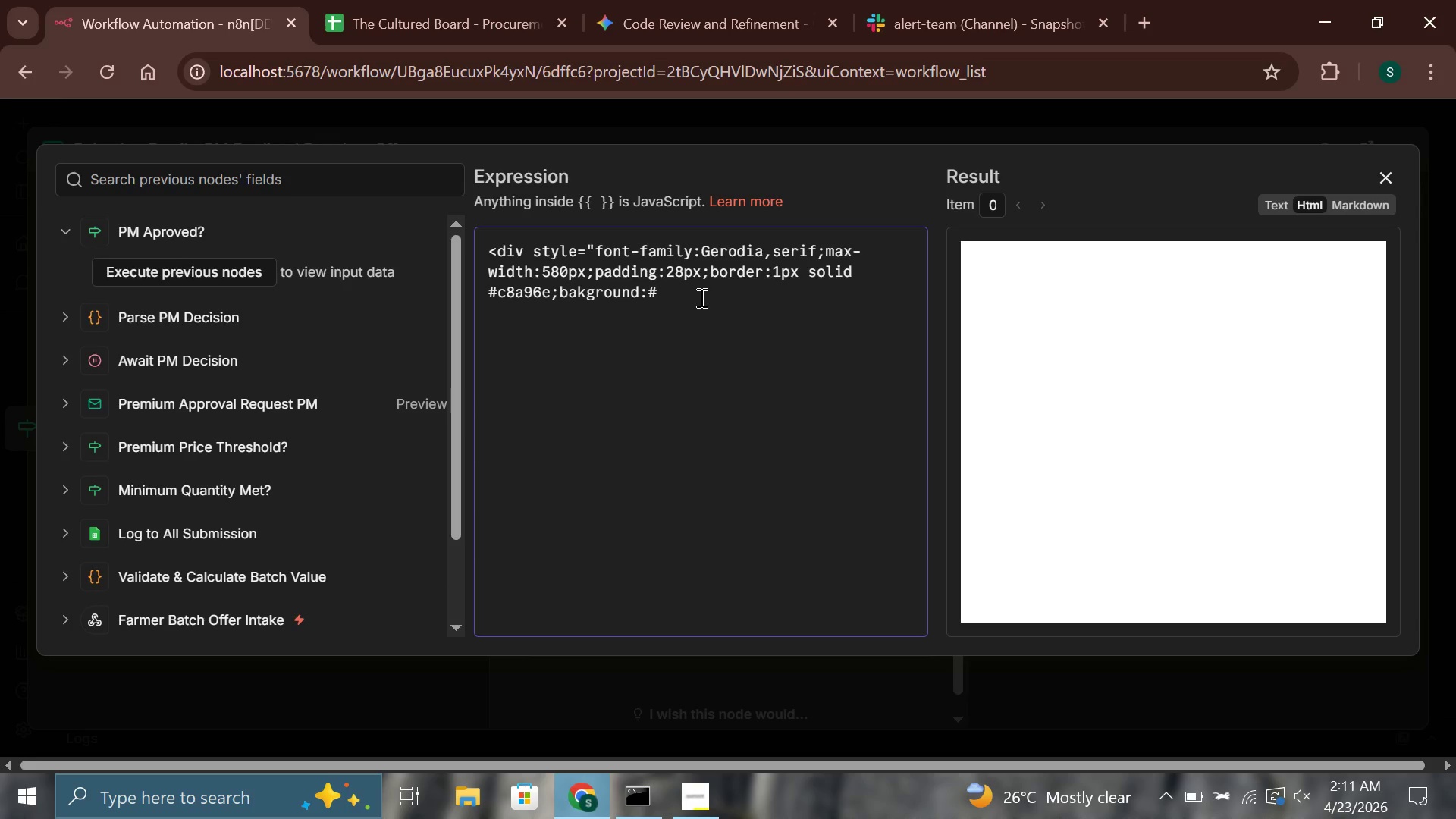 
type(fd)
 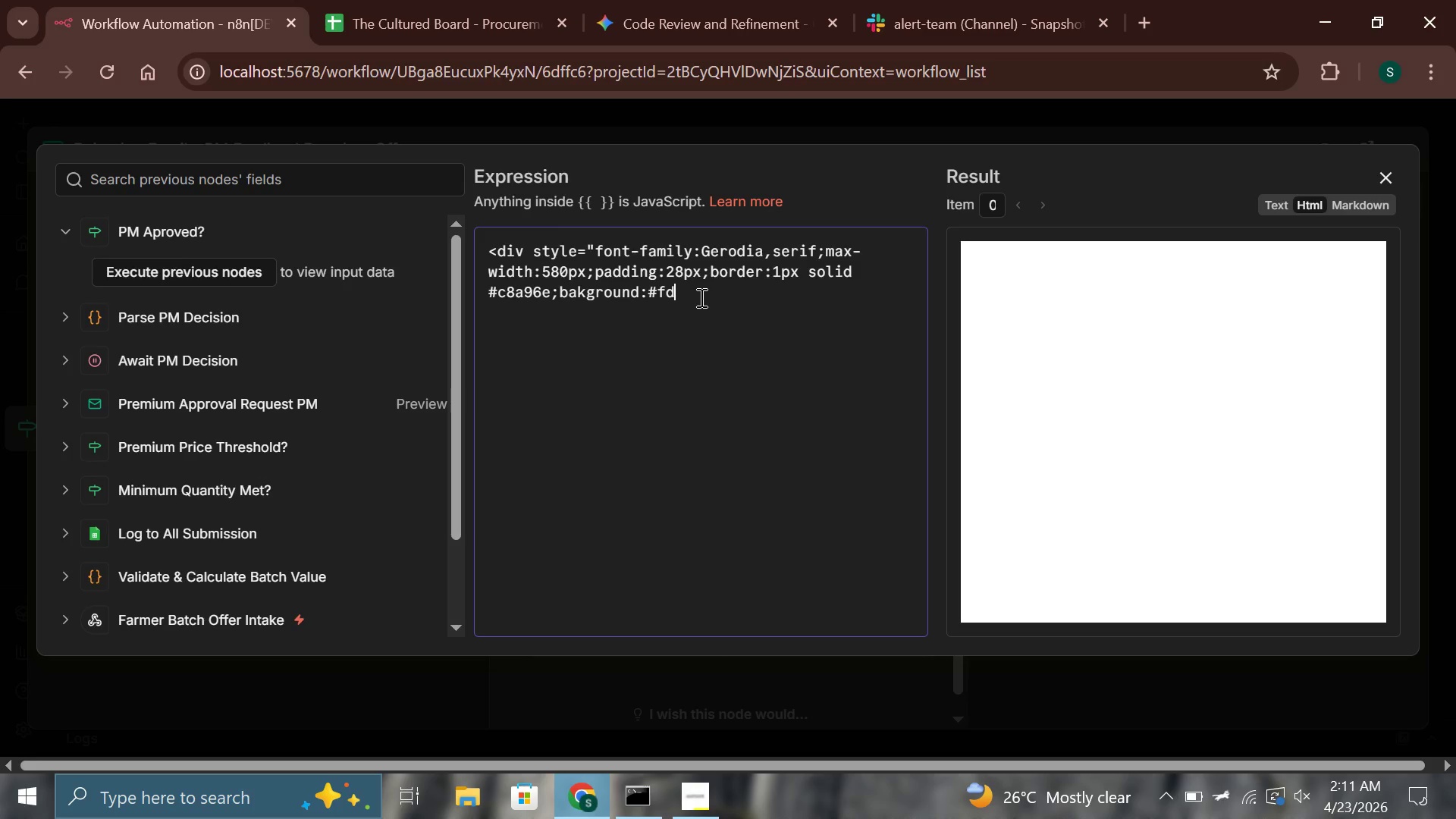 
type(fcf8;)
 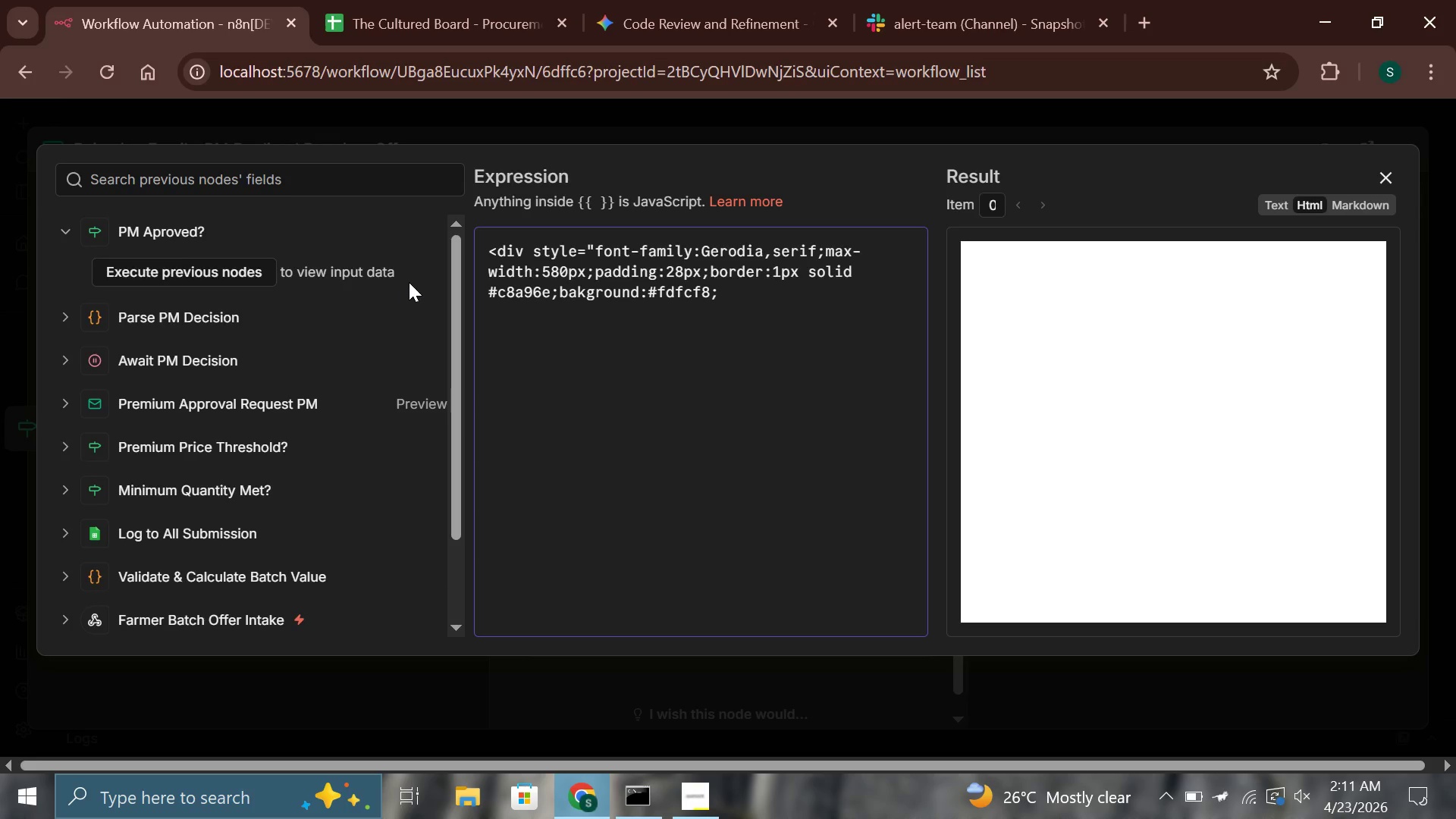 
hold_key(key=ShiftLeft, duration=1.5)
 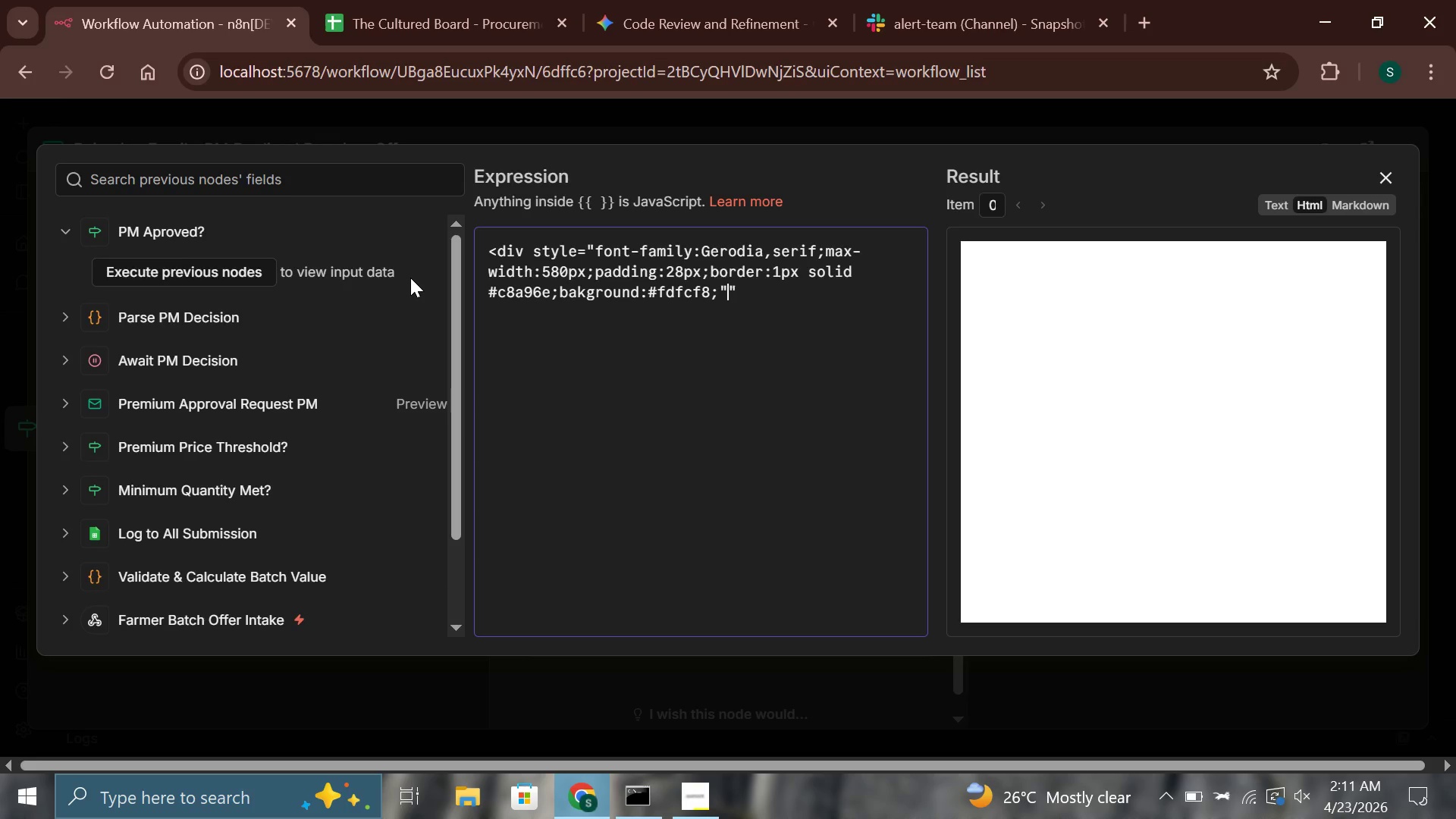 
key(Shift+Quote)
 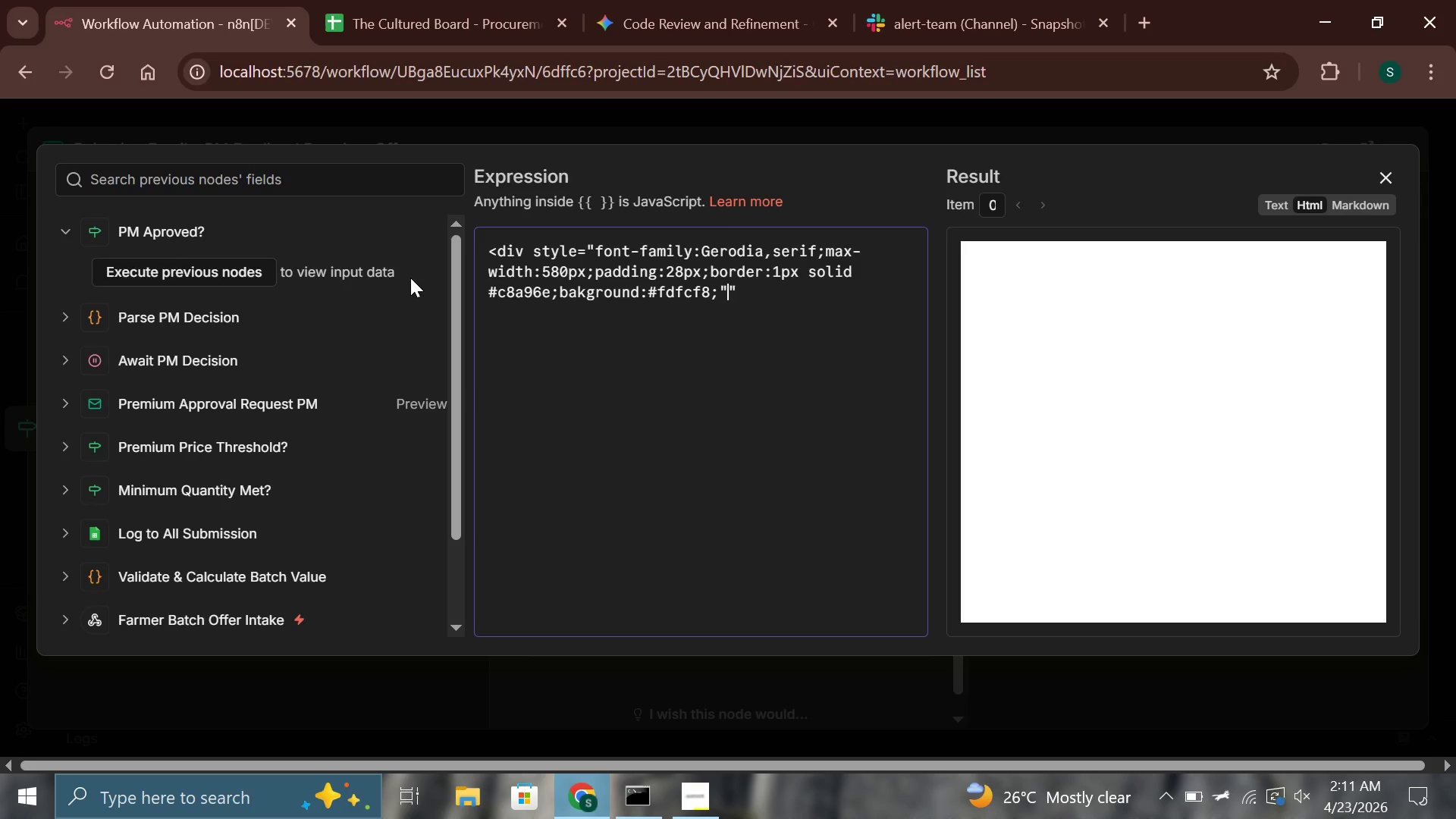 
key(ArrowRight)
 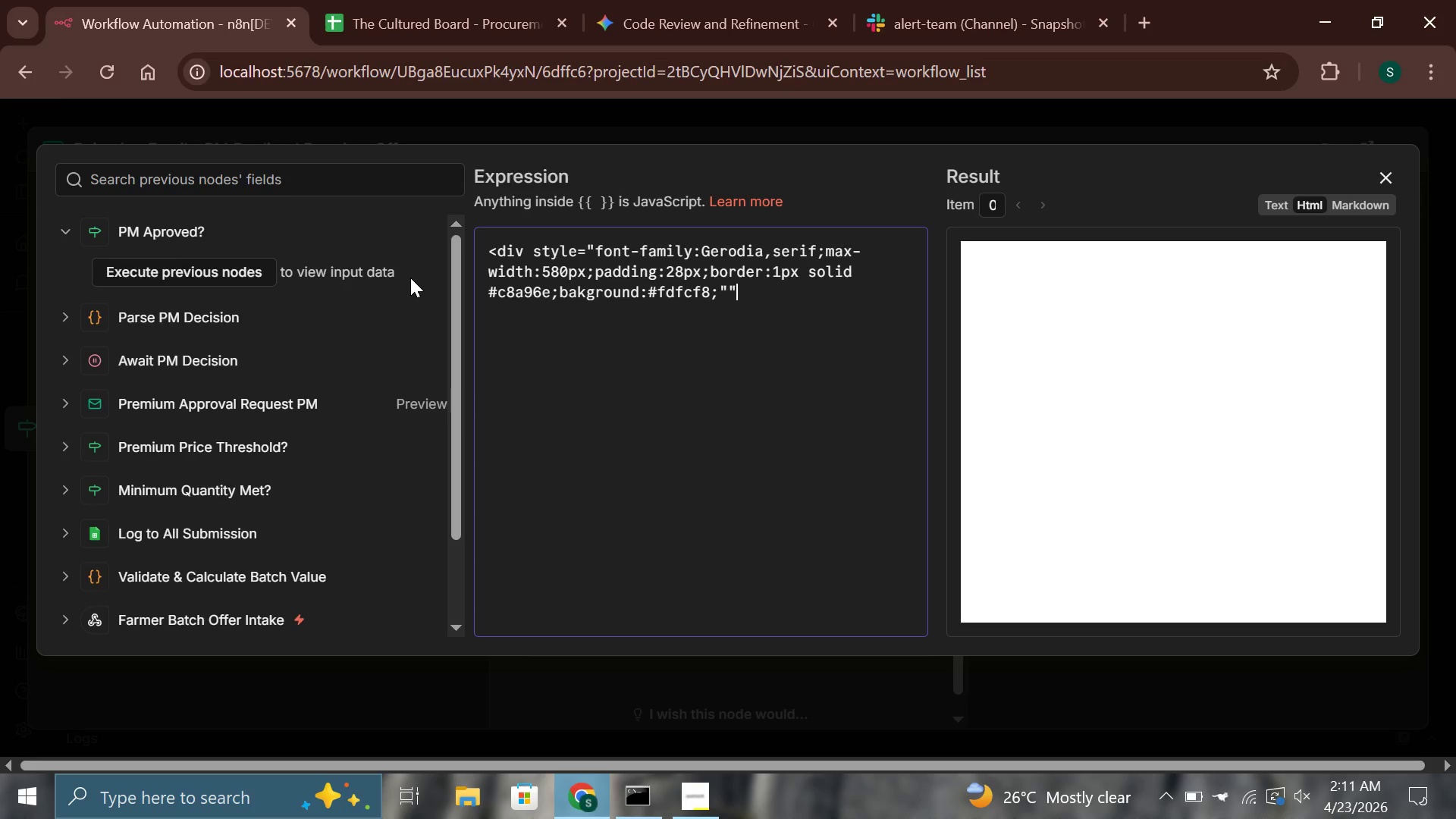 
key(Backspace)
 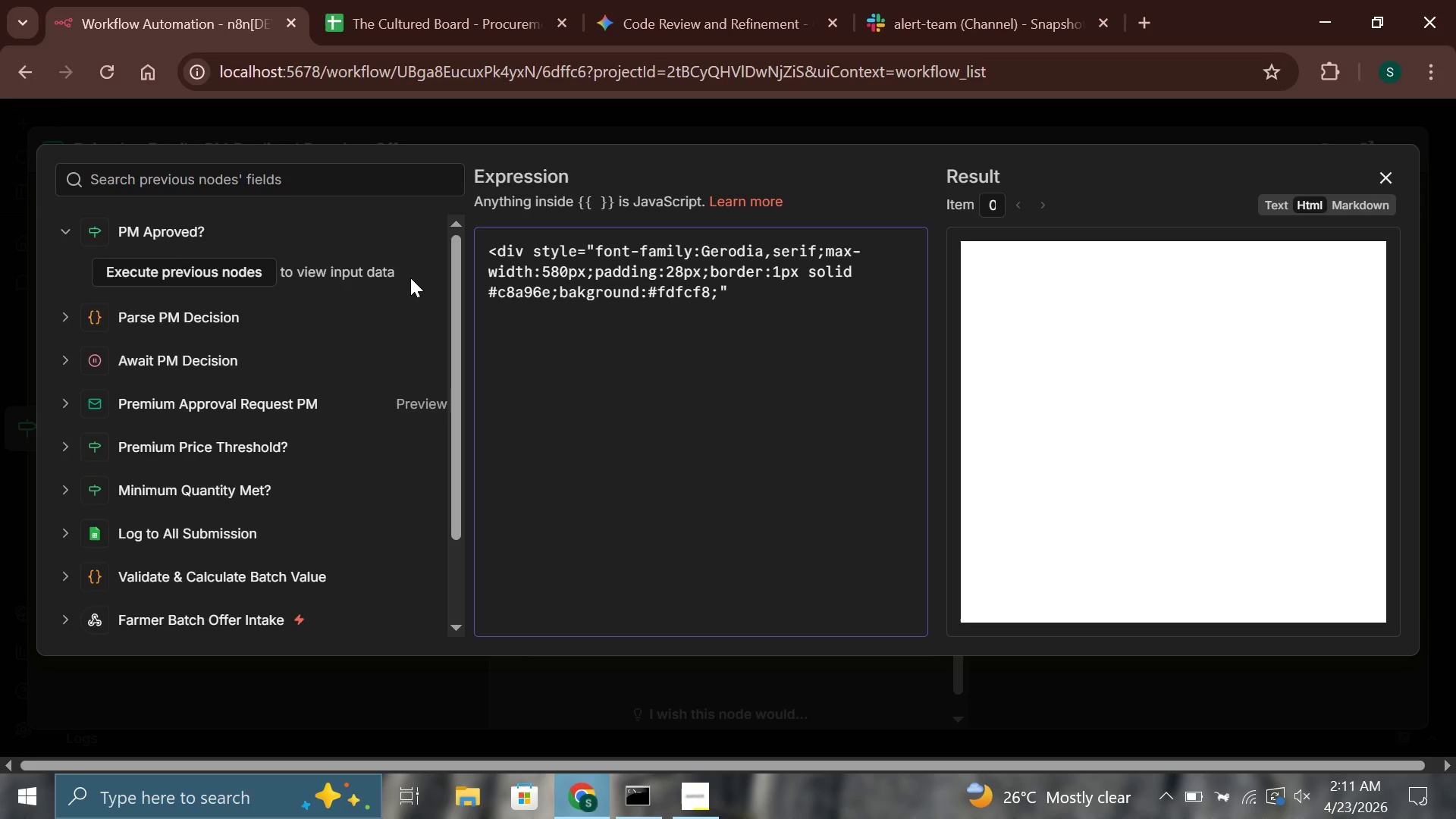 
hold_key(key=ShiftLeft, duration=1.52)
 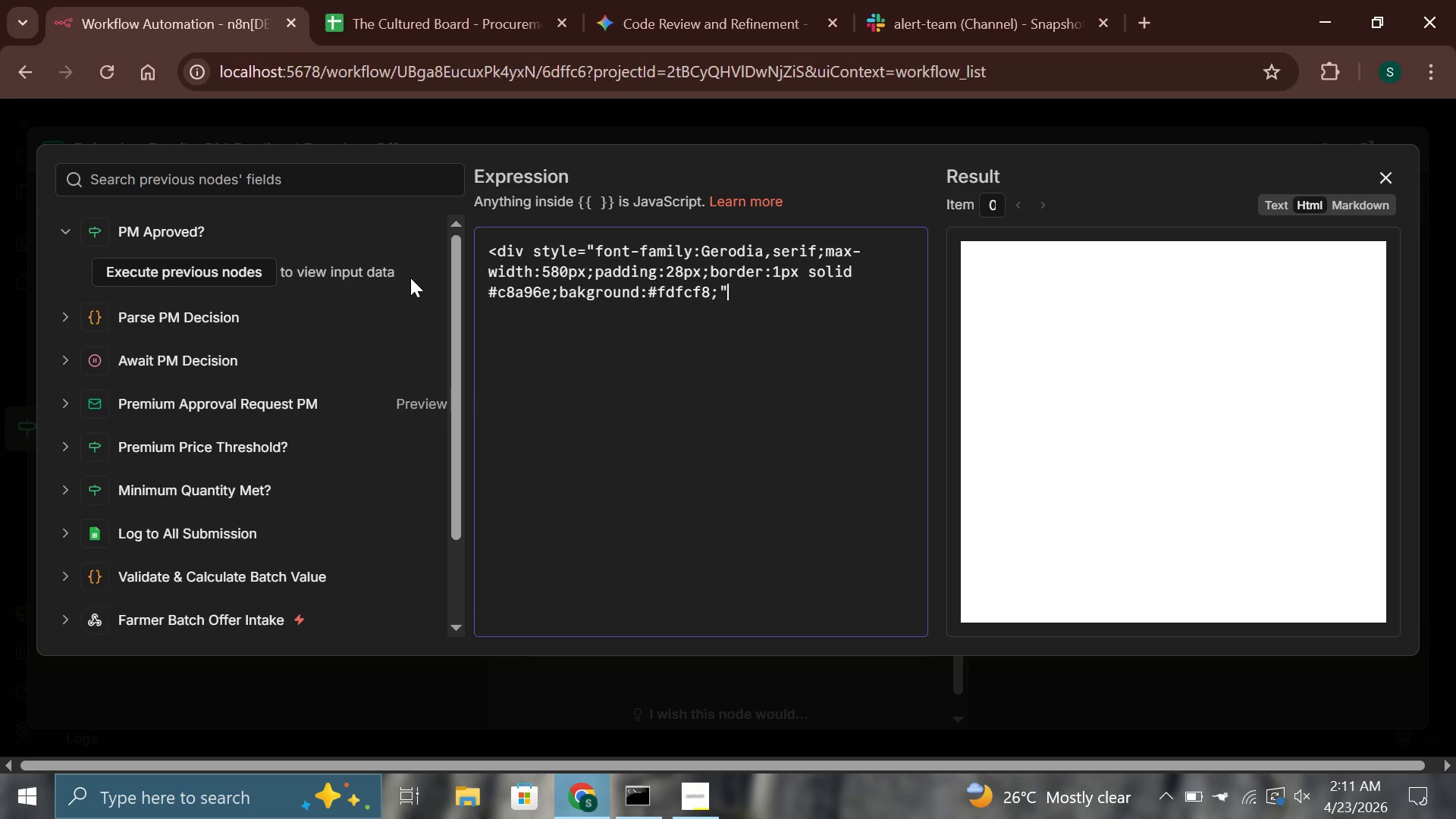 
hold_key(key=ShiftLeft, duration=1.5)
 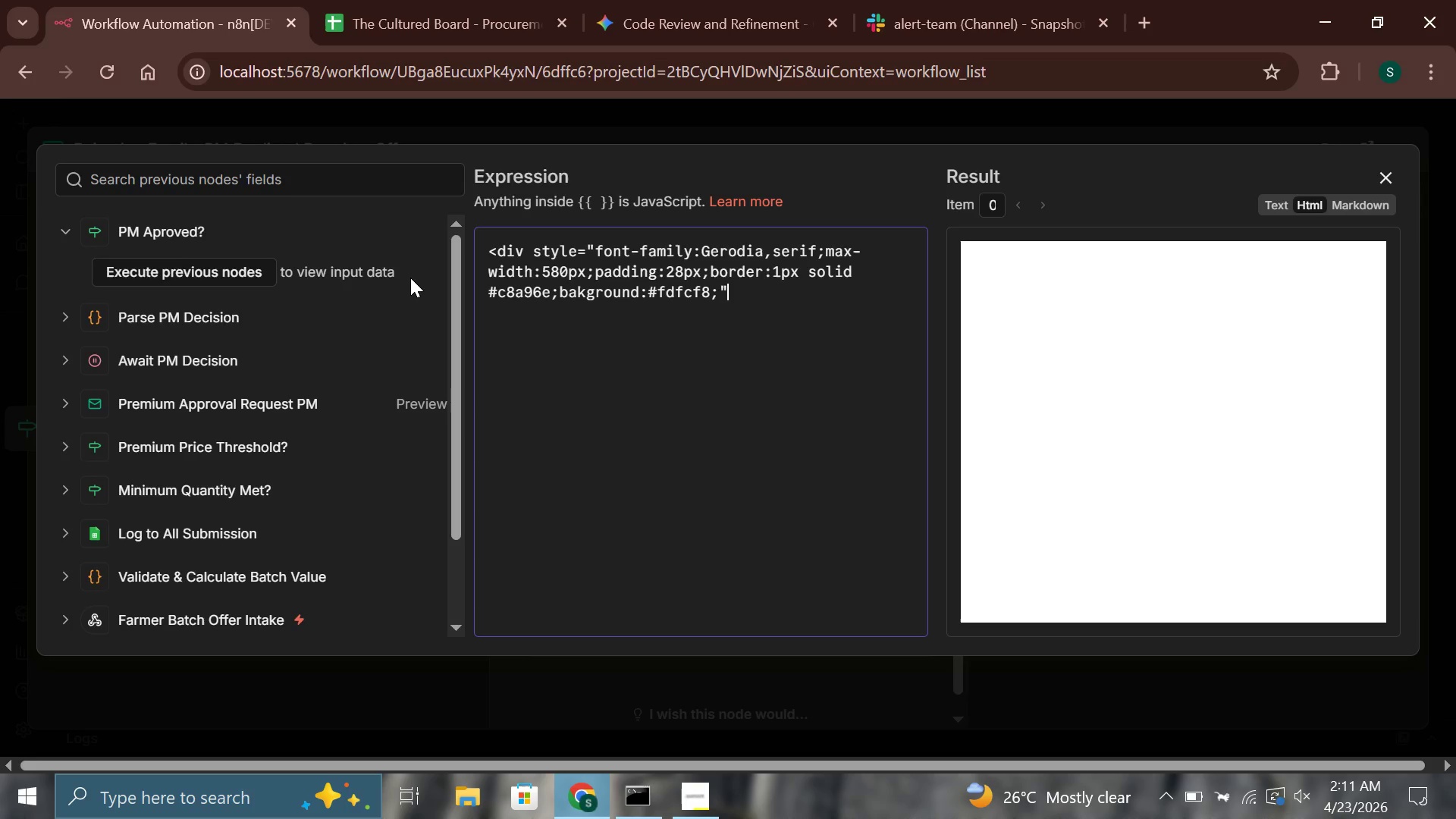 
key(Shift+Period)
 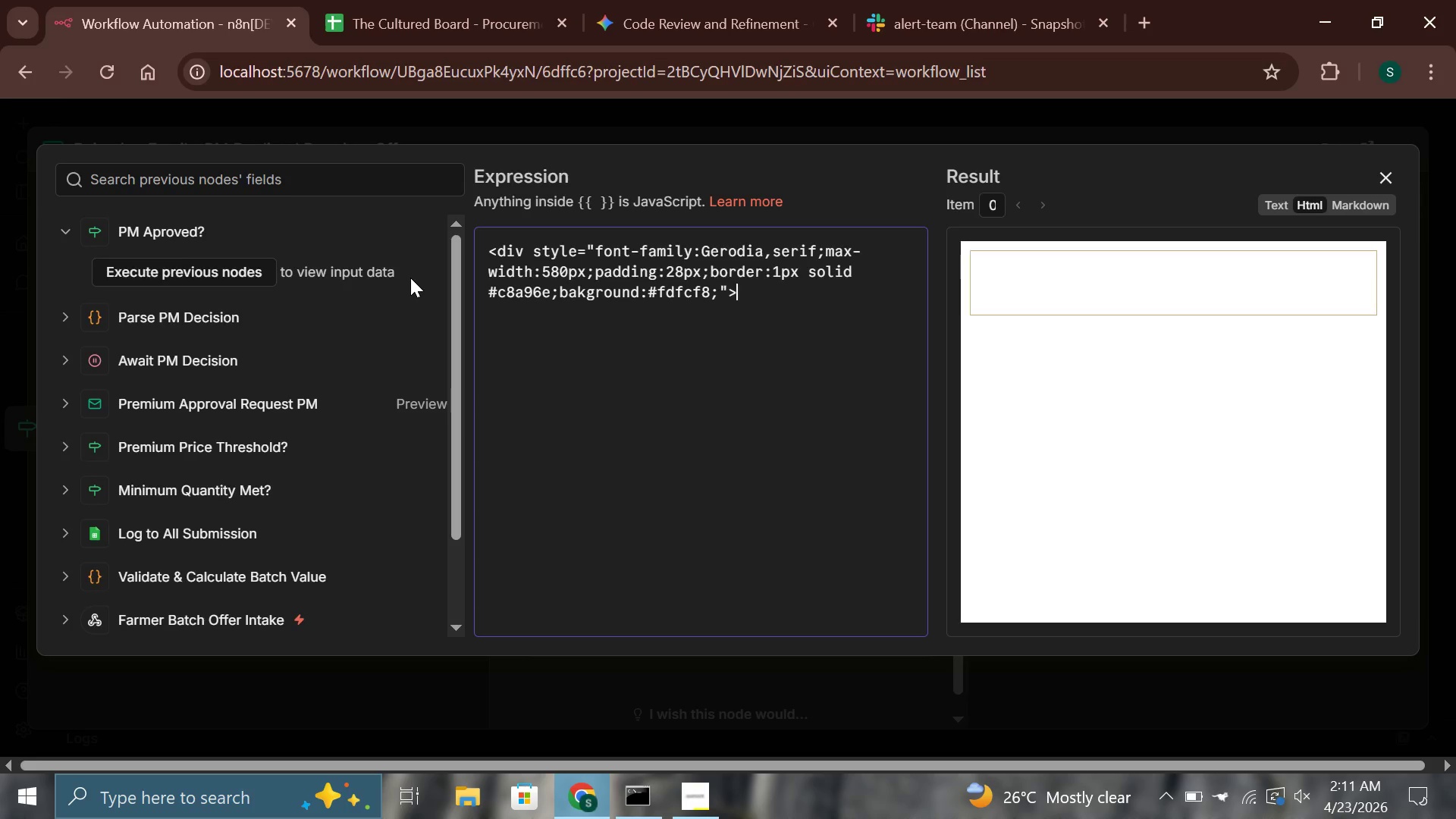 
key(Enter)
 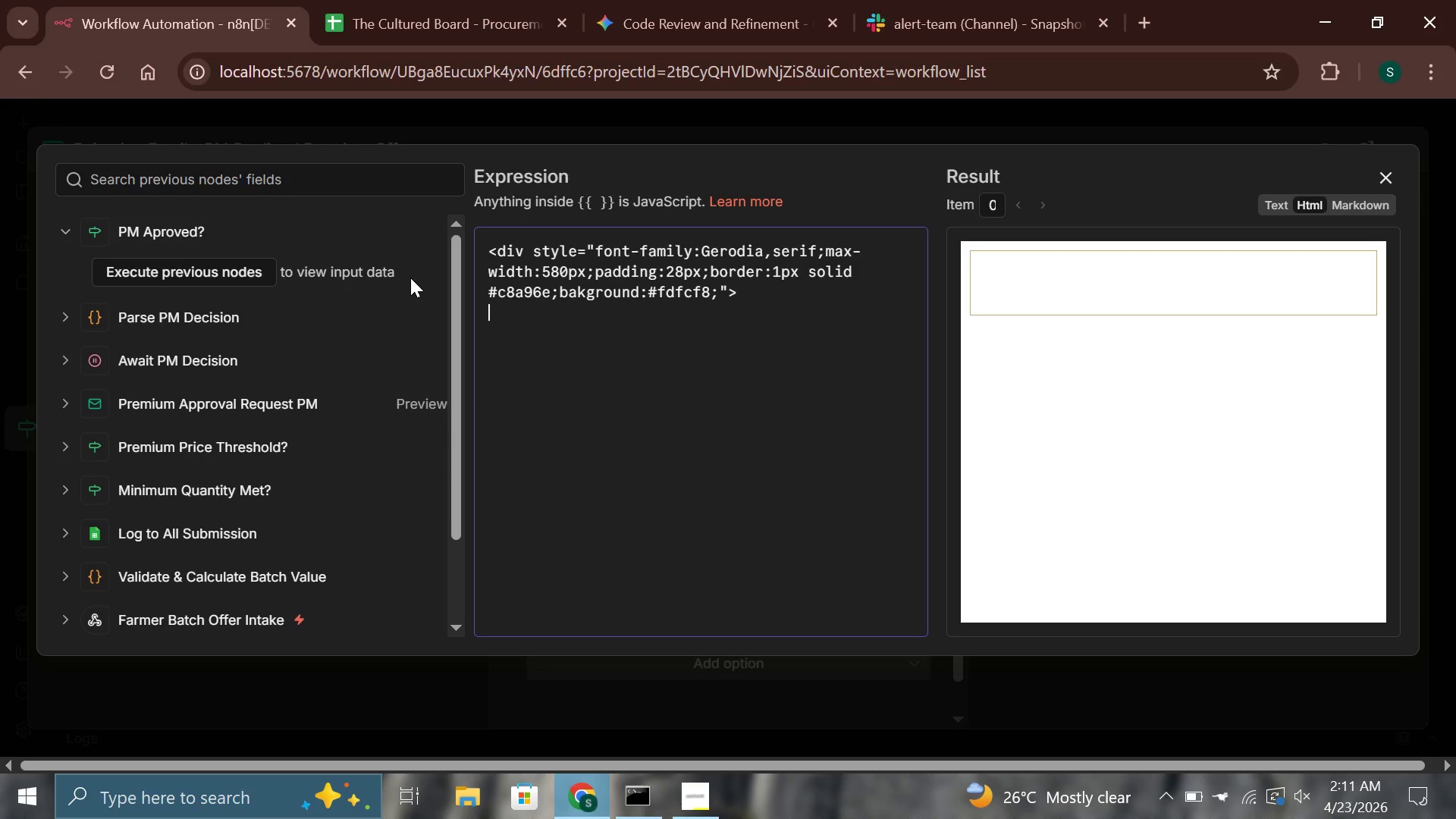 
hold_key(key=ShiftLeft, duration=1.5)
 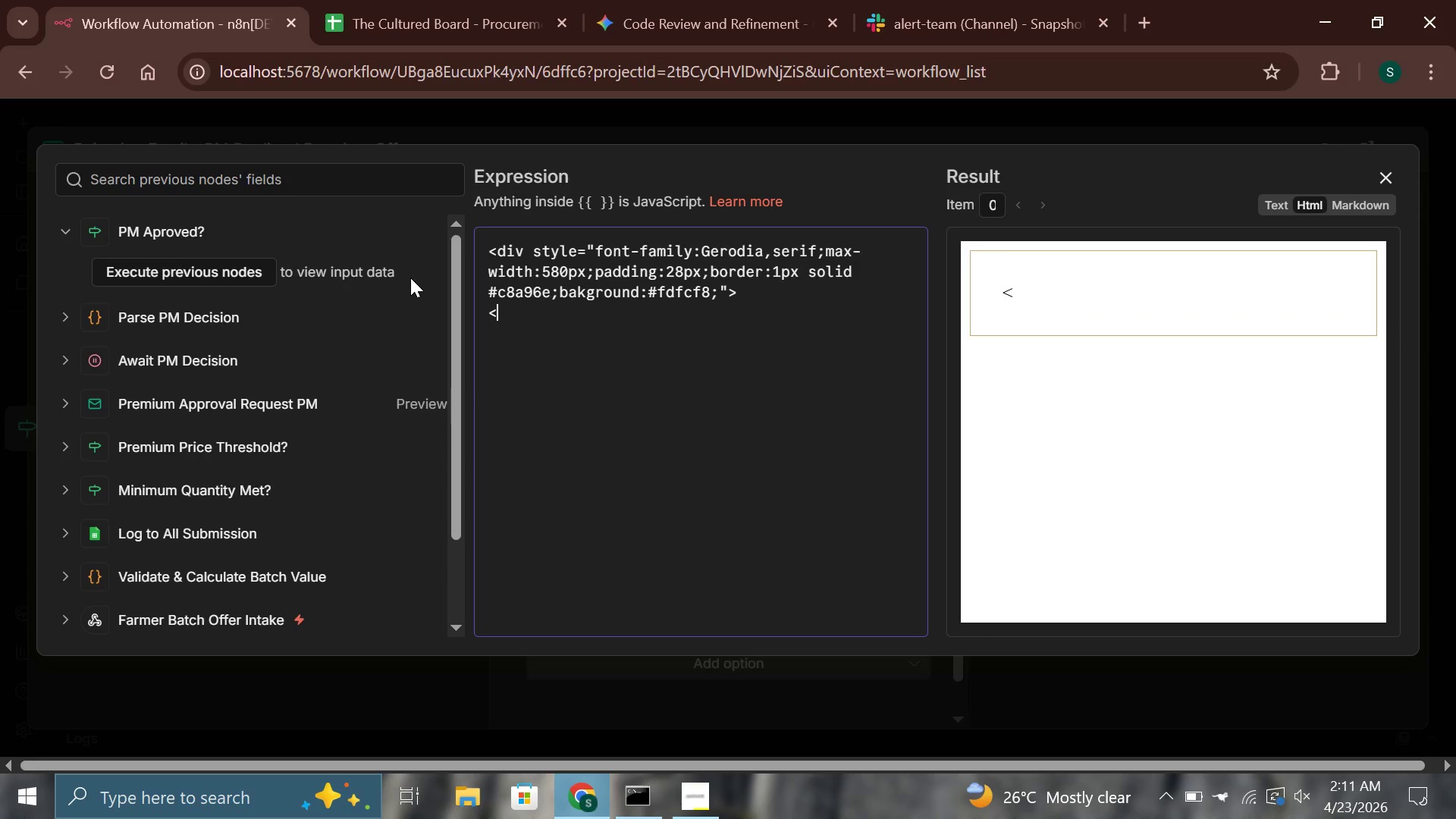 
type(<h2 style="color:#)
 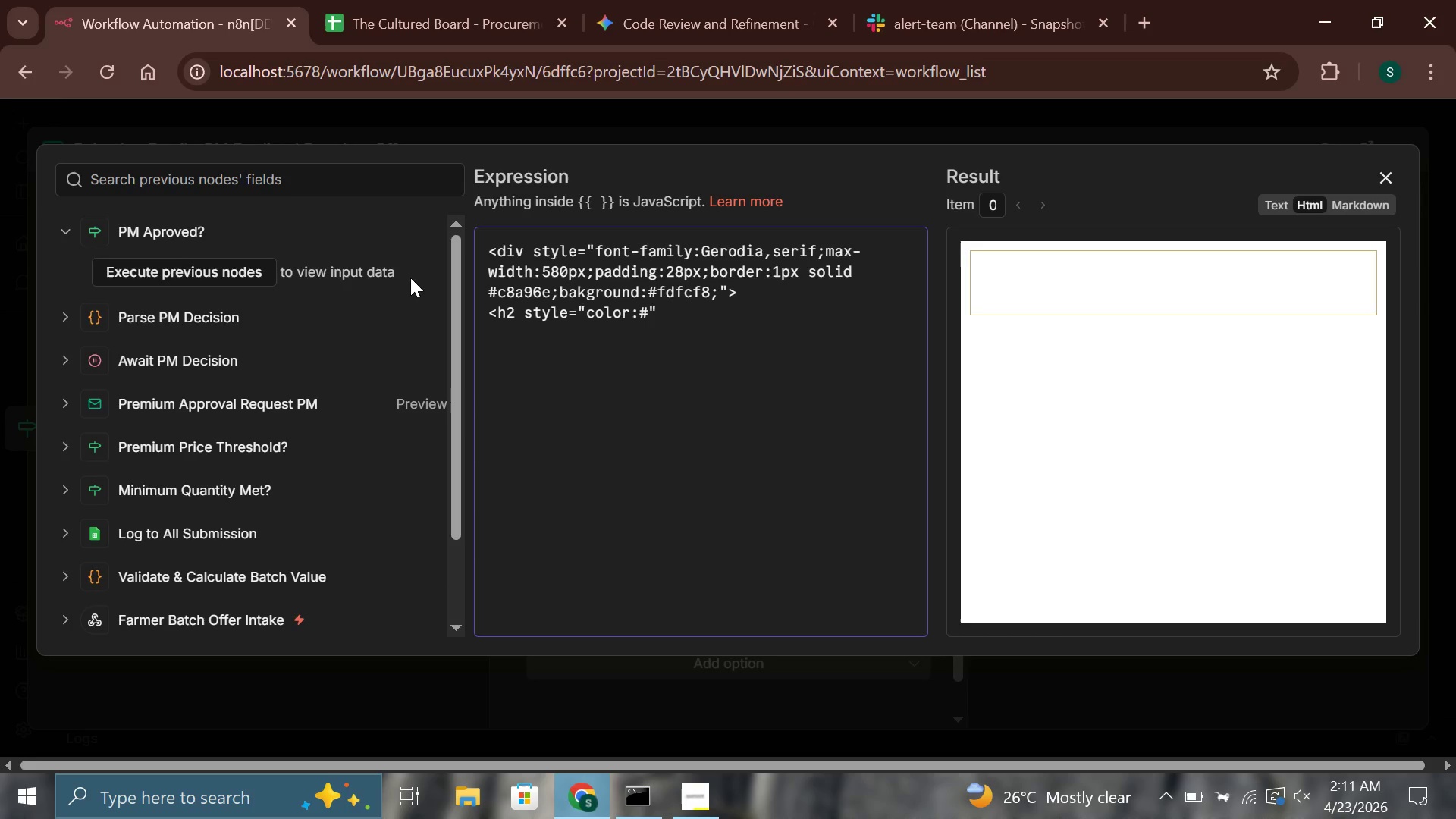 
type(5c3d1e;border-bottom:2px solid #c8a9e)
 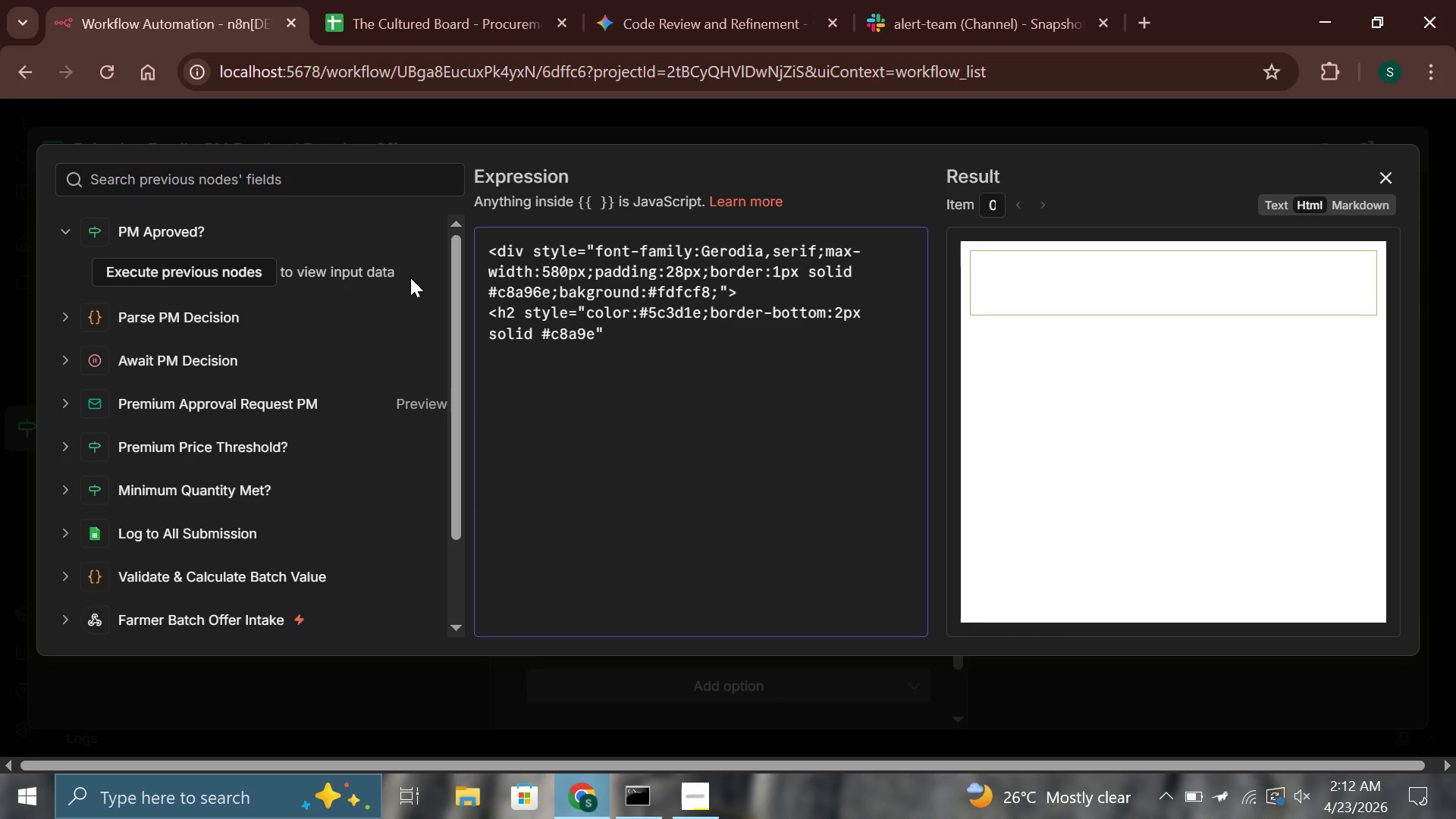 
type(;u)
key(Backspace)
type(padding-bottom:10px;)
 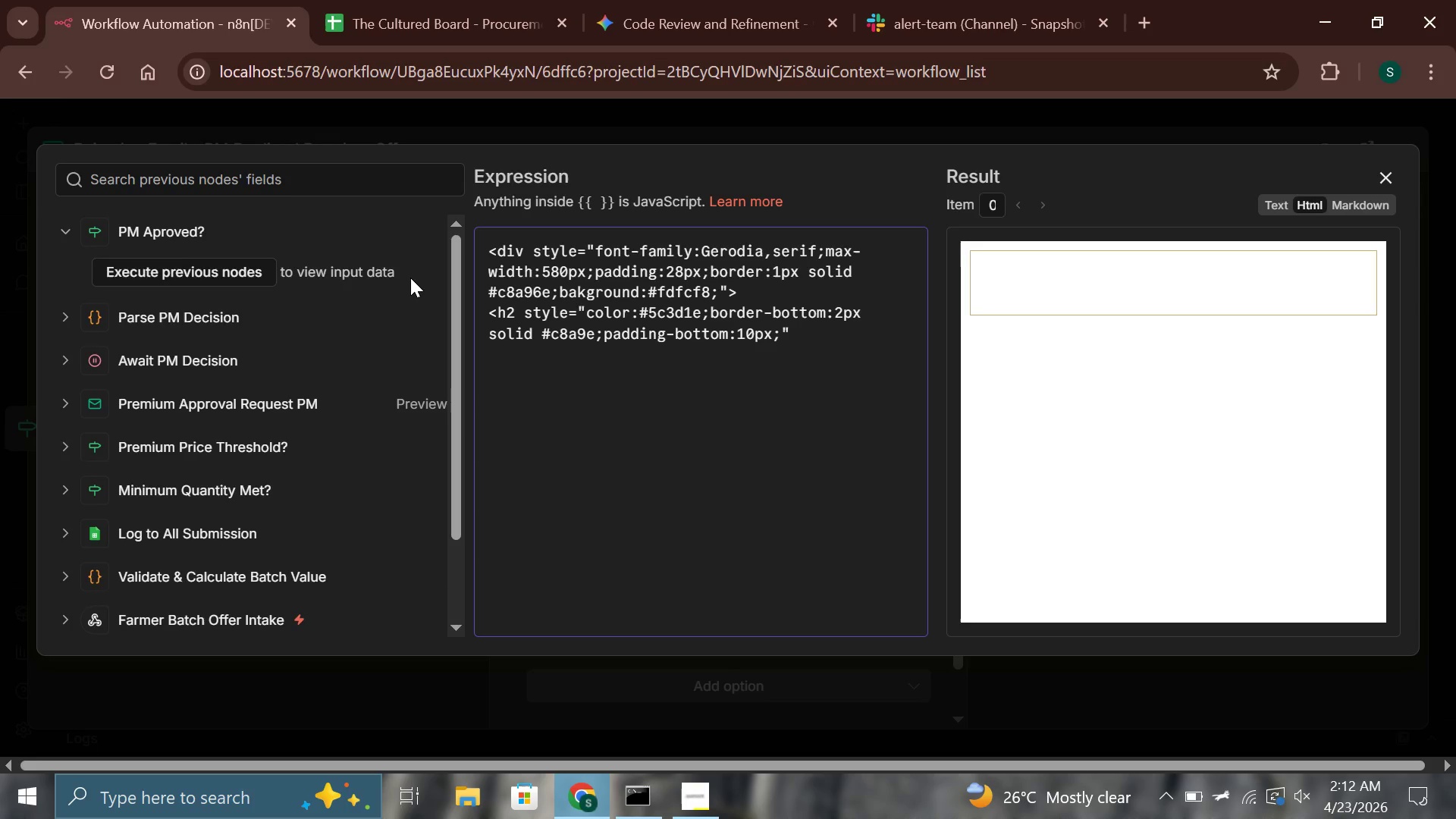 
key(ArrowRight)
 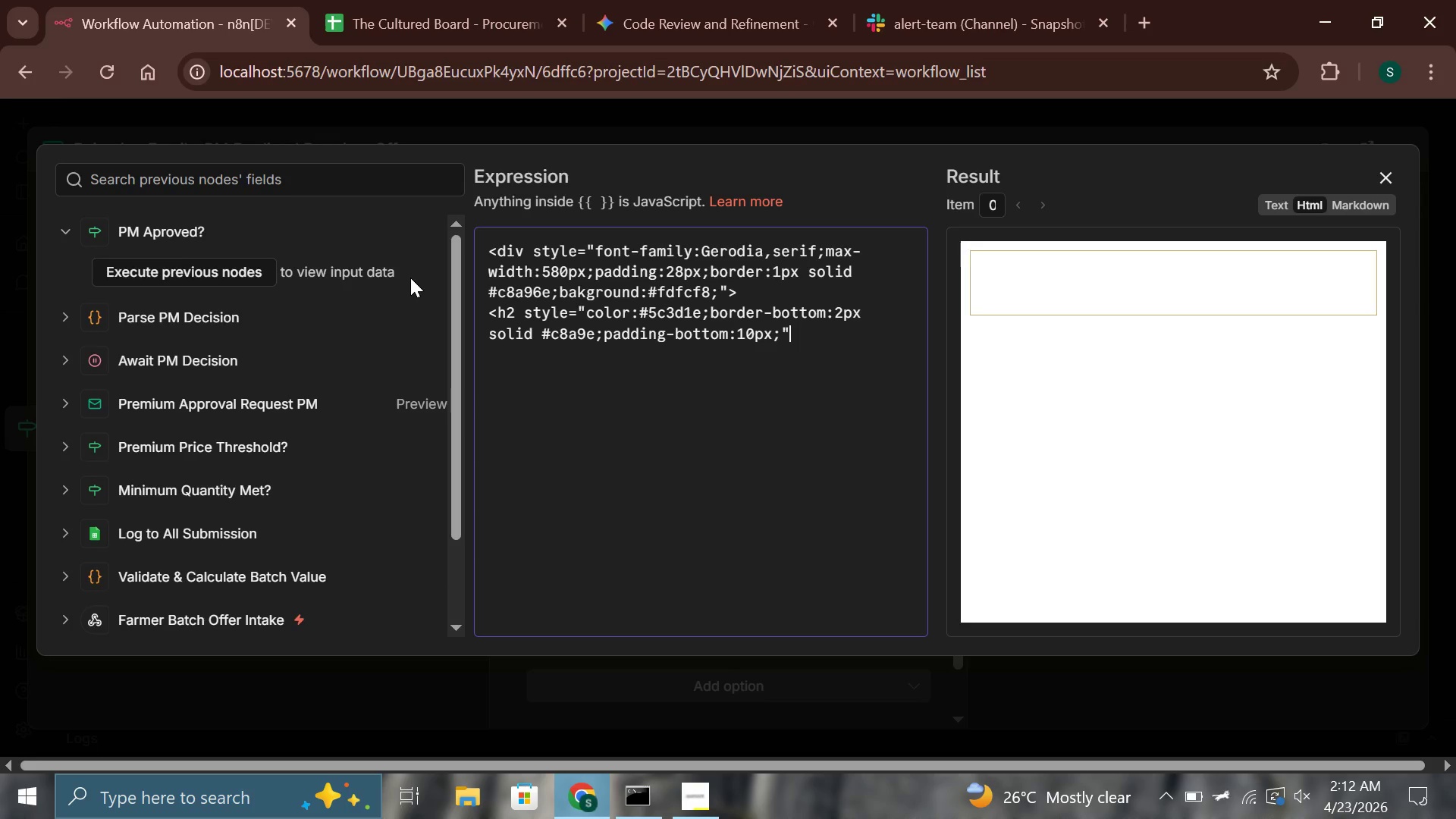 
key(Shift+Period)
 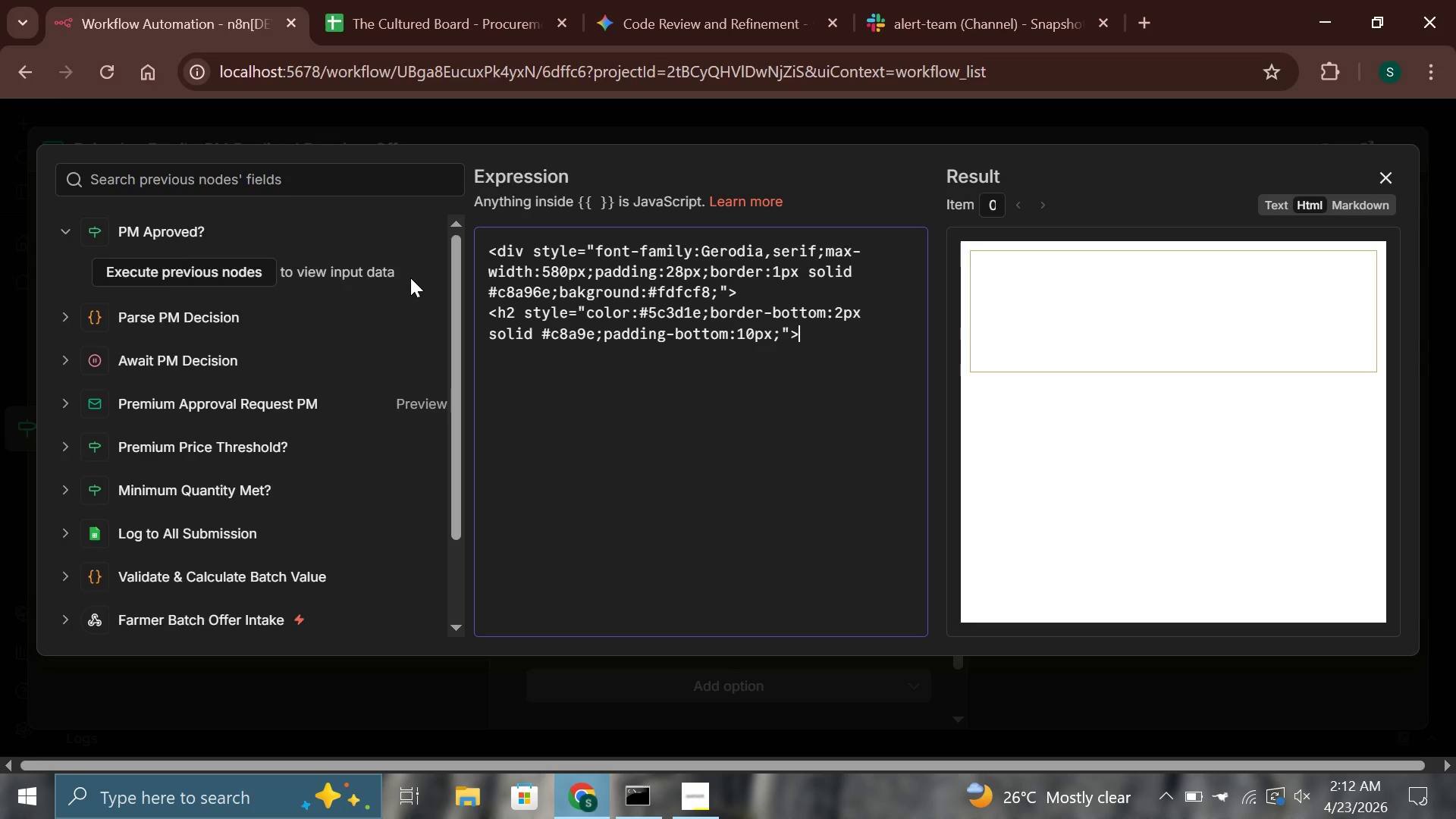 
key(Meta+Period)
 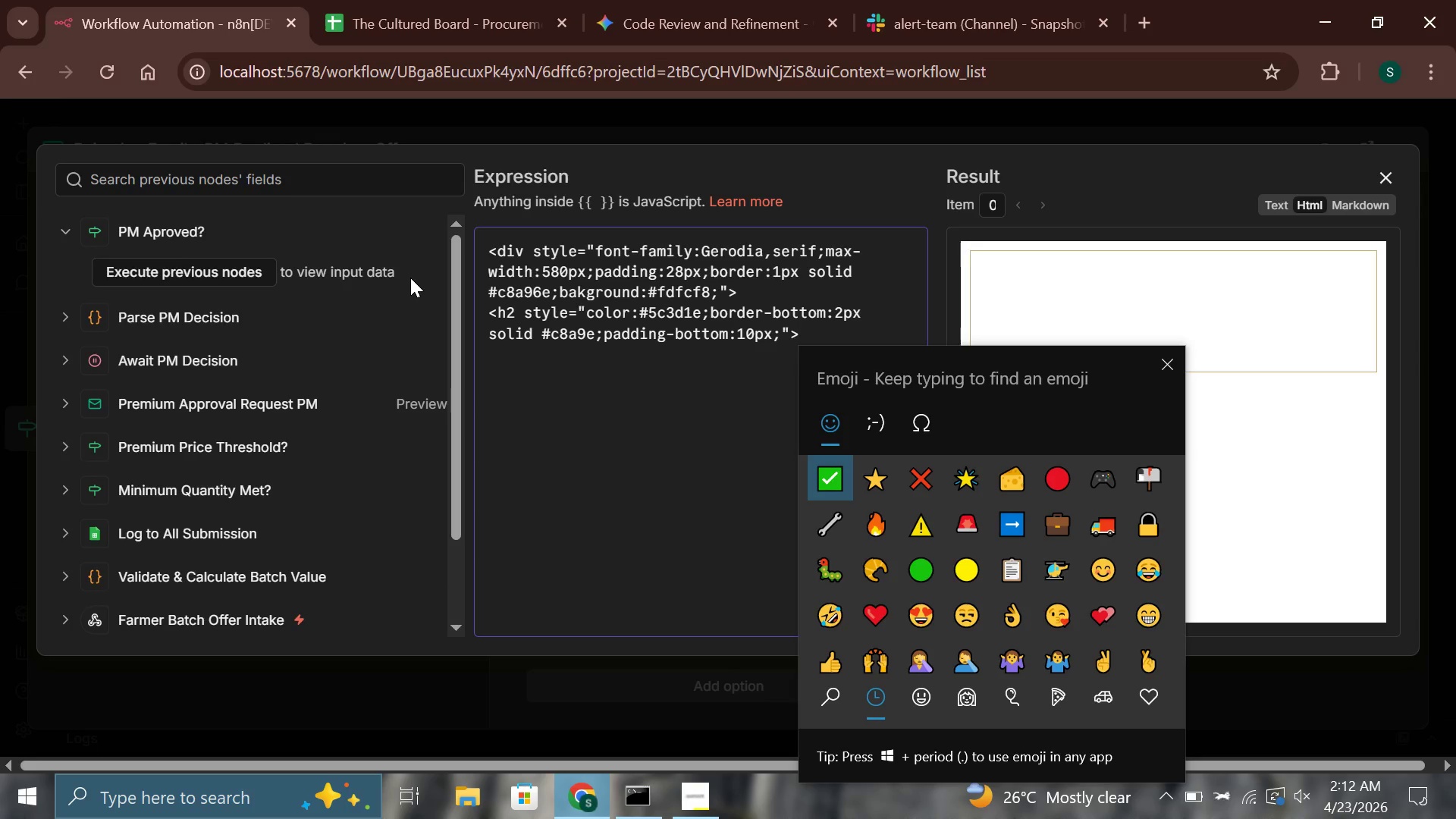 
key(ArrowRight)
 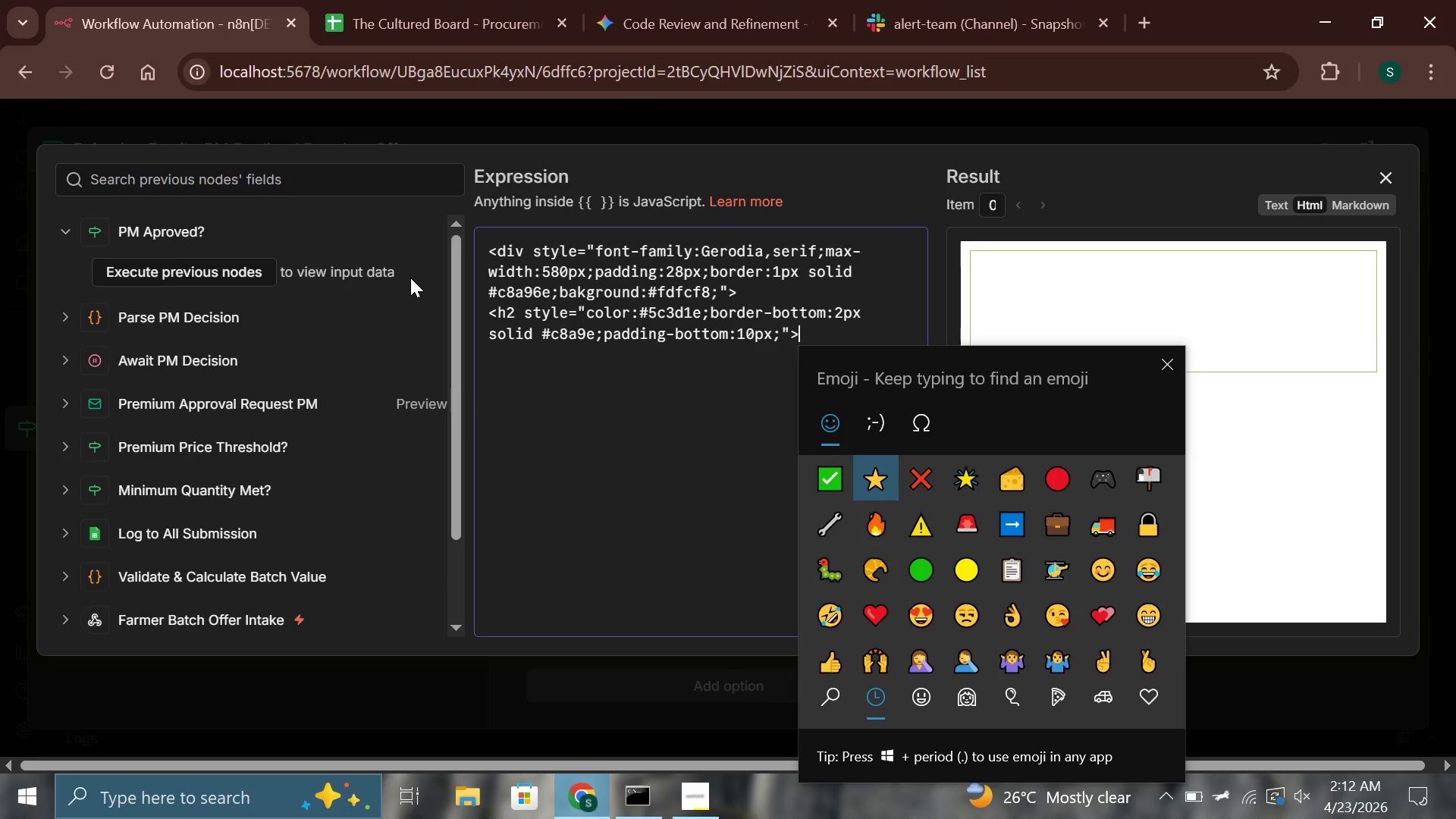 
key(ArrowRight)
 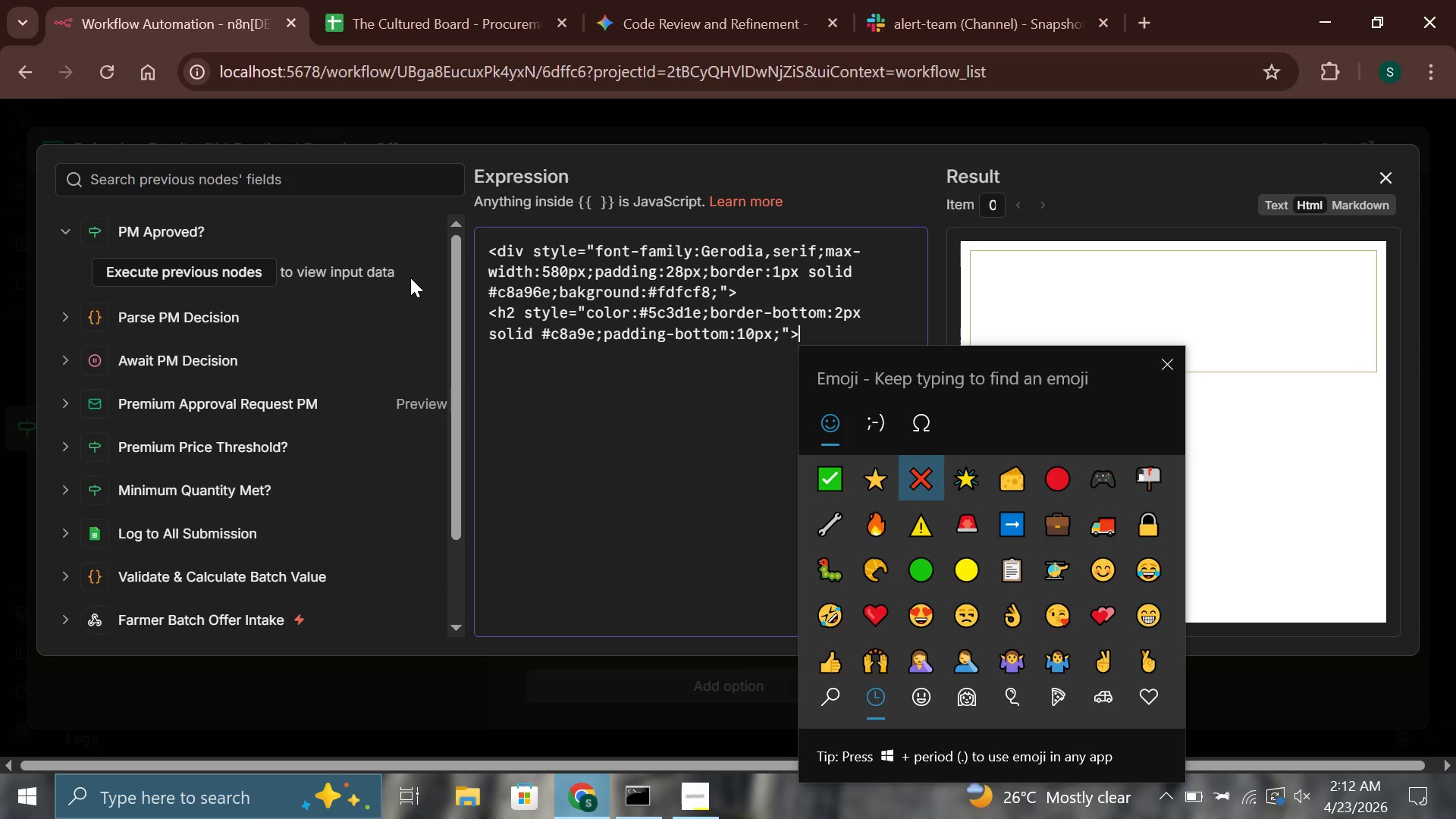 
key(ArrowRight)
 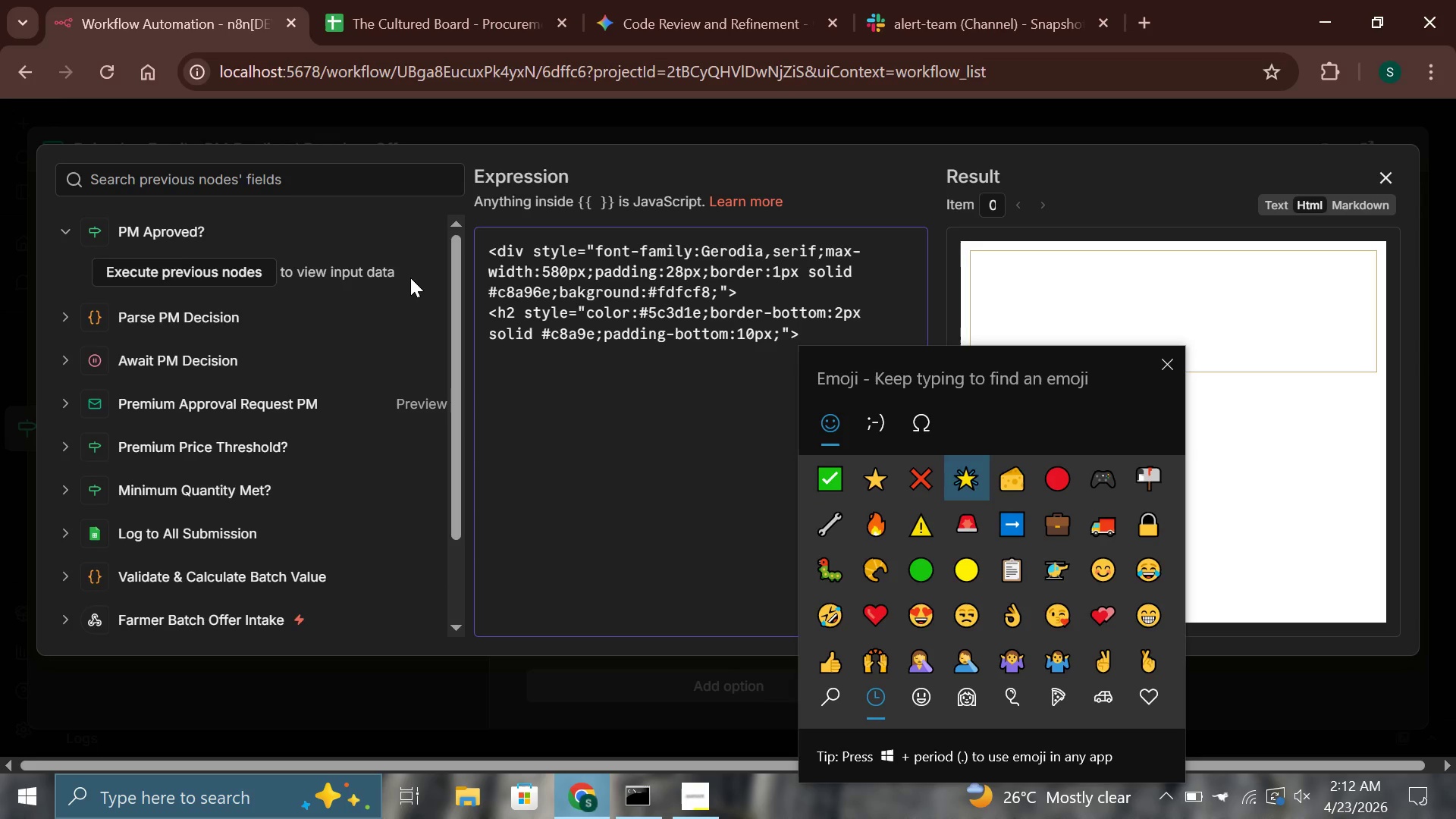 
key(ArrowRight)
 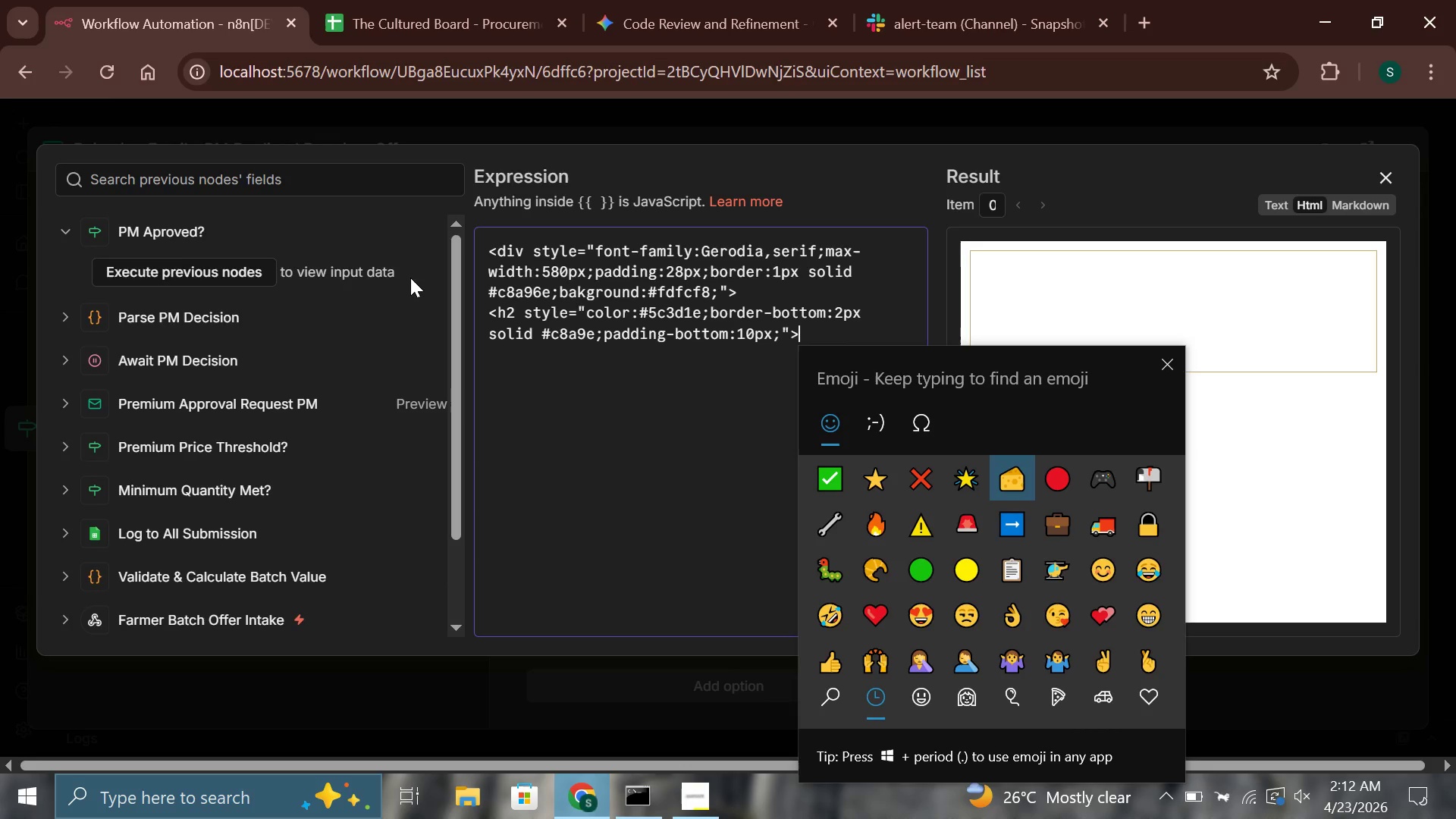 
key(Enter)
 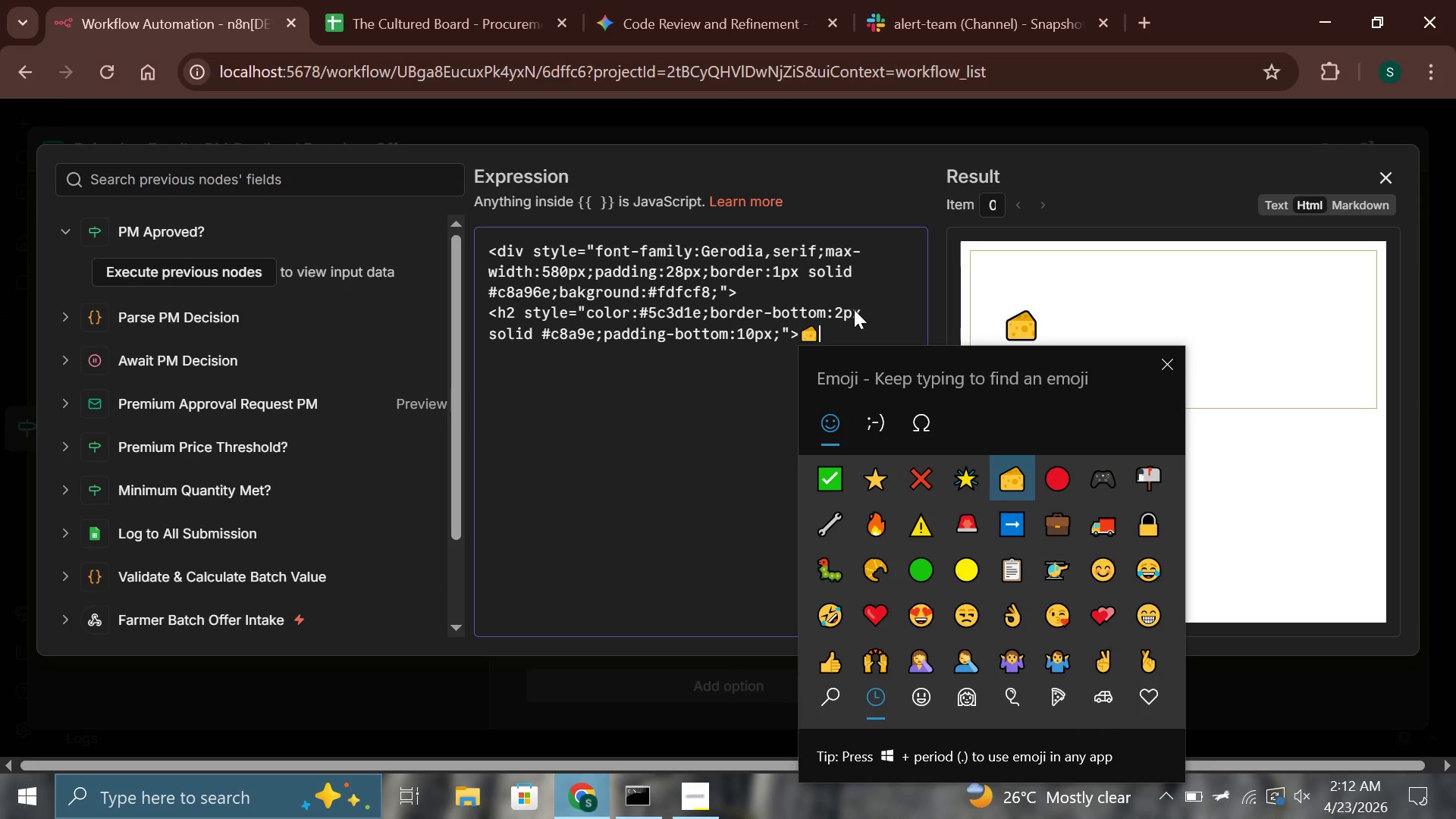 
left_click([837, 328])
 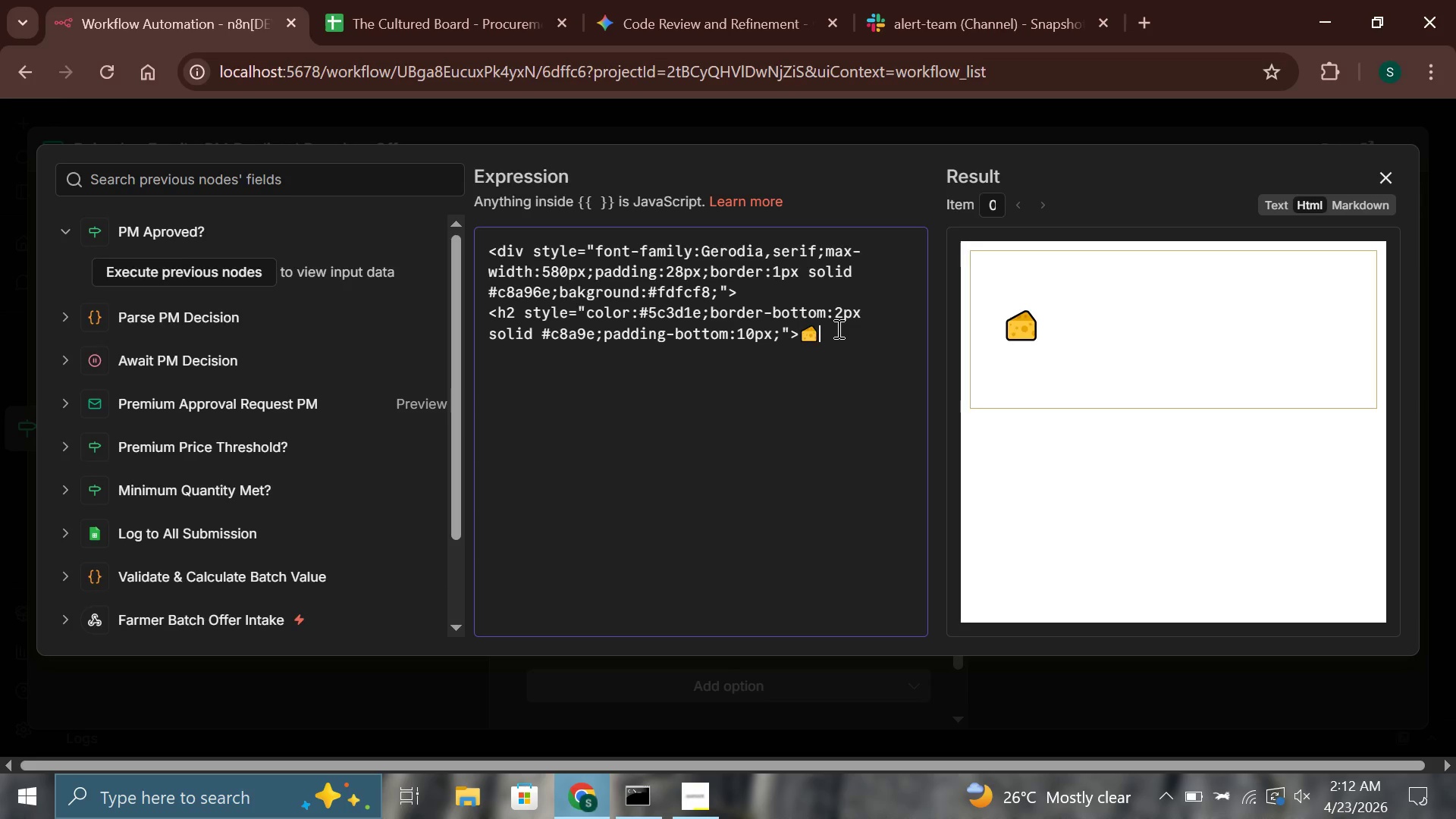 
type( Batch Offer Update)
 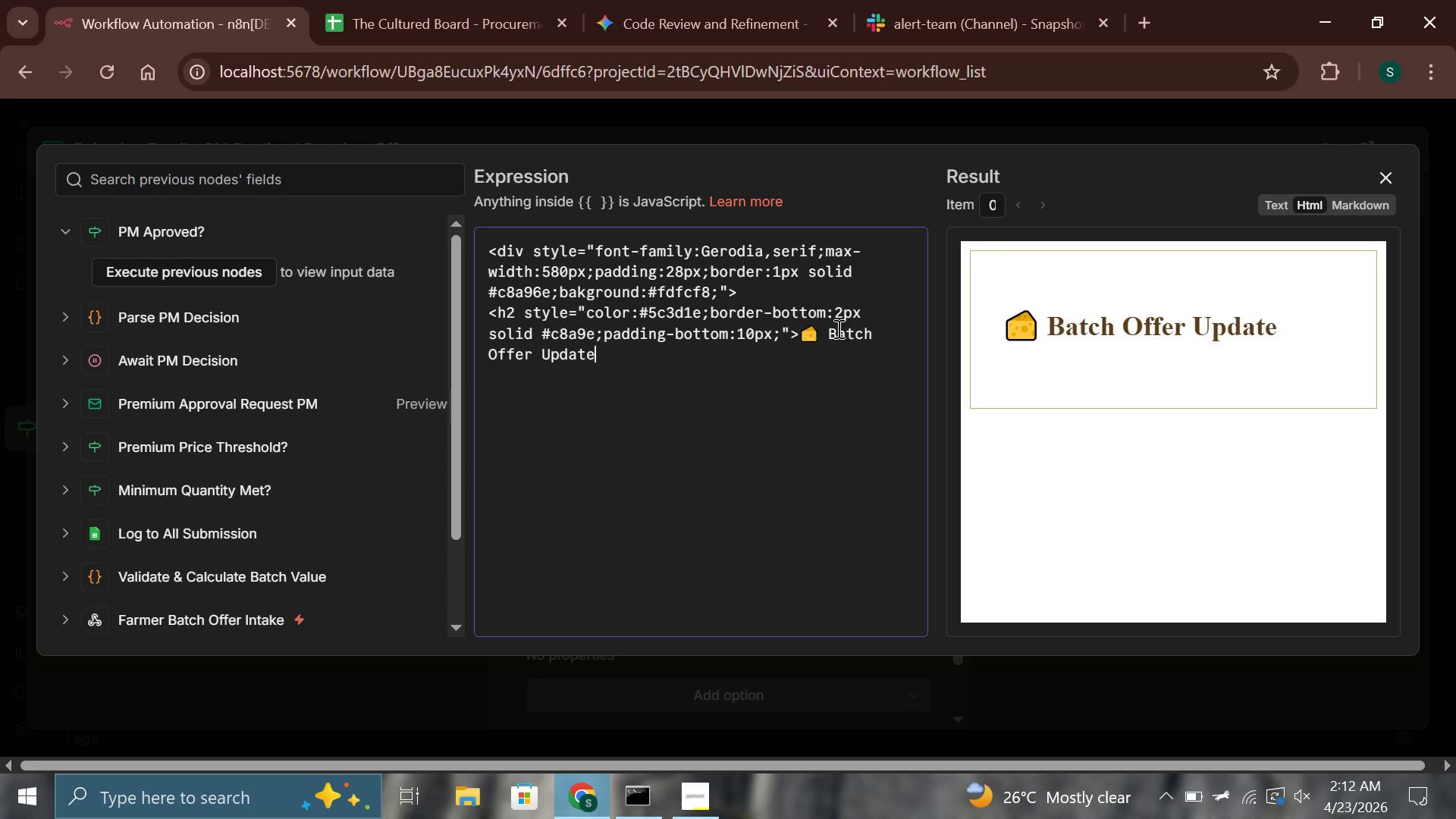 
type(</h2>)
 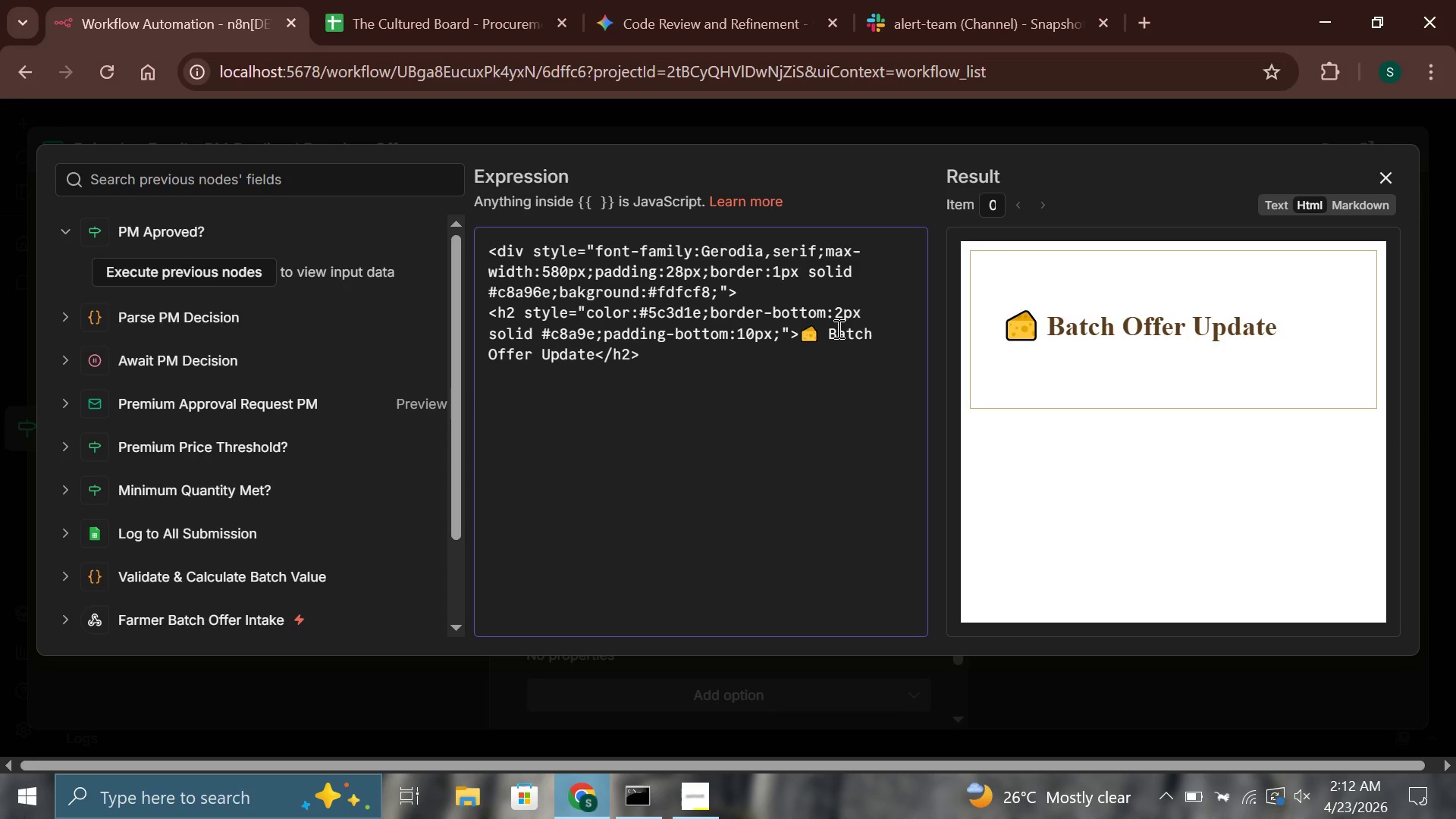 
key(Enter)
 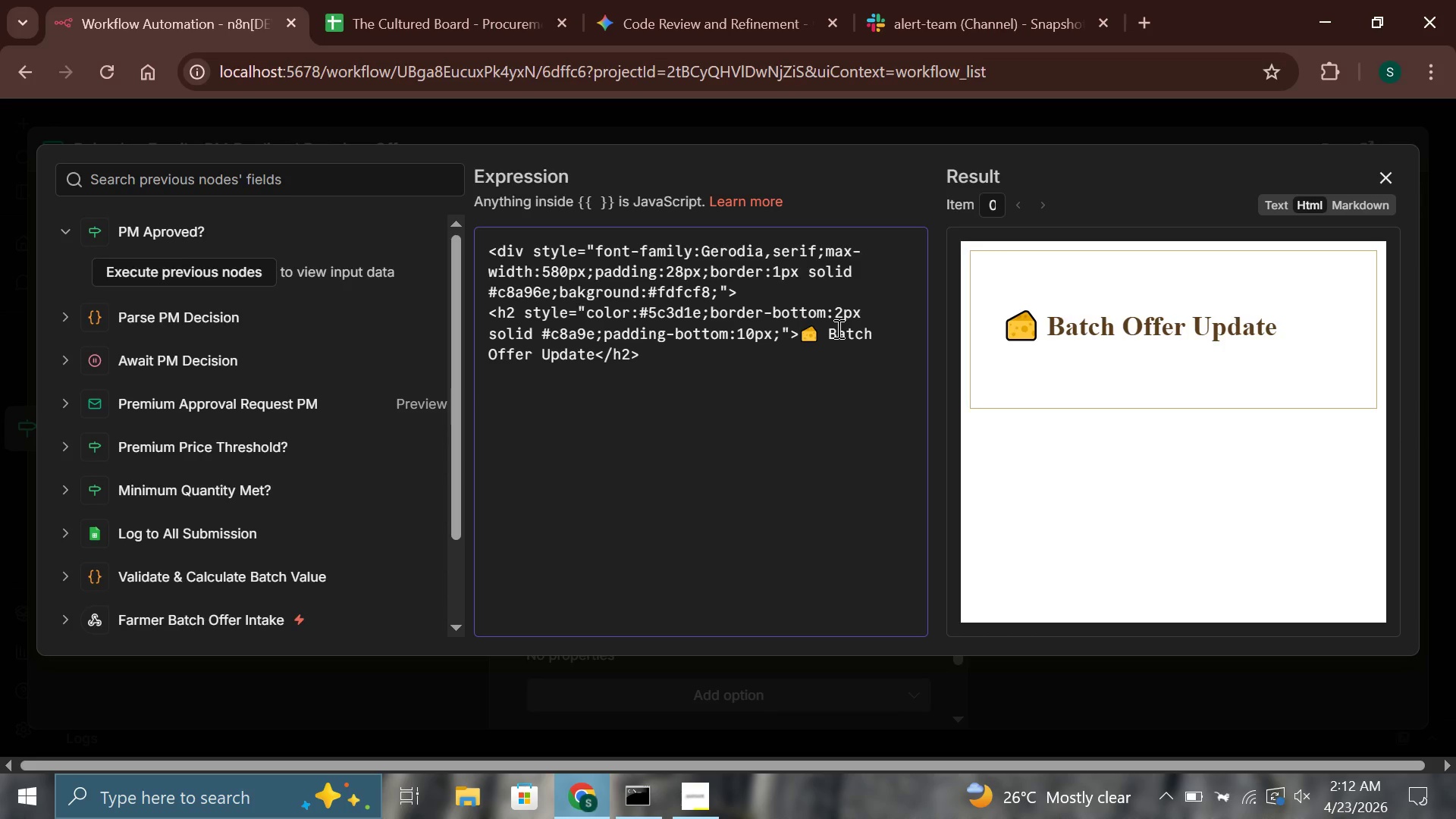 
type(<p>Dear {{$json.creameryName)
 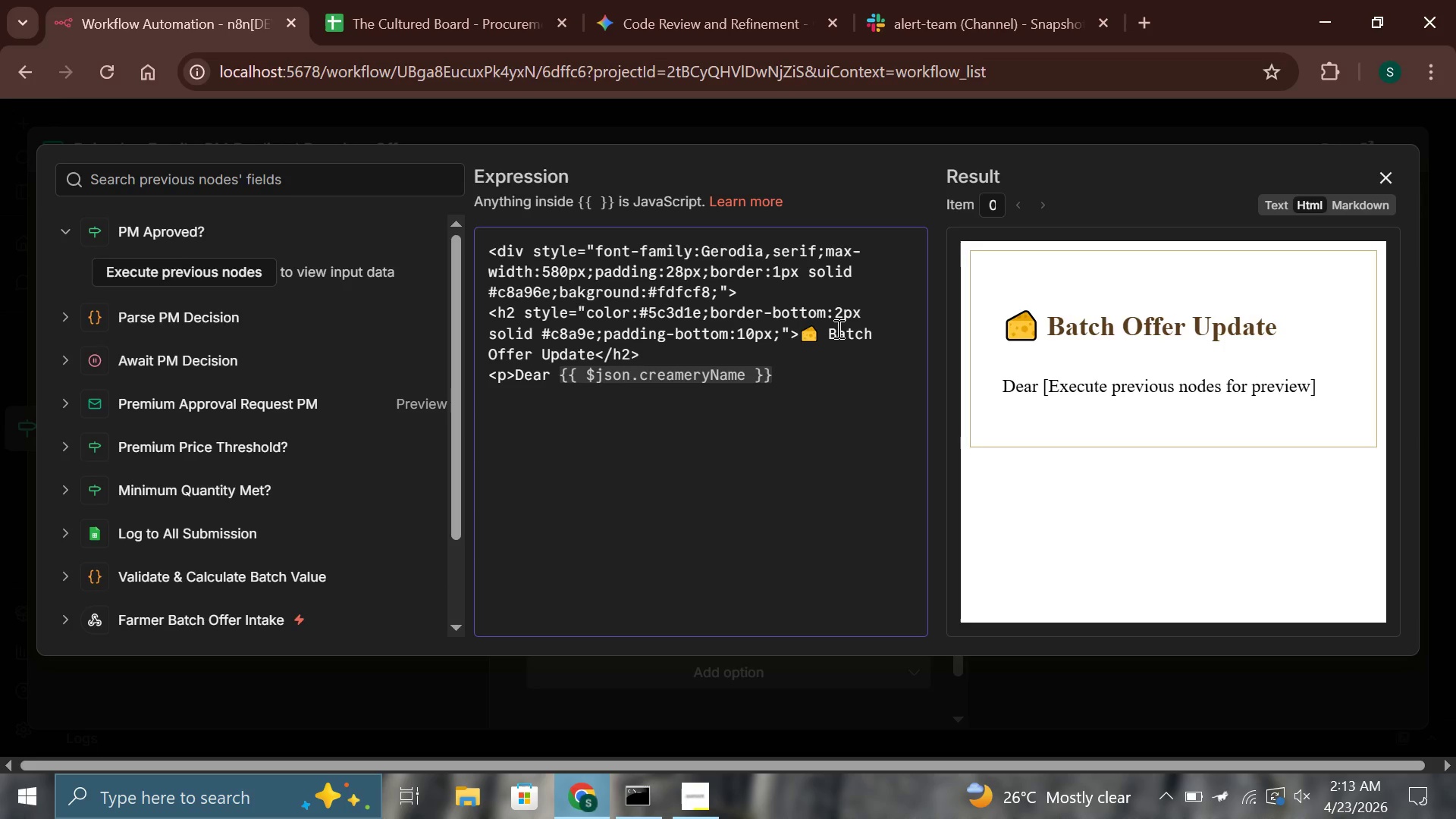 
wait(37.36)
 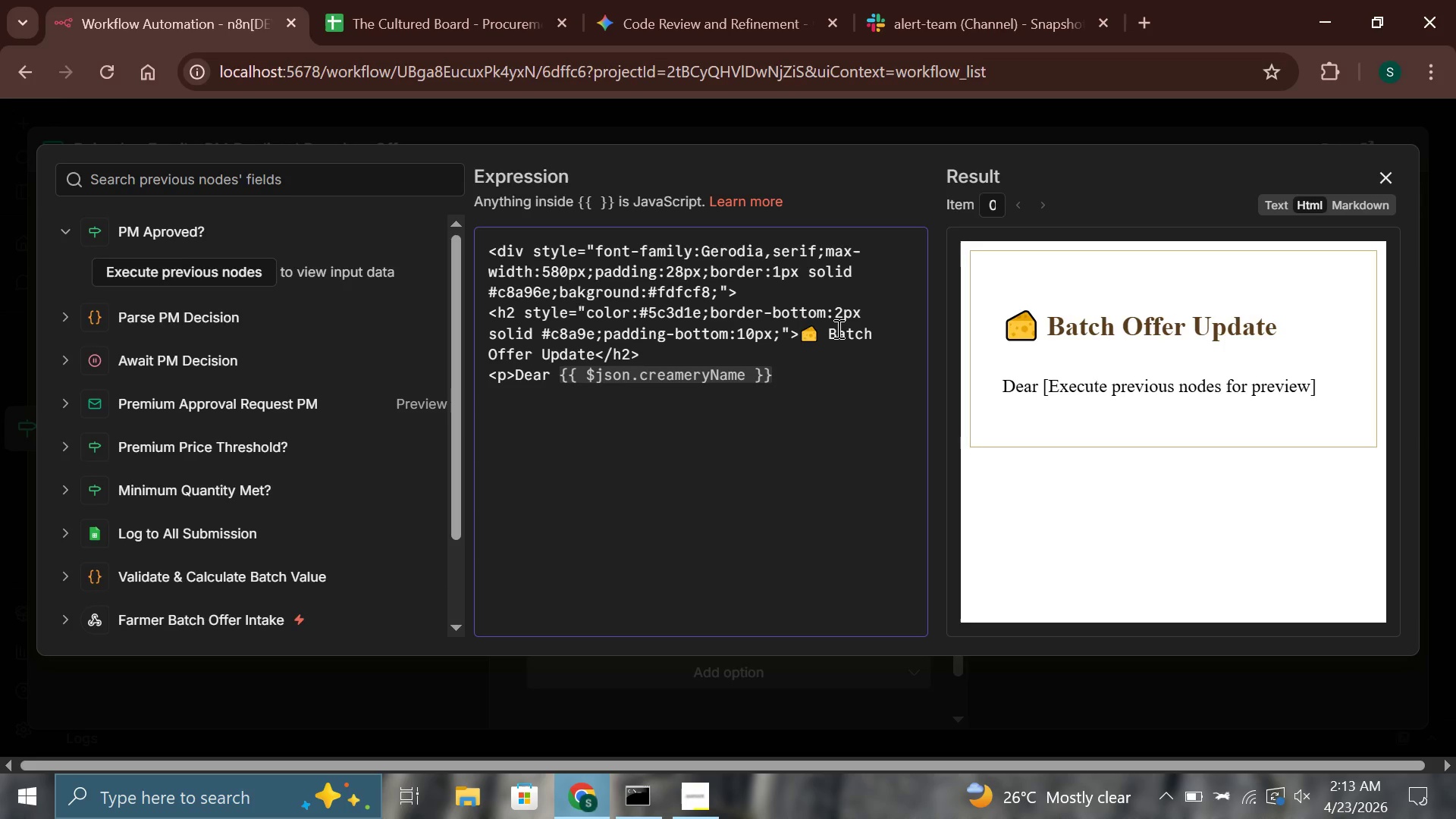 
key(ArrowRight)
 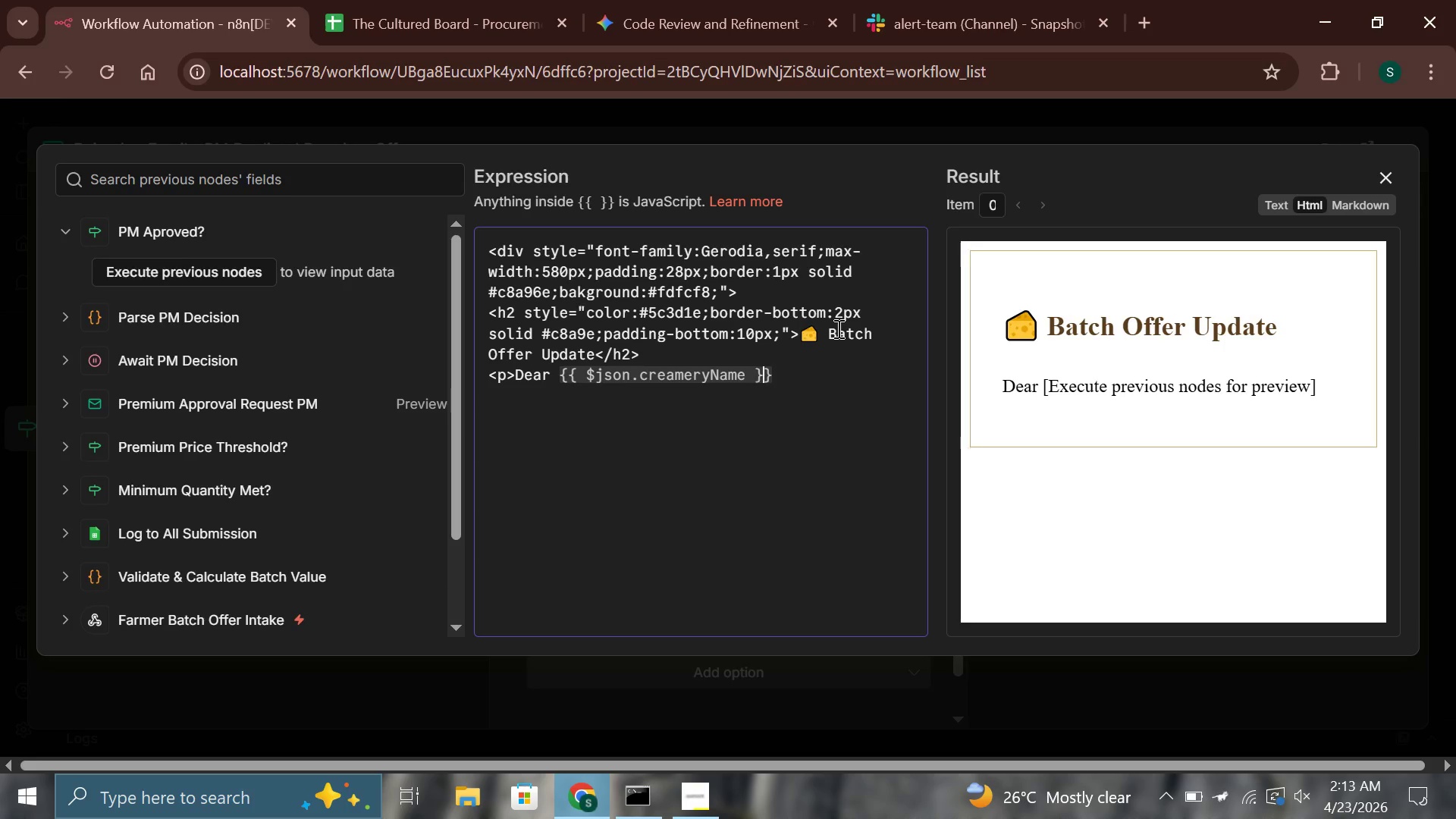 
key(ArrowRight)
 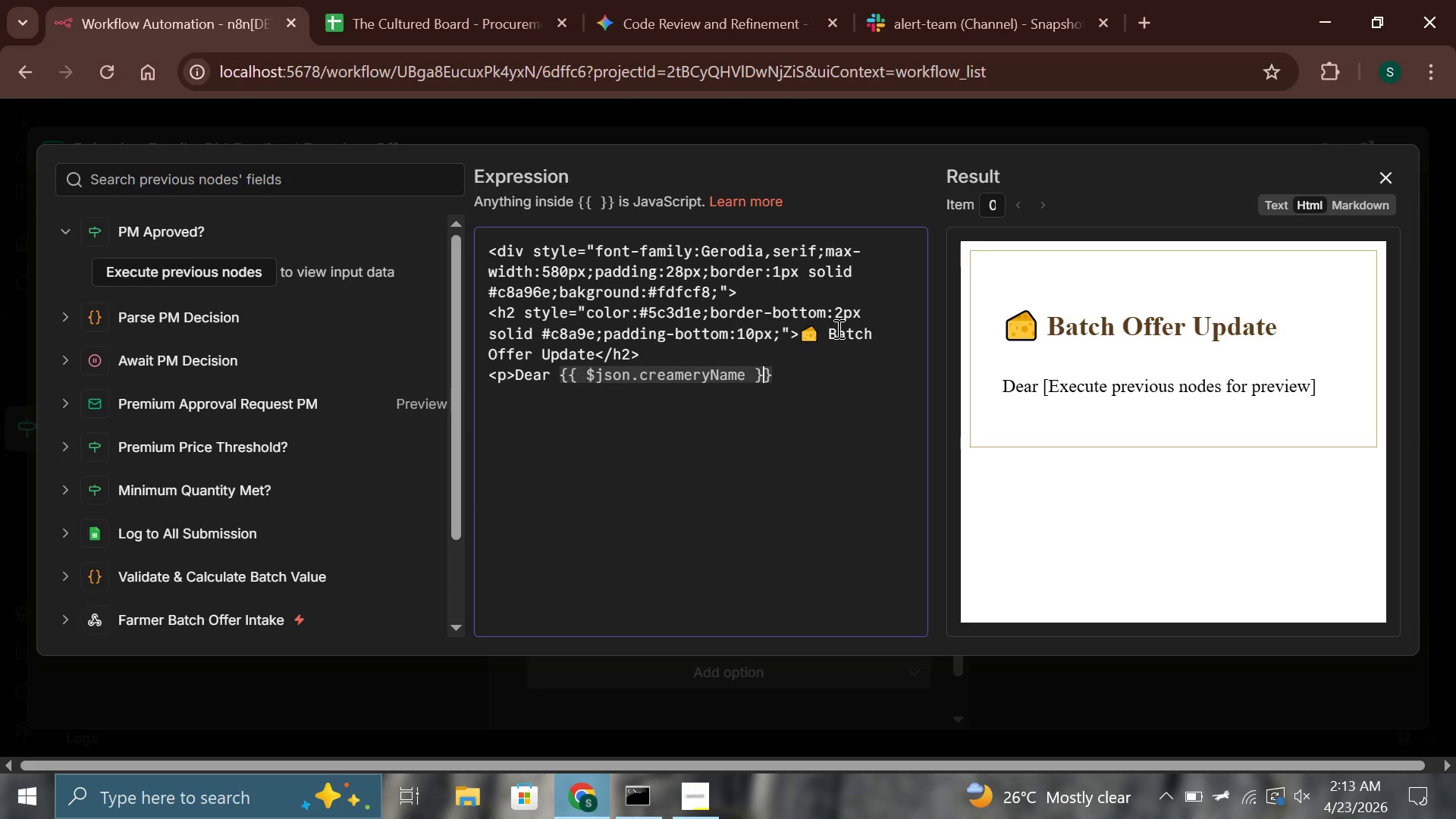 
key(ArrowRight)
 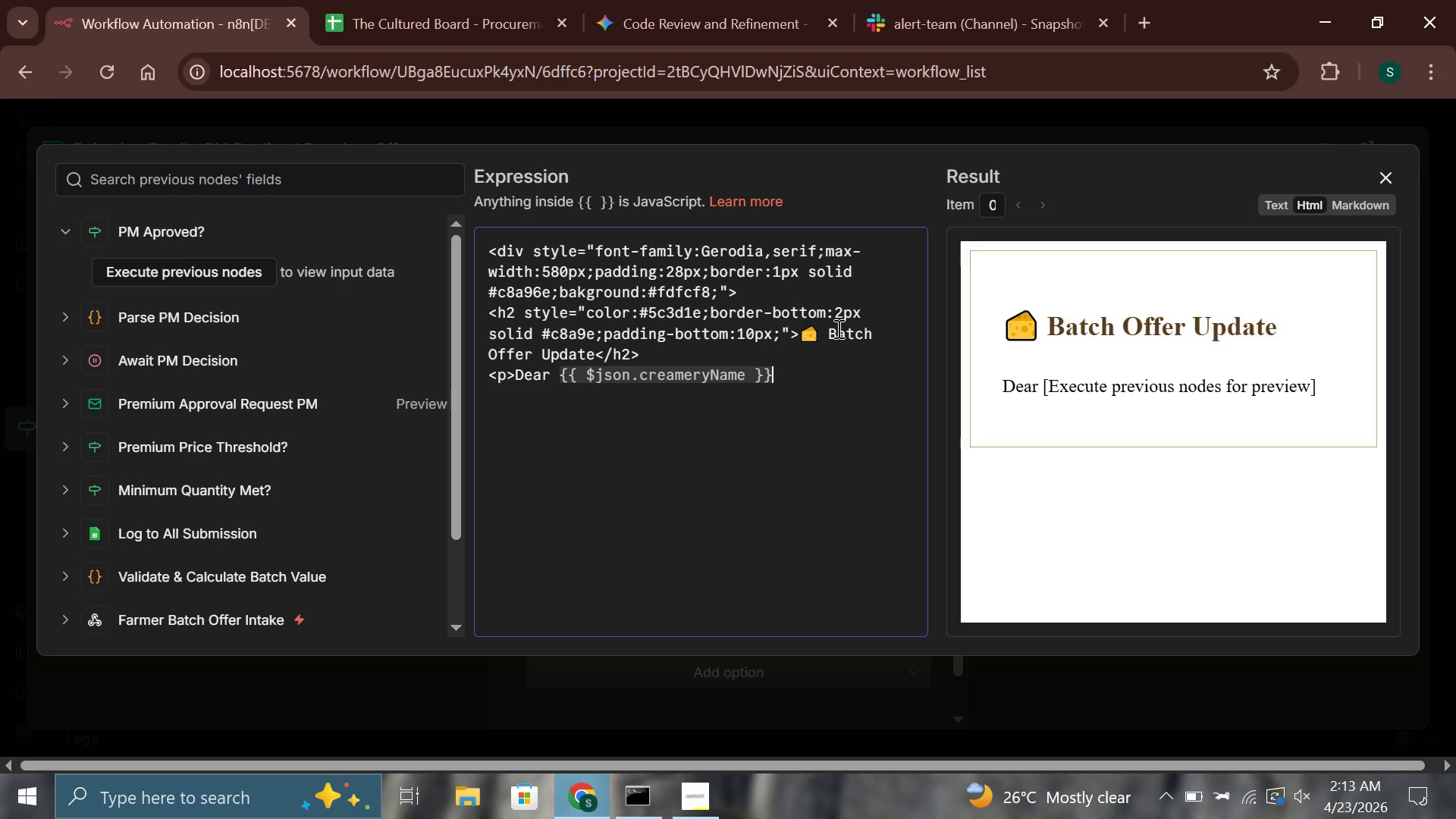 
key(ArrowRight)
 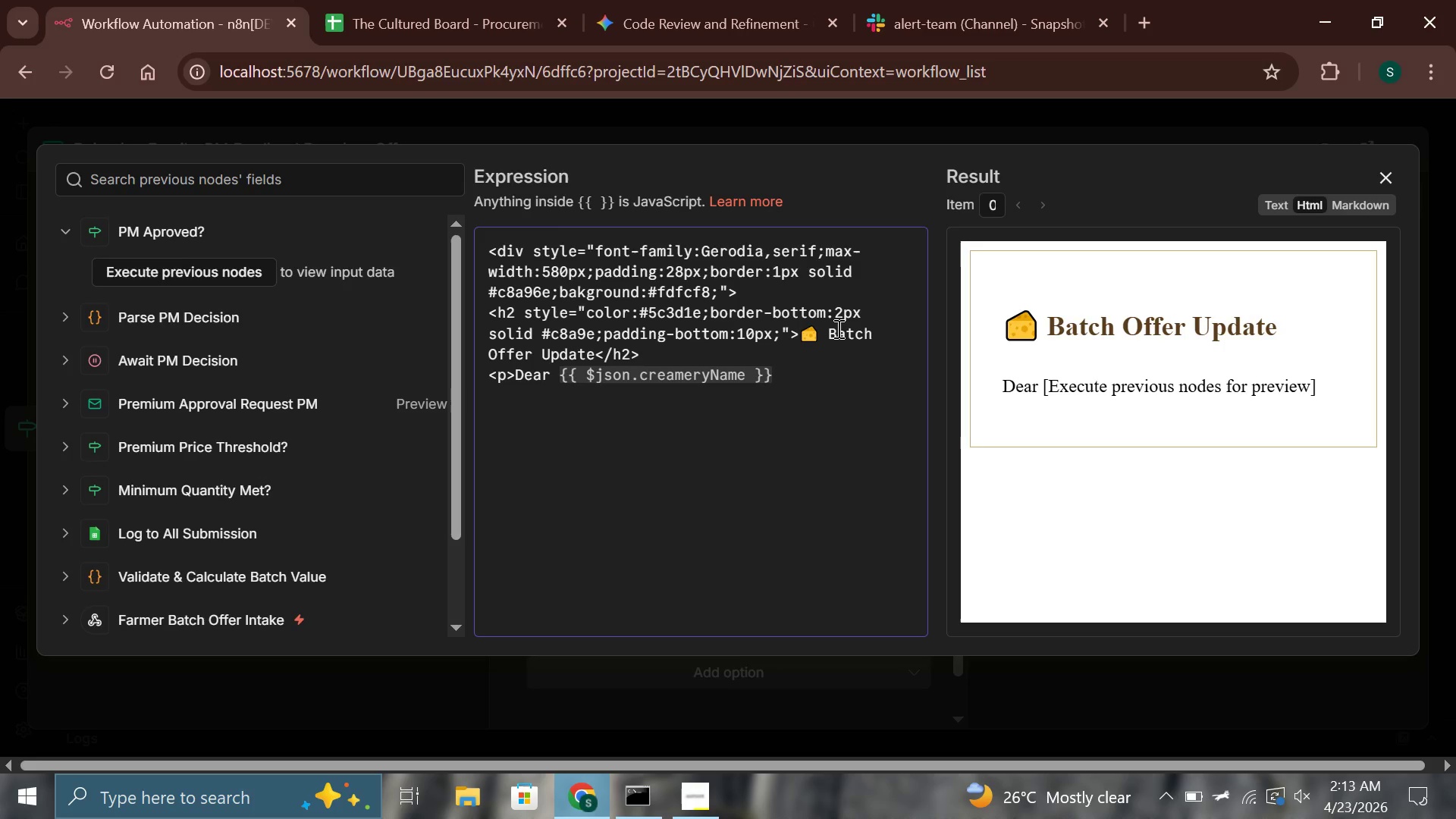 
key(Comma)
 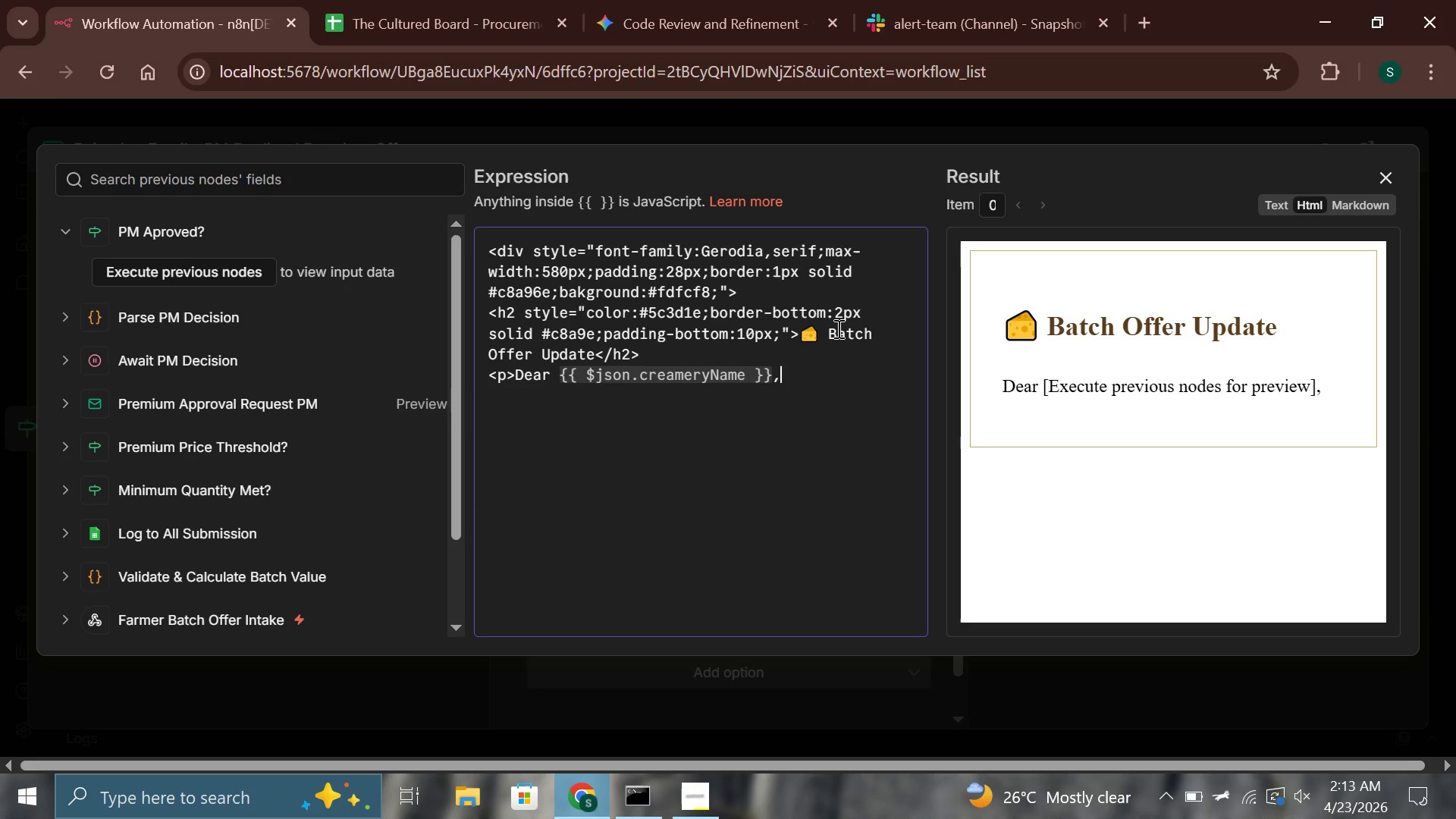 
key(Space)
 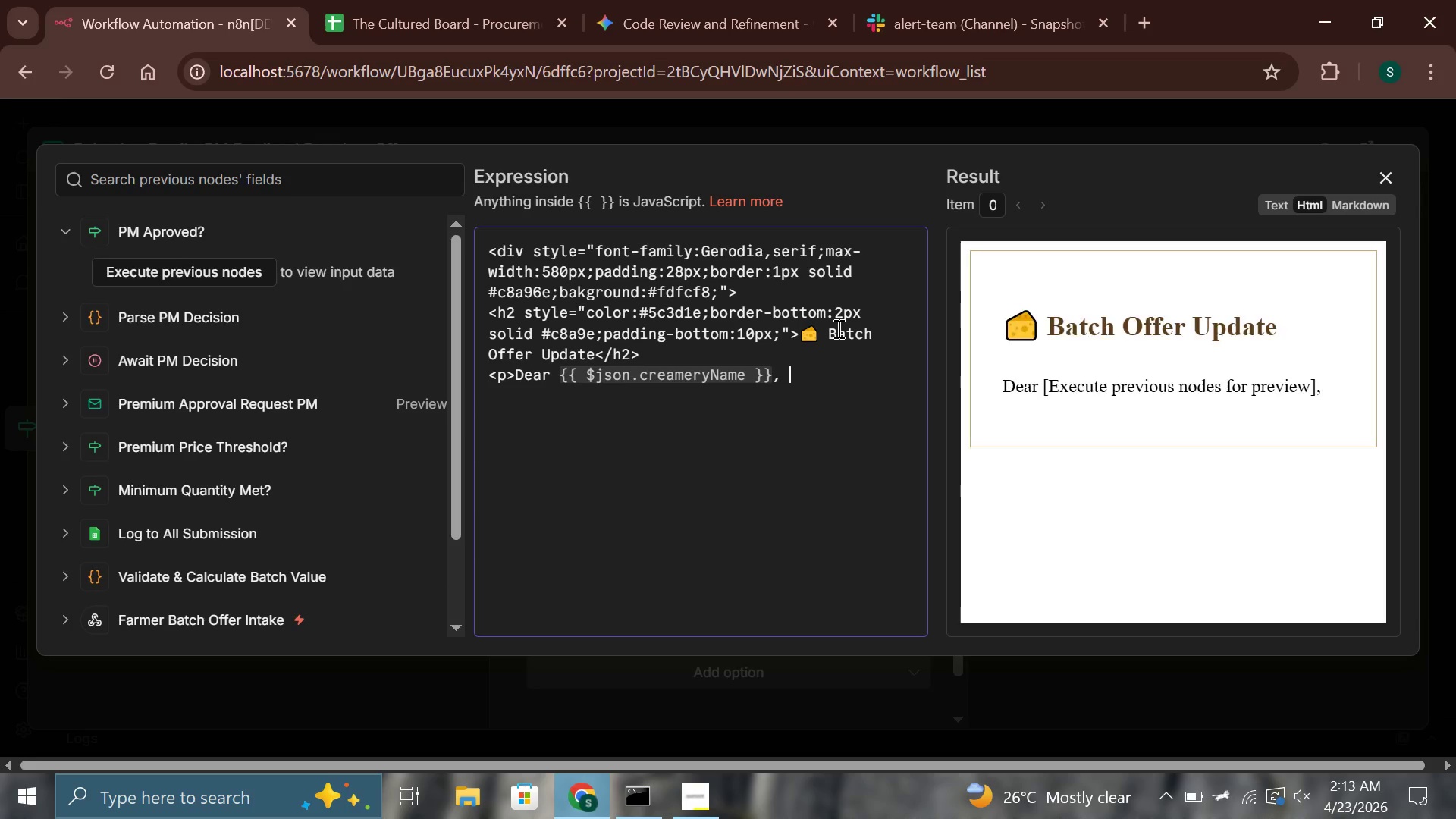 
key(Backspace)
 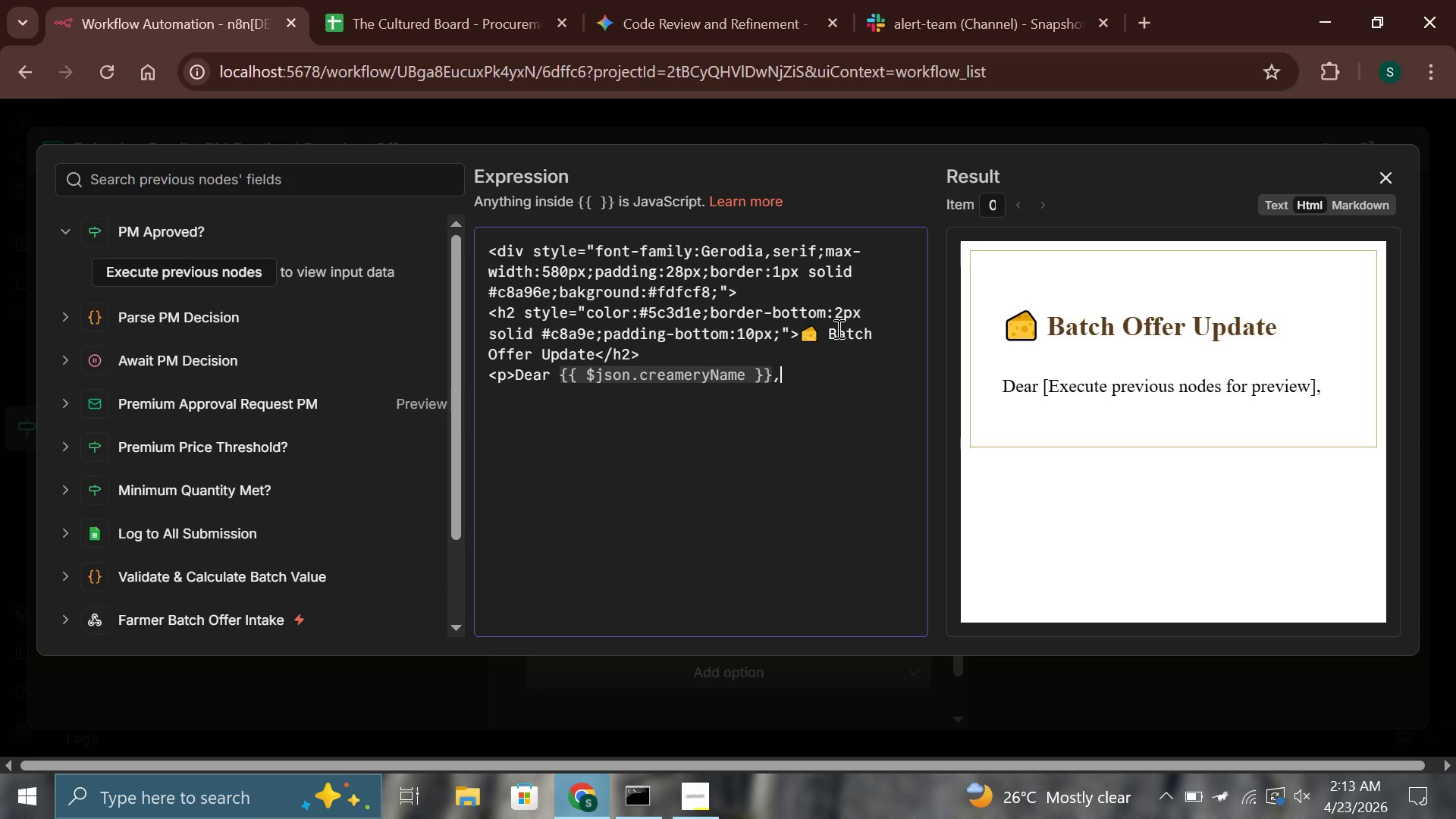 
key(Shift+Comma)
 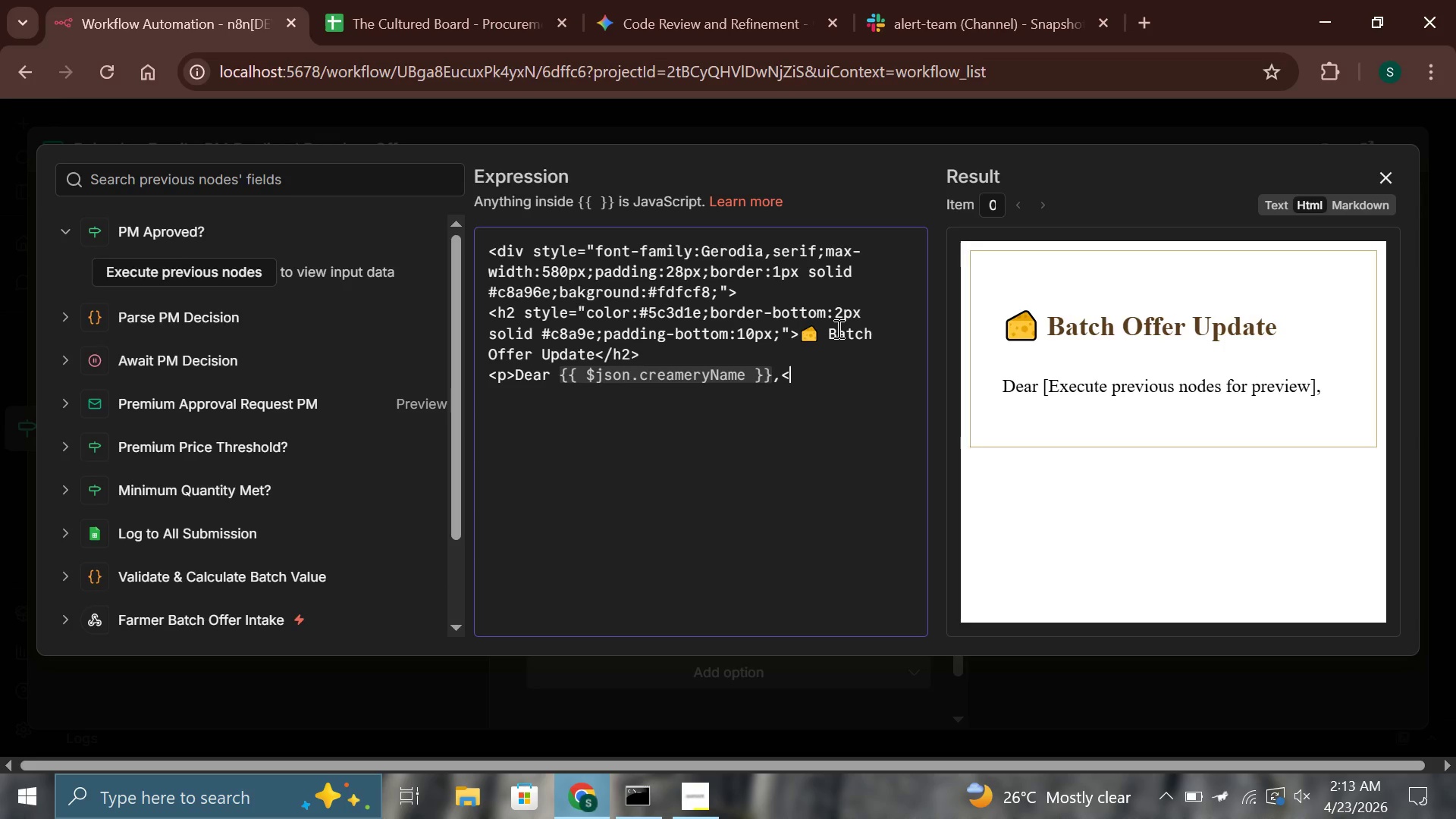 
key(Slash)
 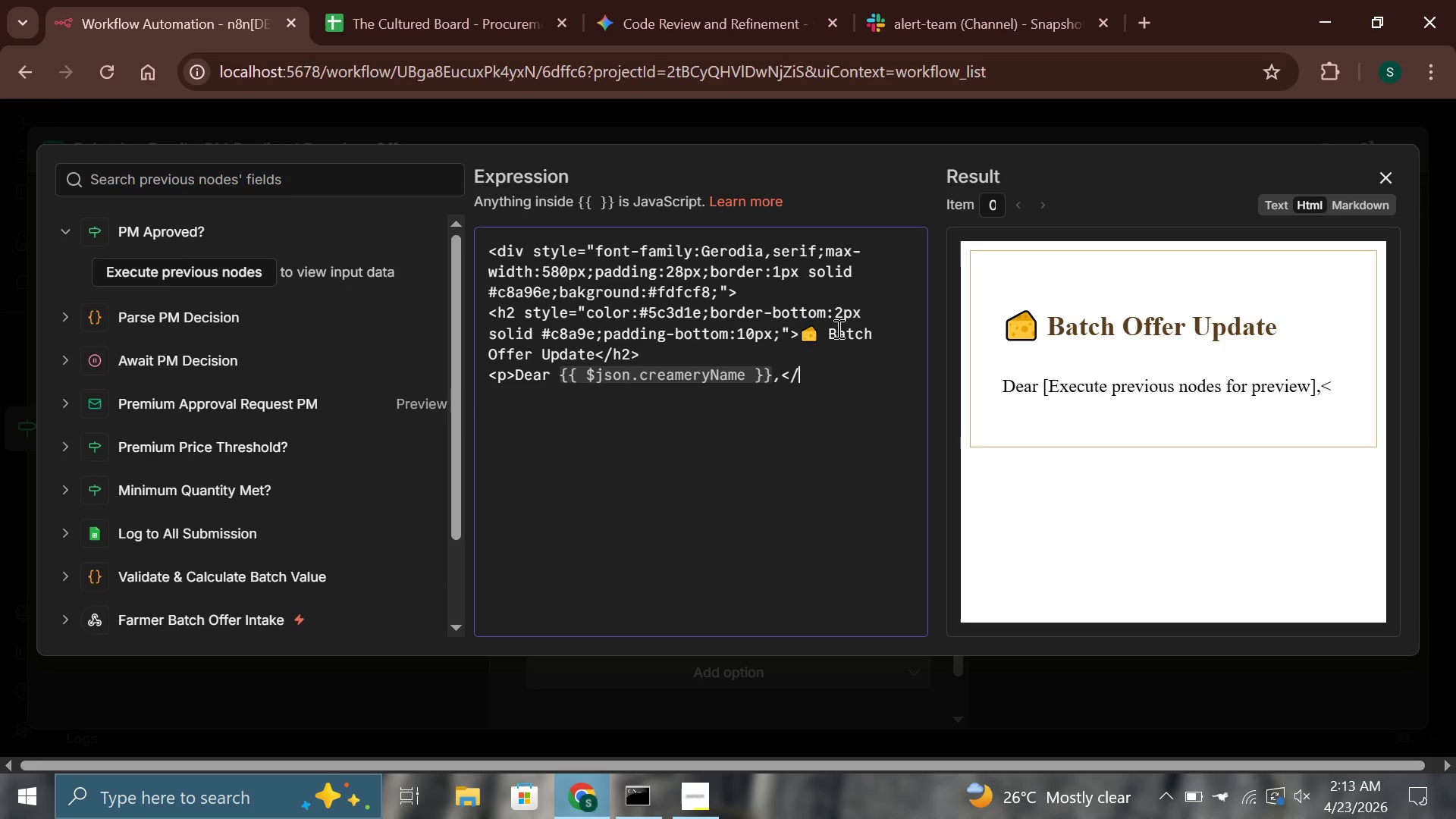 
key(P)
 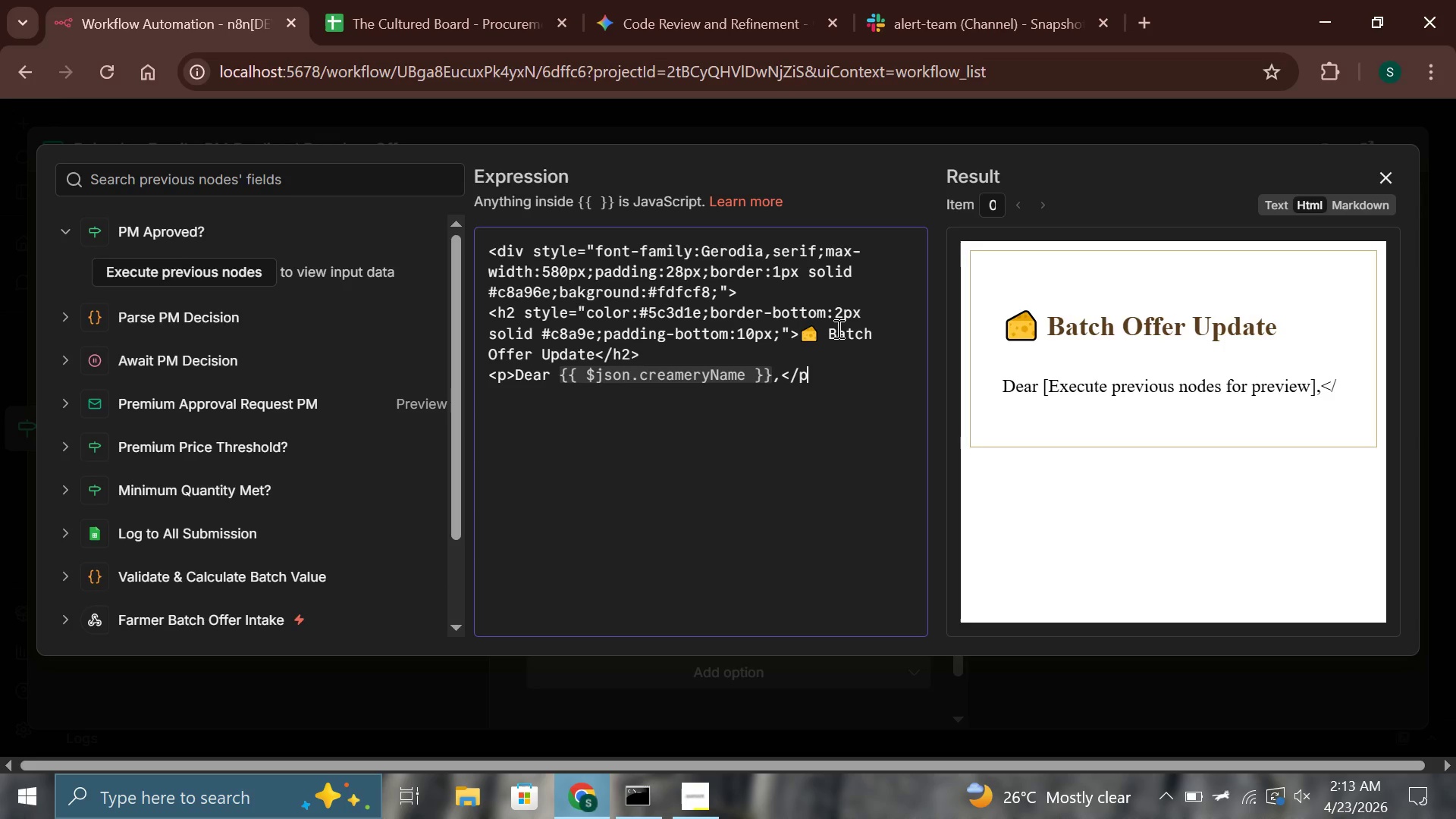 
key(Shift+Period)
 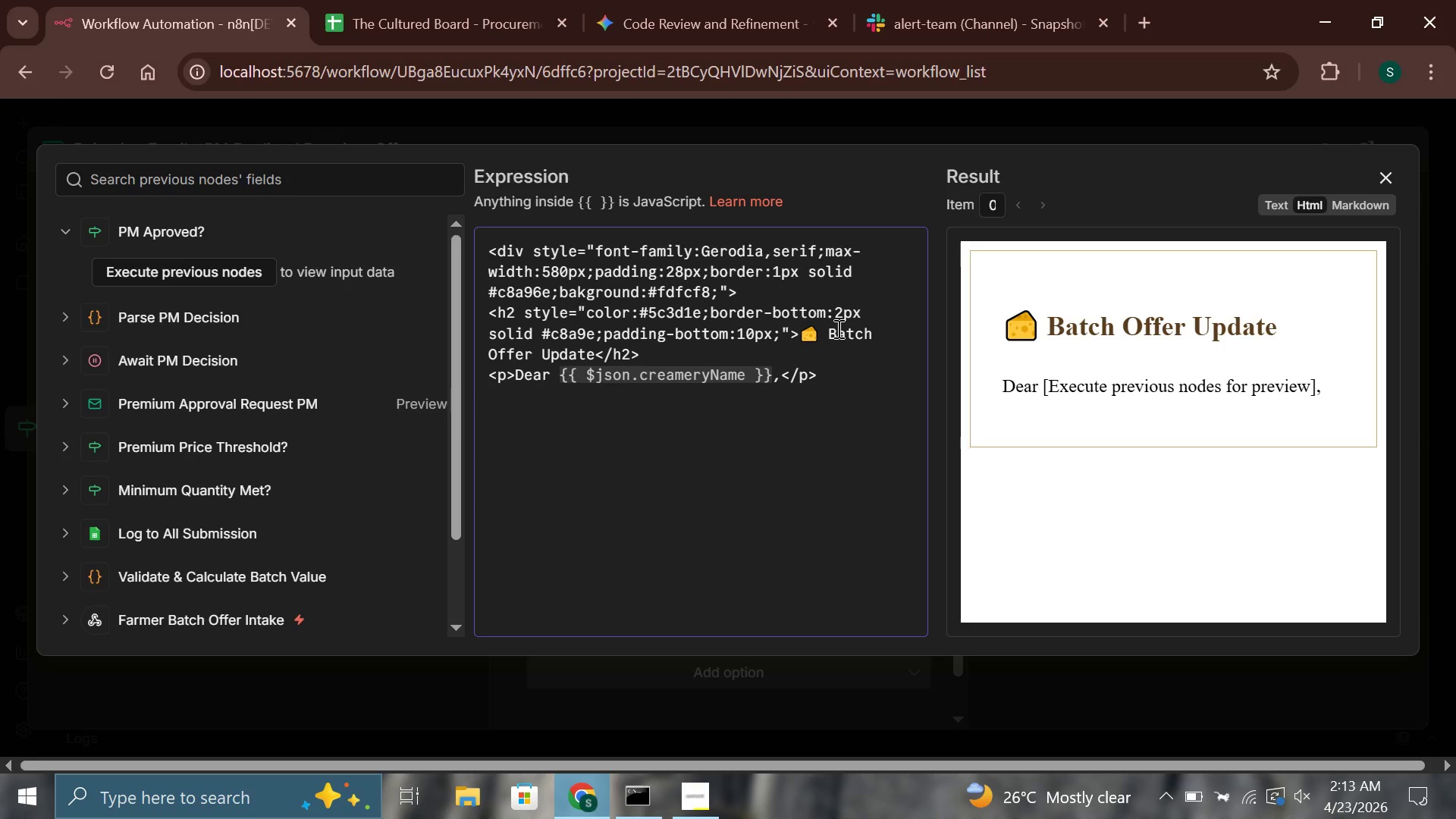 
key(Enter)
 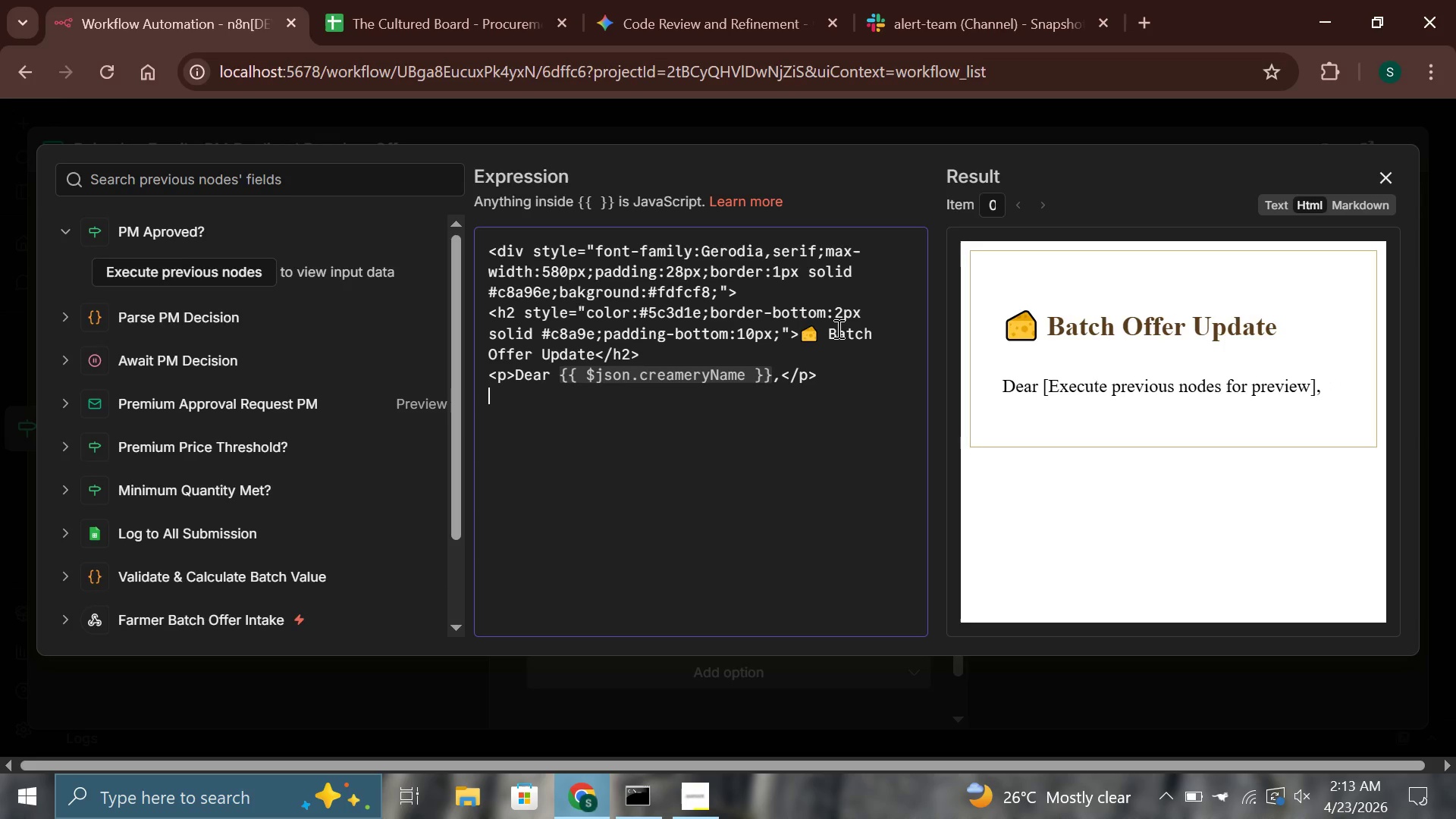 
type(<p>Thank you for submitting your offer for <strong>{{#)
key(Backspace)
type($json)
 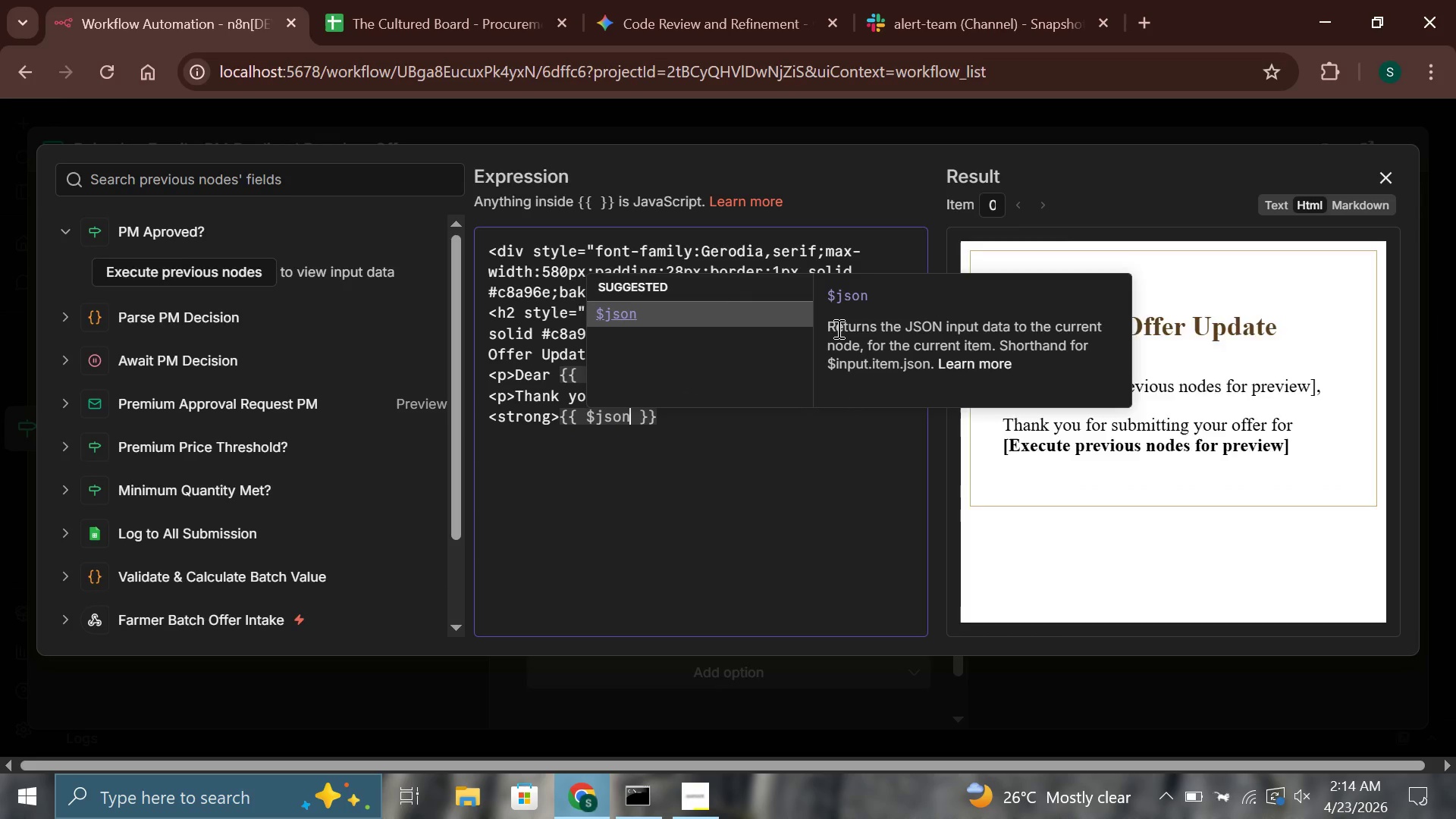 
wait(8.22)
 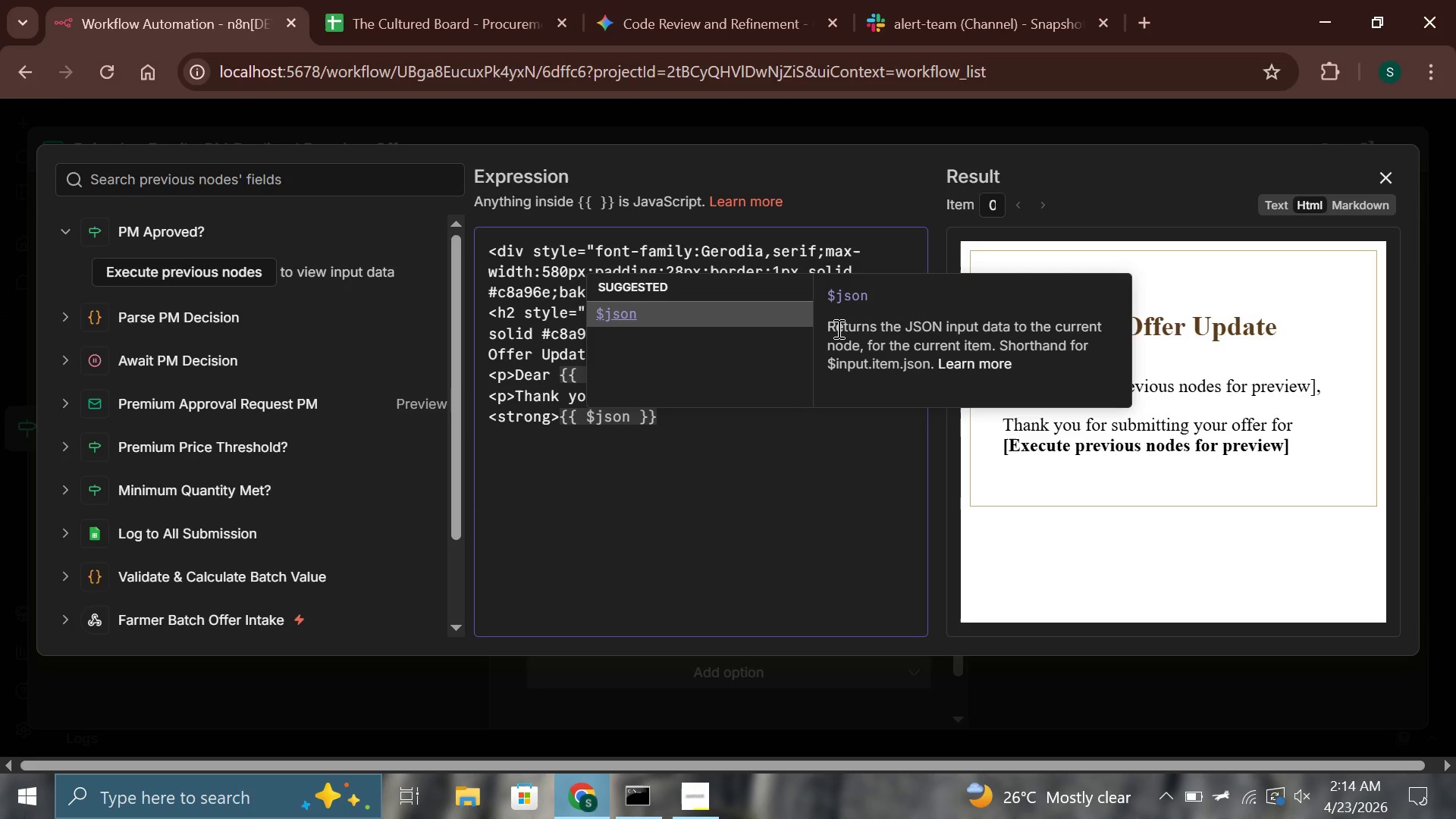 
type(.cheeseType[PageDown]</strong>. After careful)
 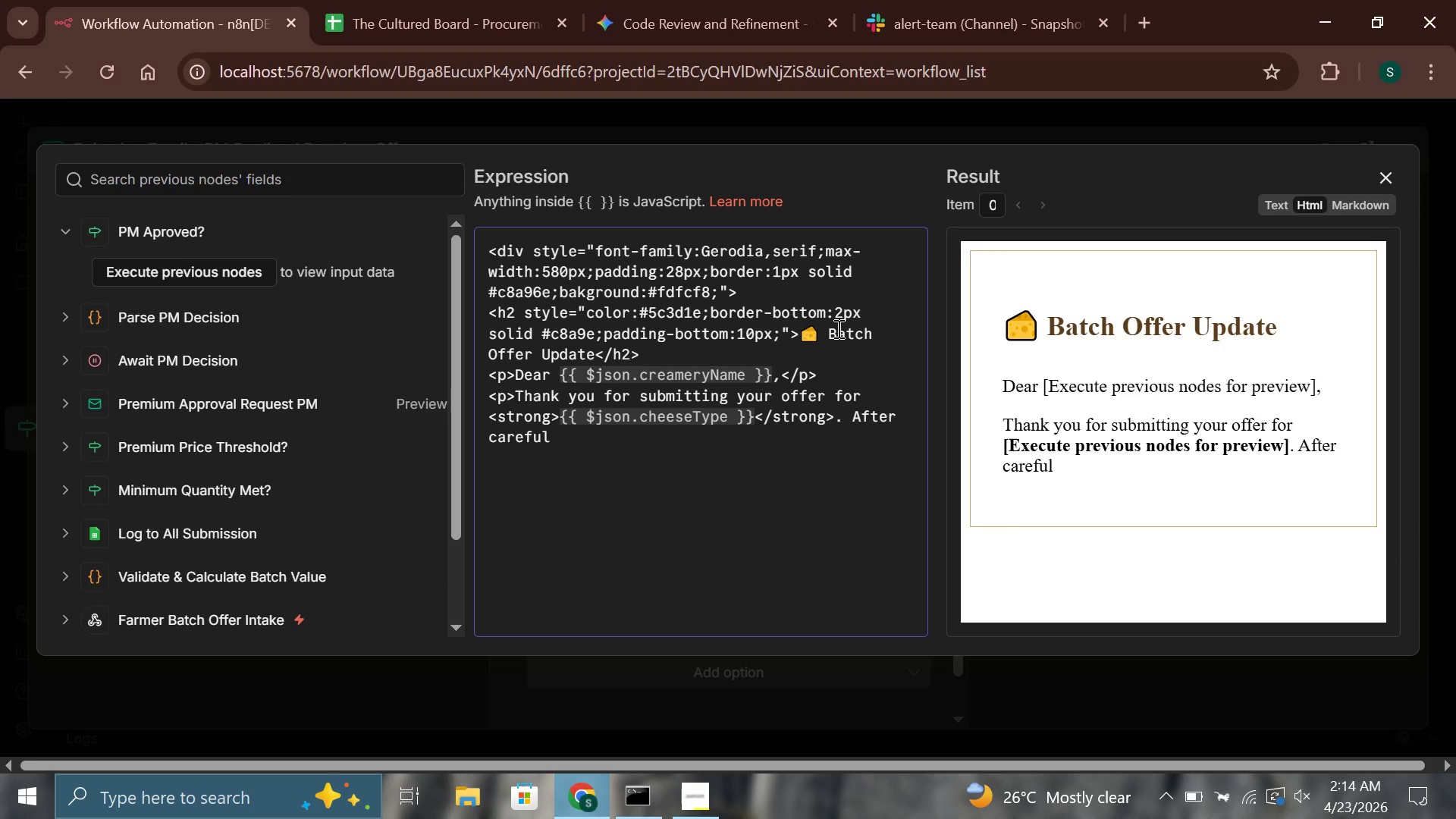 
type( review by our procurement team )
key(Backspace)
type(, we are unable to move forward with this particl)
key(Backspace)
type(ular batch at this time.</p>)
 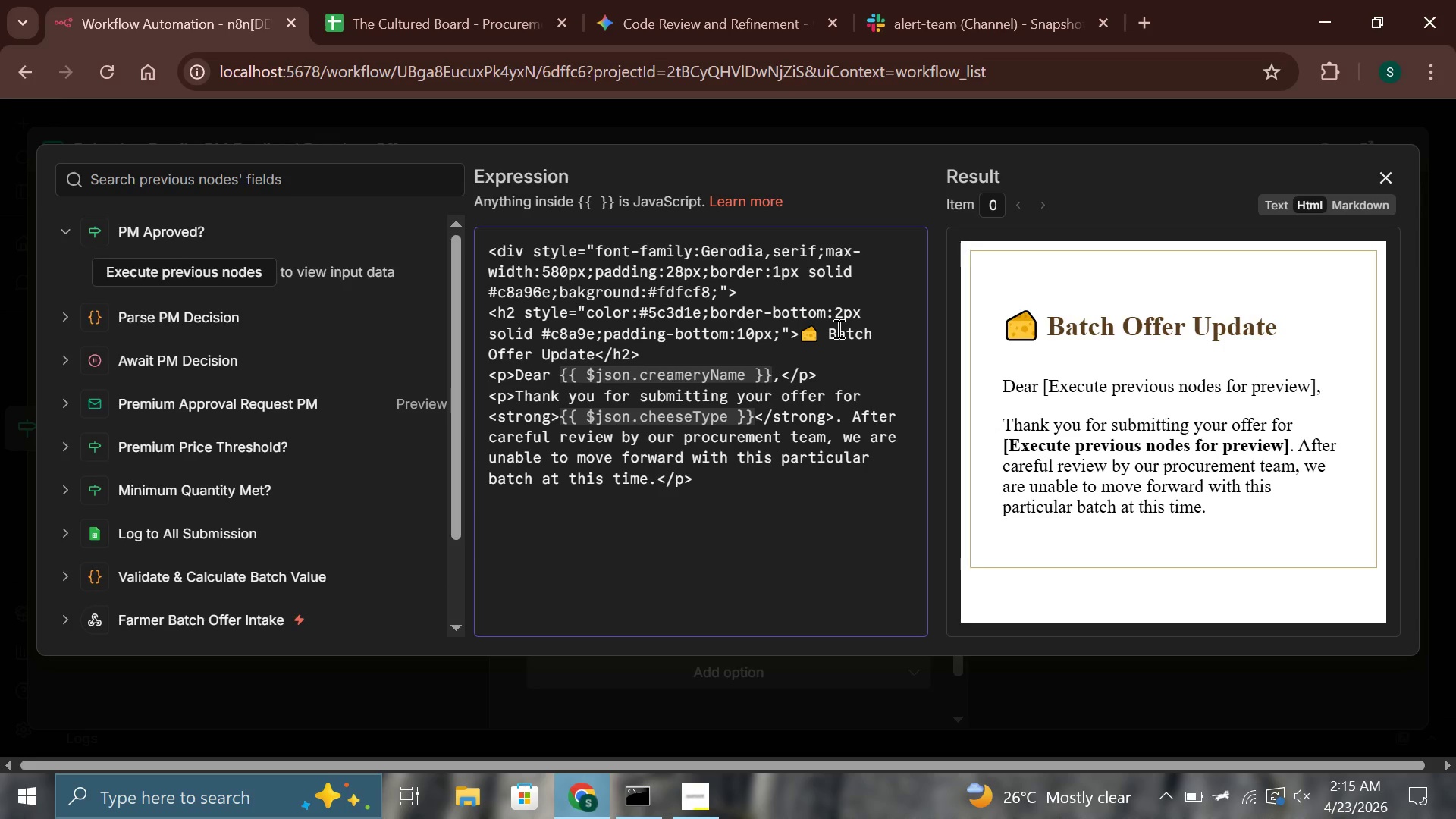 
key(Enter)
 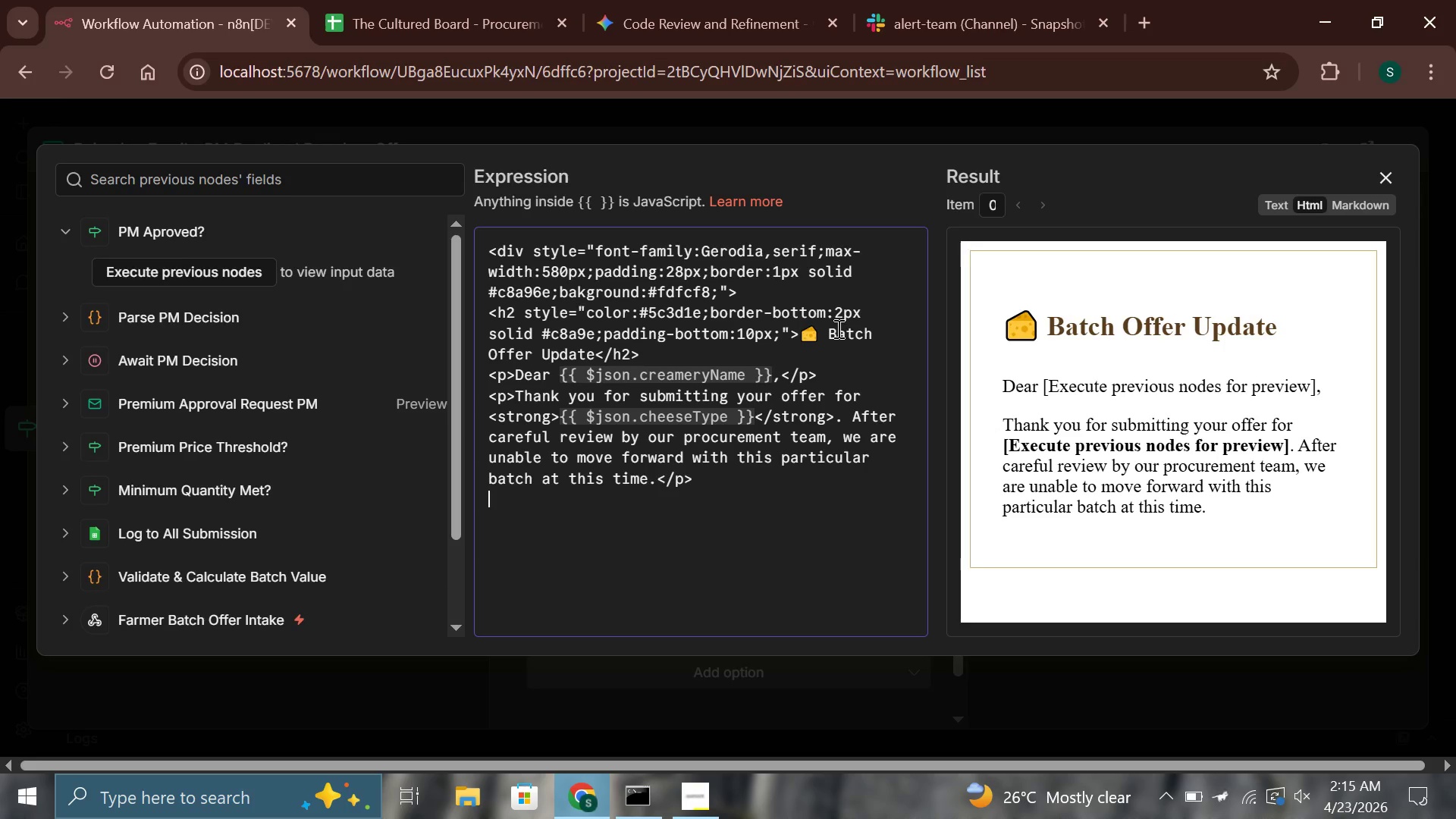 
type(<p>Our )
 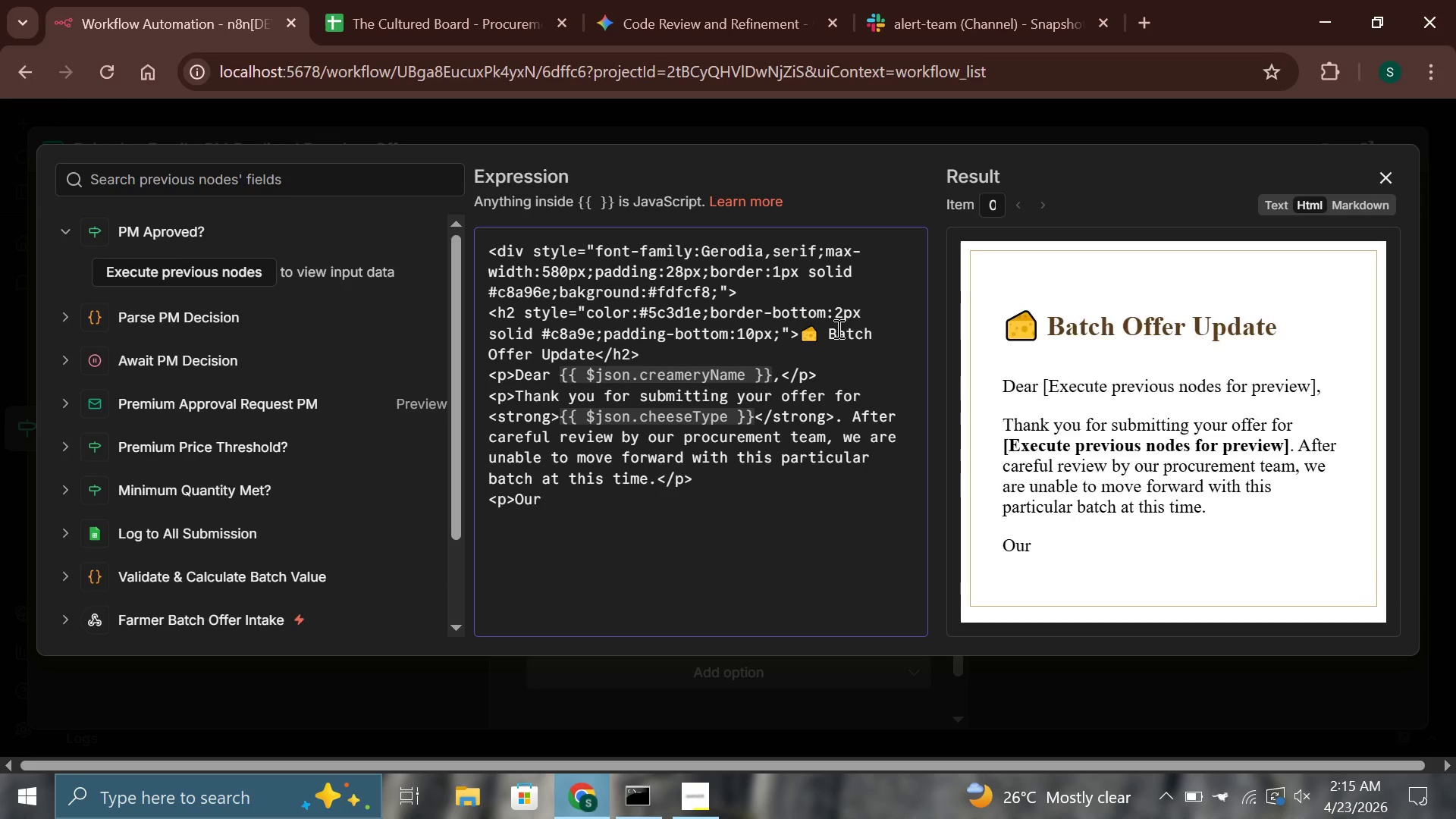 
type(current inventory positioning and budget allocation does not allow us to accomodate this offer in the present)
 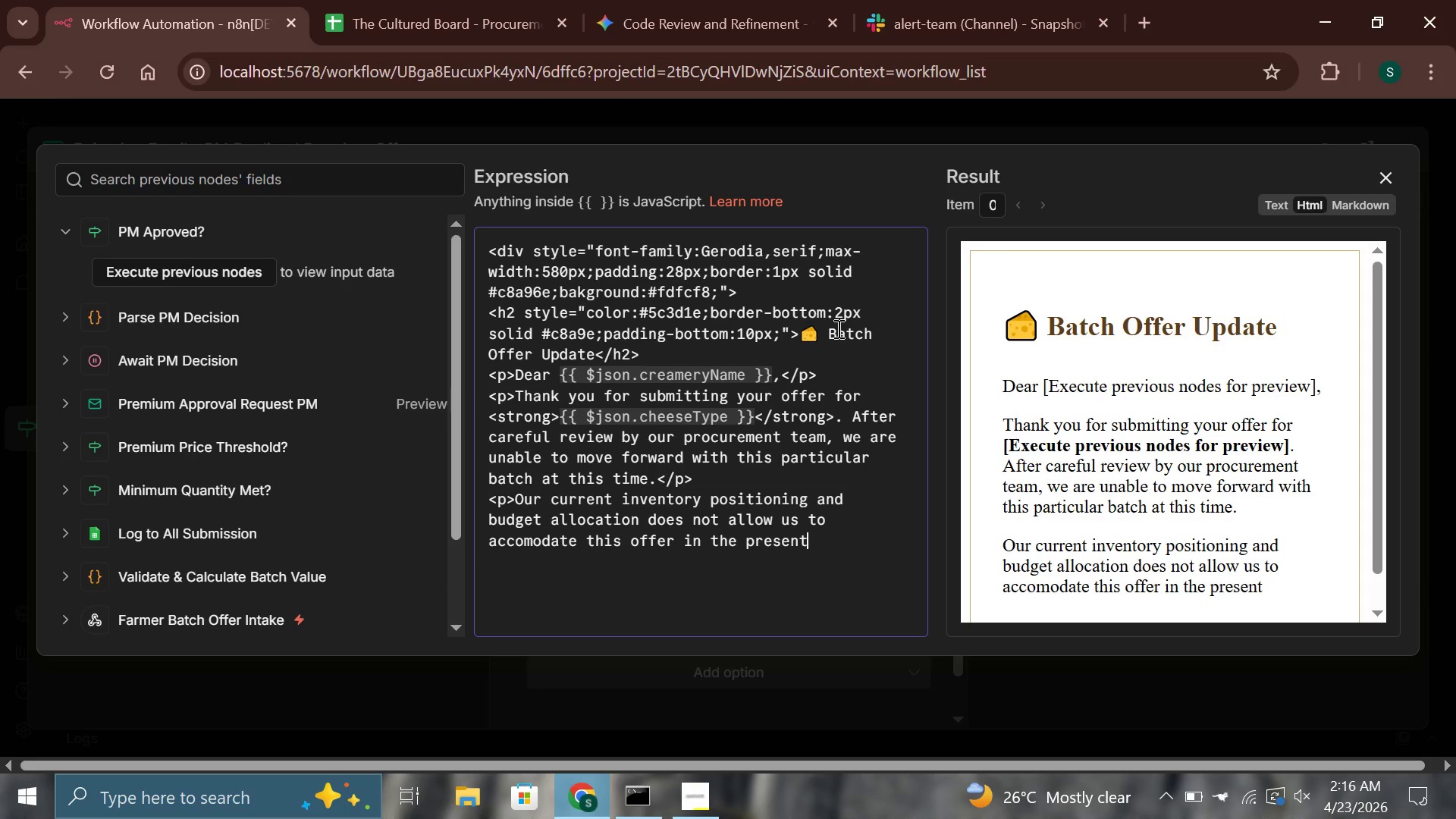 
wait(12.47)
 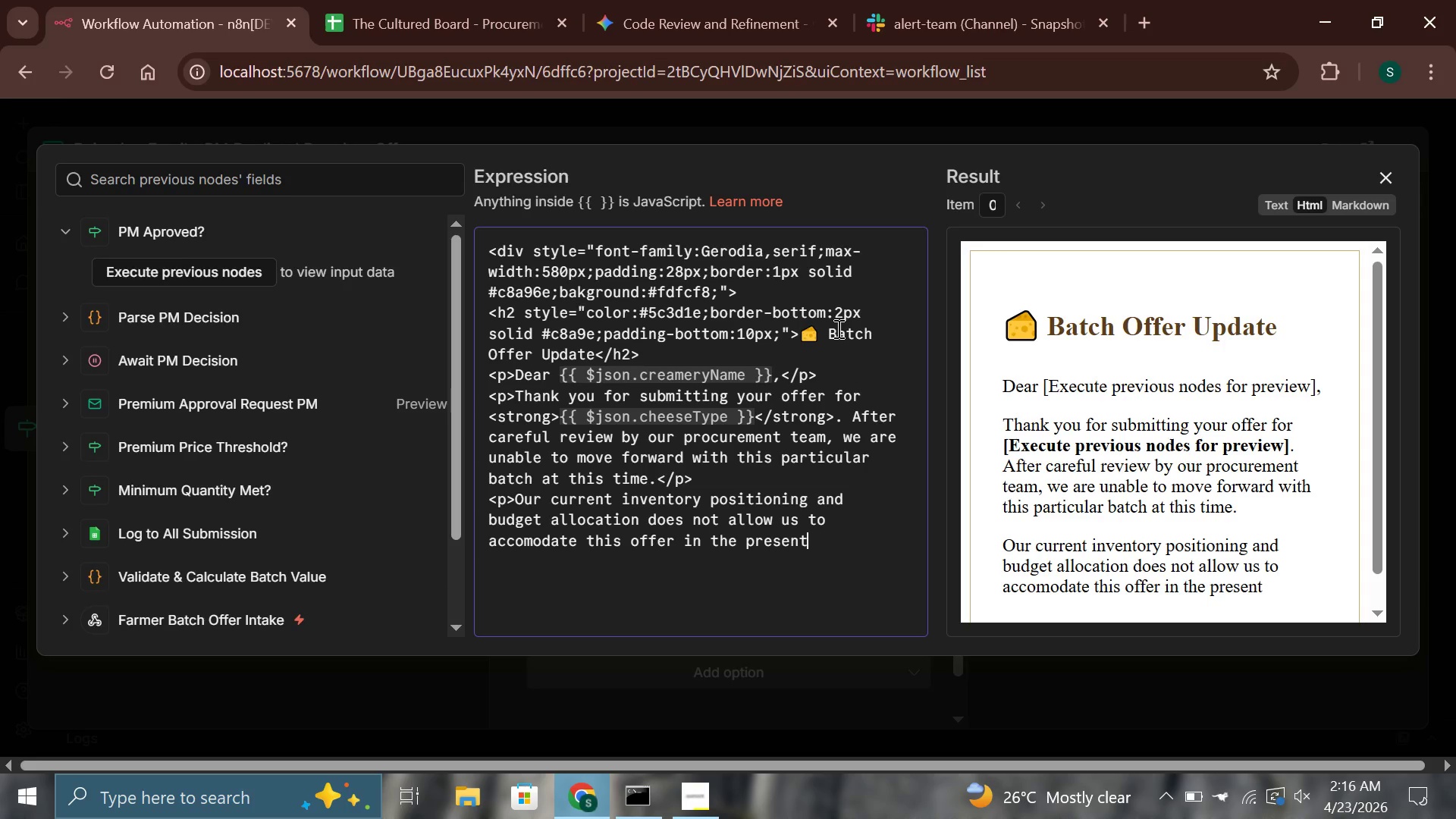 
type( cycle. This is not a reflection of the quality of yor prodct)
 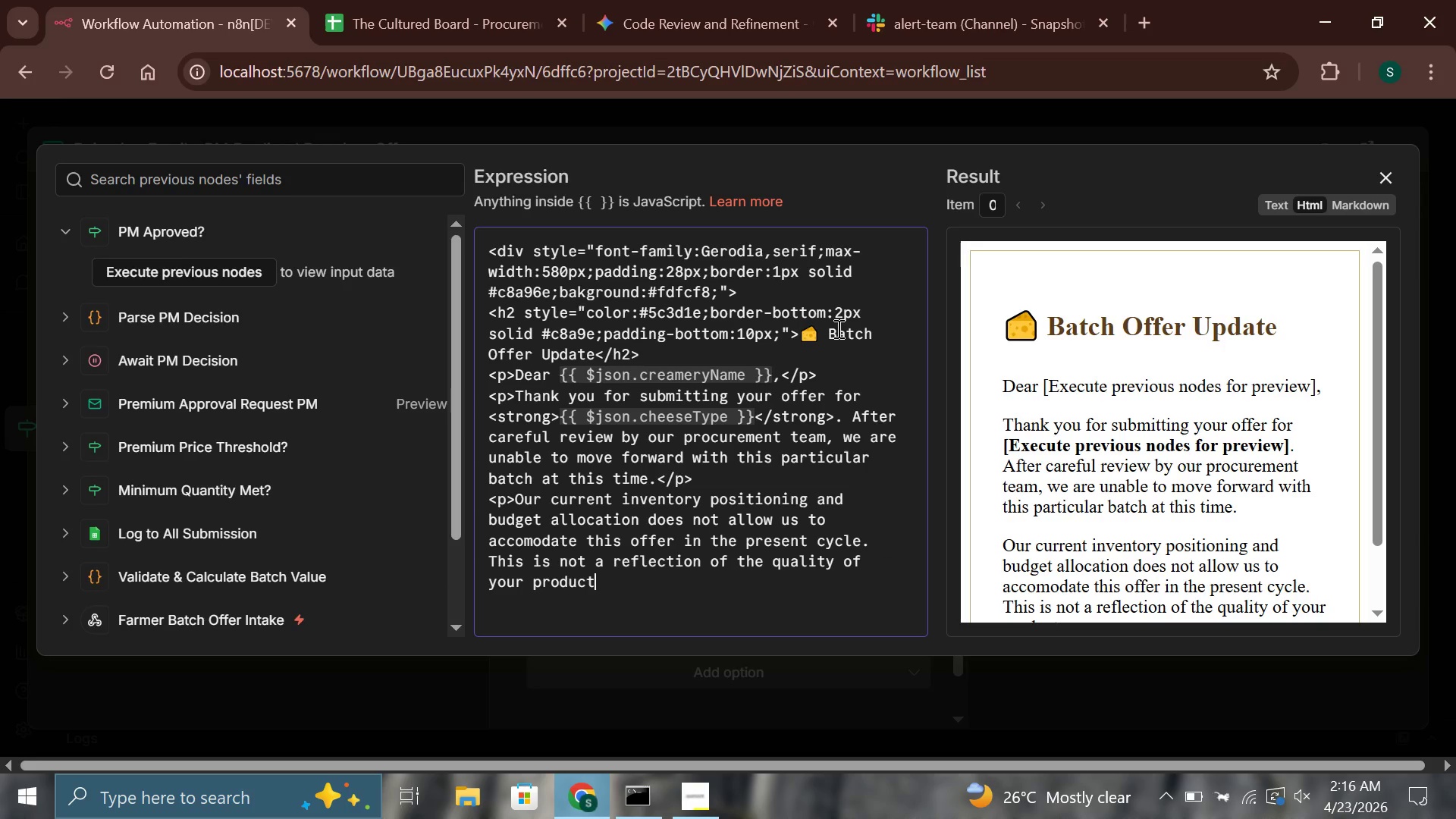 
type(, which we hold in high regard.</p>)
 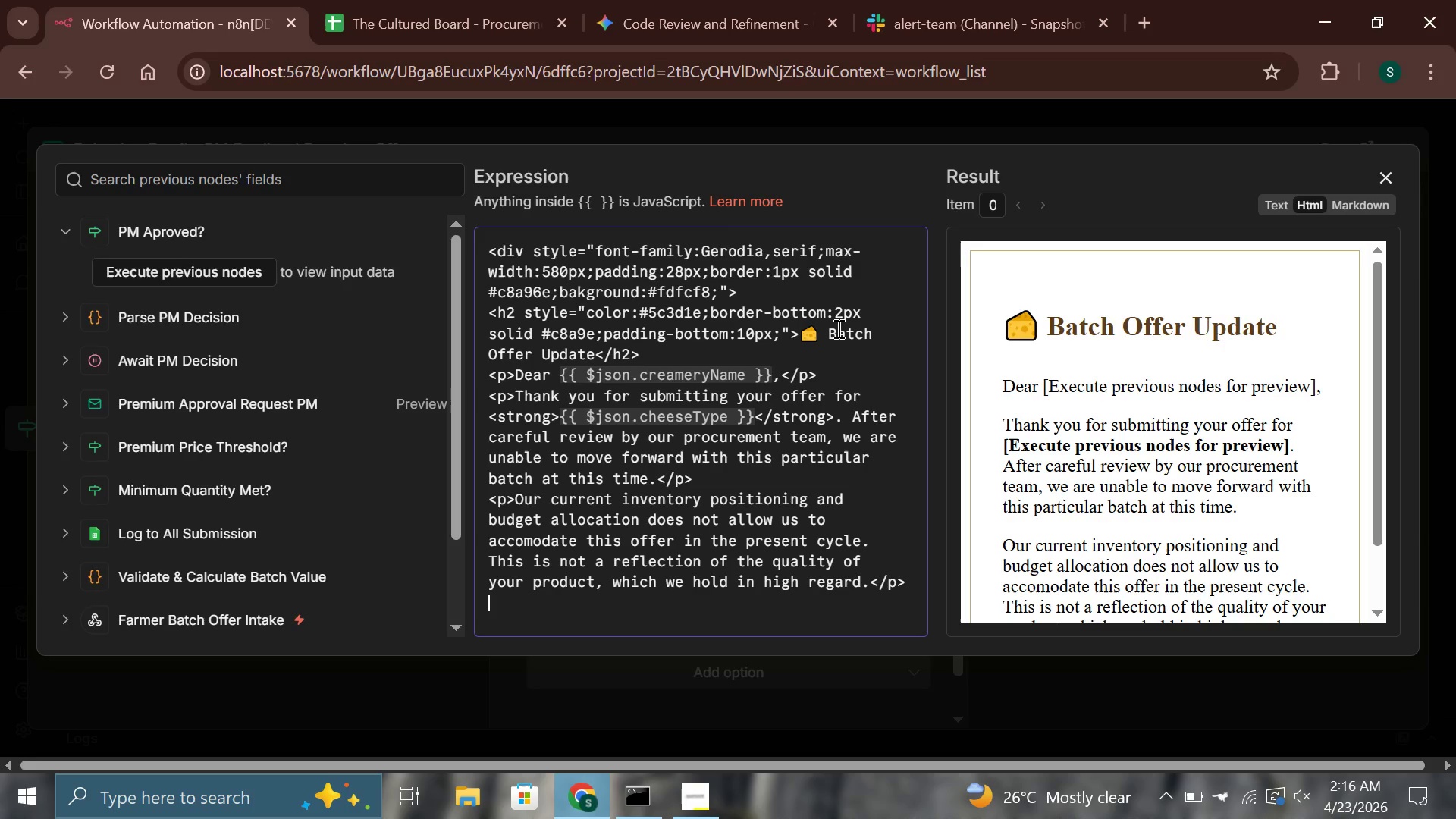 
 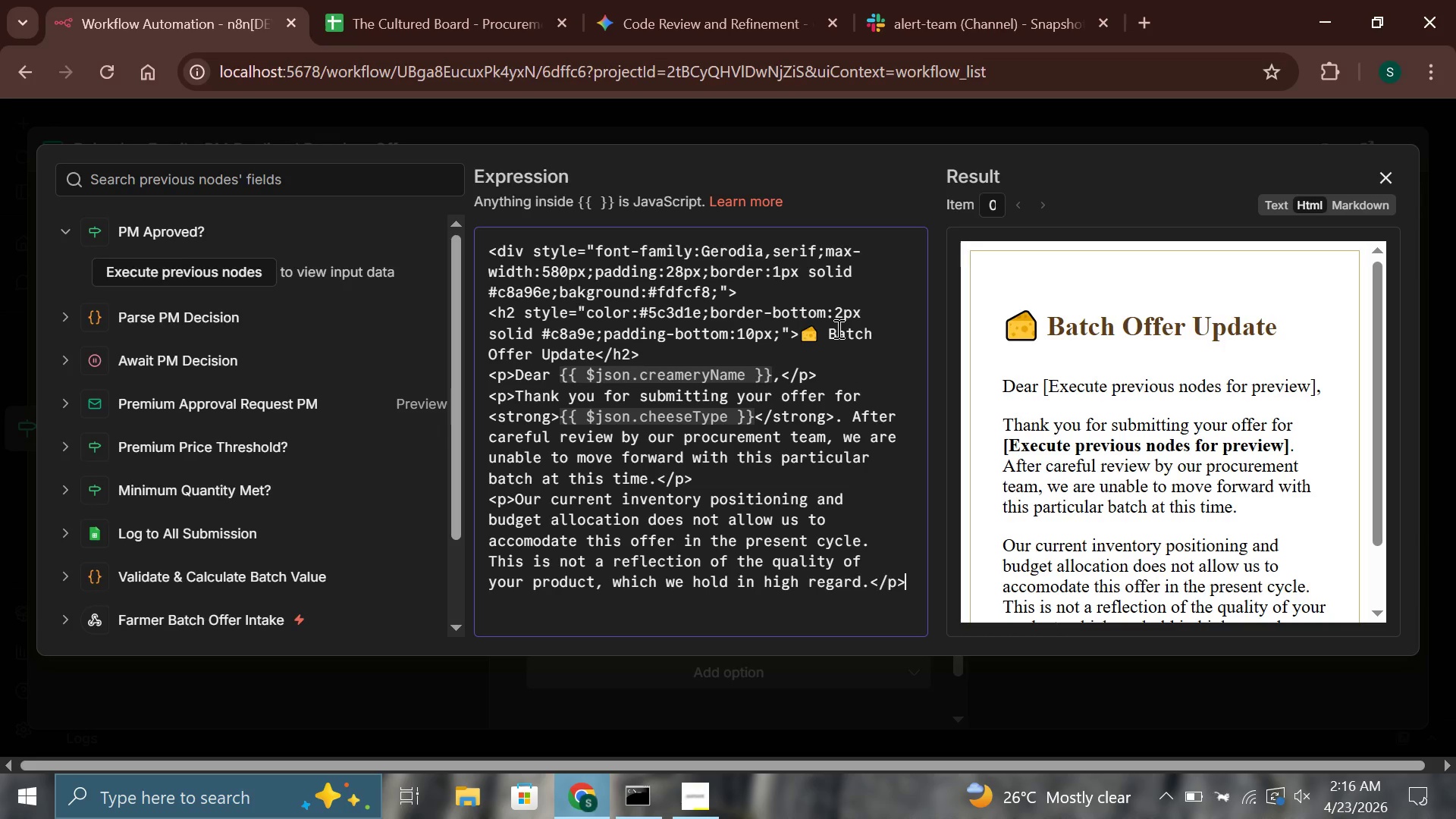 
key(Enter)
 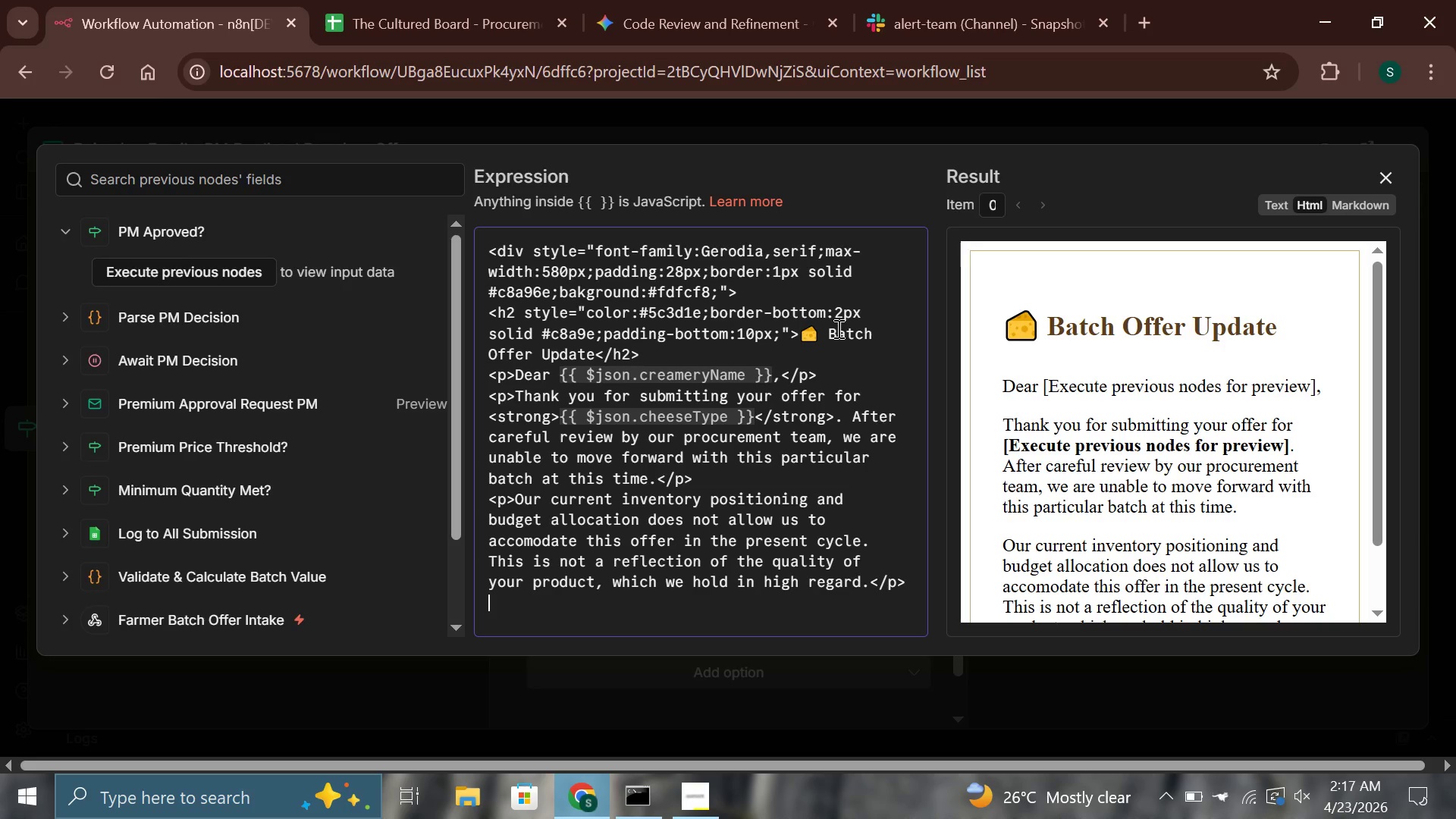 
type(<p>We sincerely hope to revisit a partnership with )
 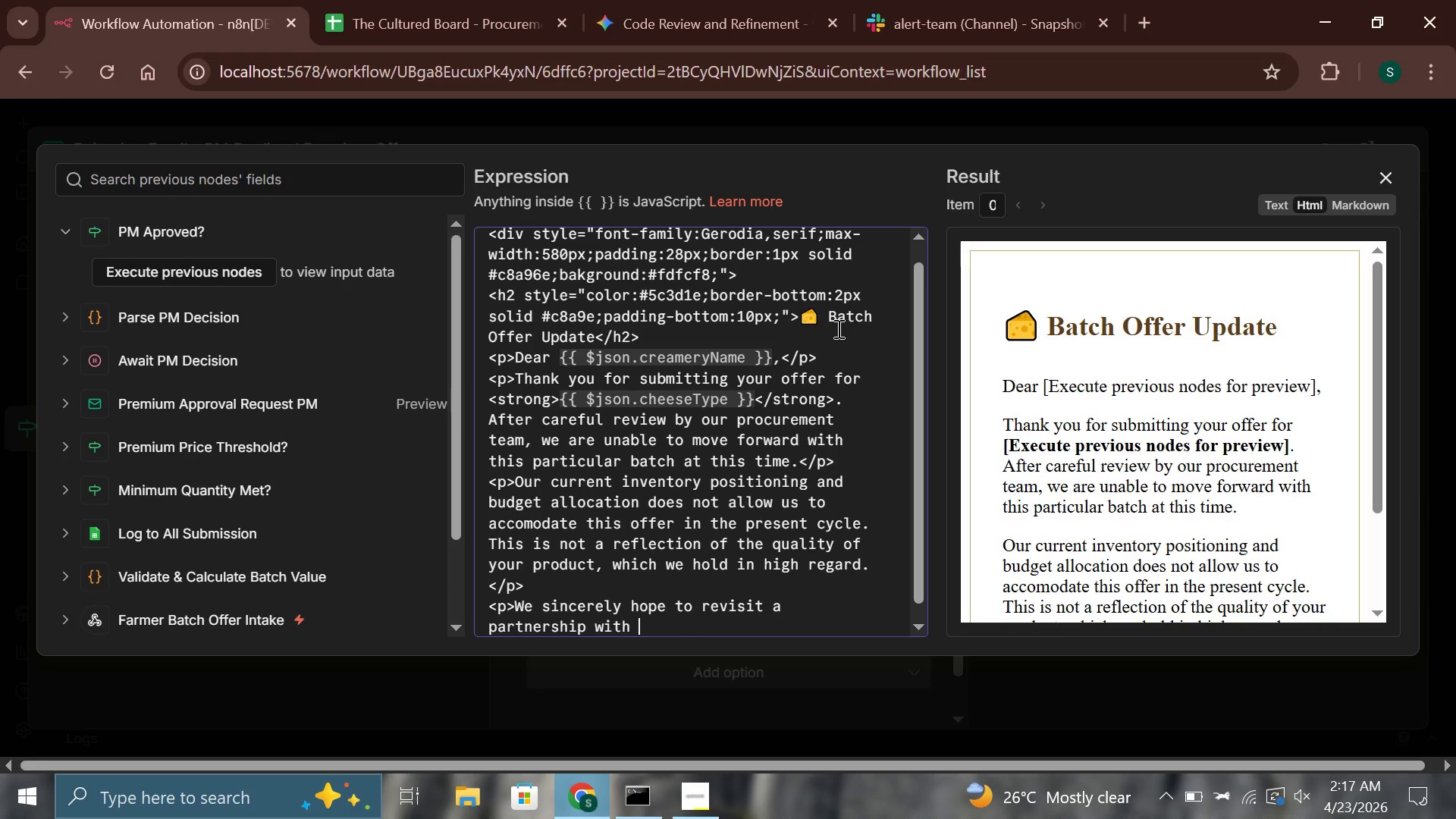 
type(you in a future procurement window. Please feel free to submit again when conditions allw.</p>)
 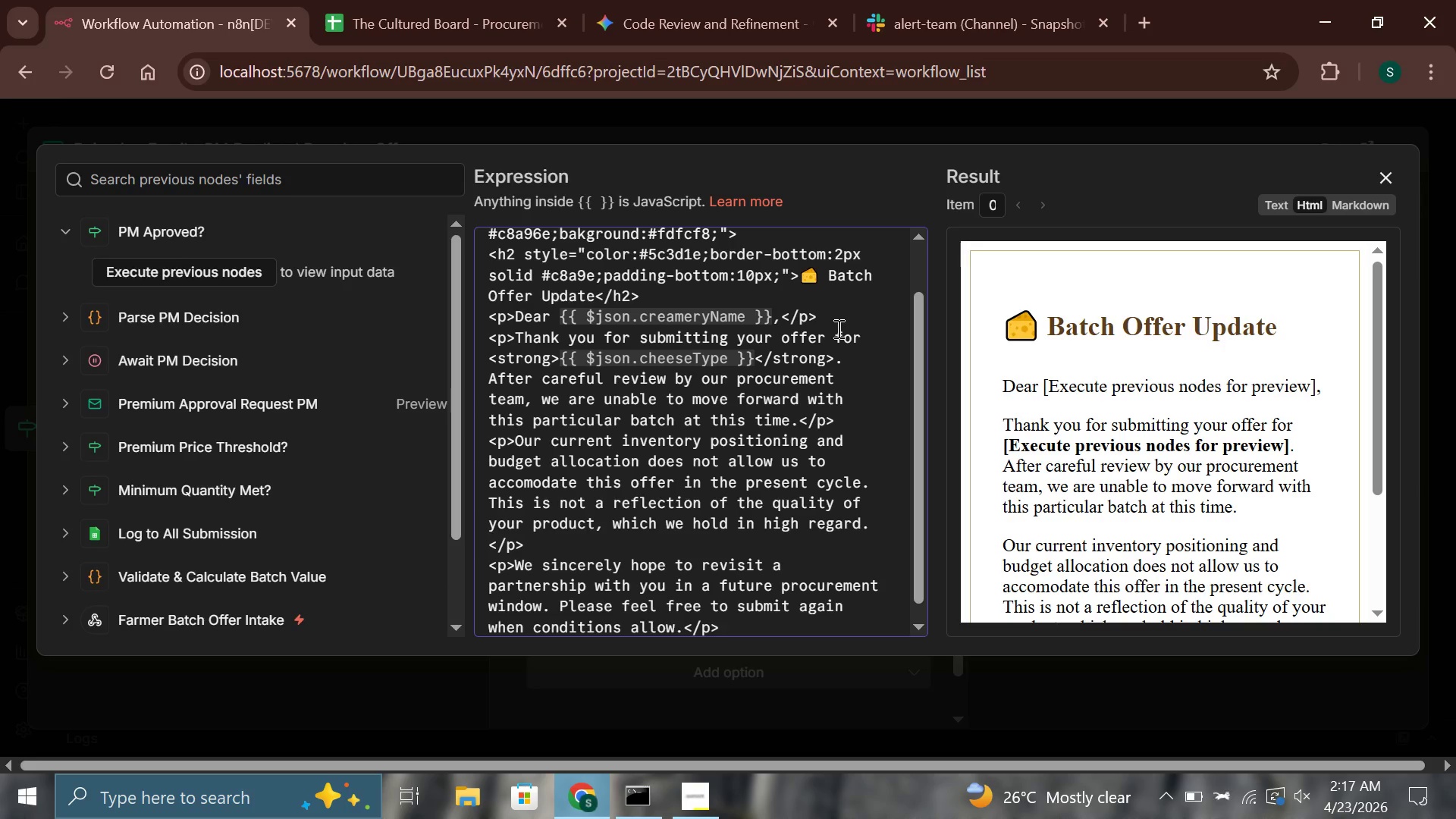 
key(Enter)
 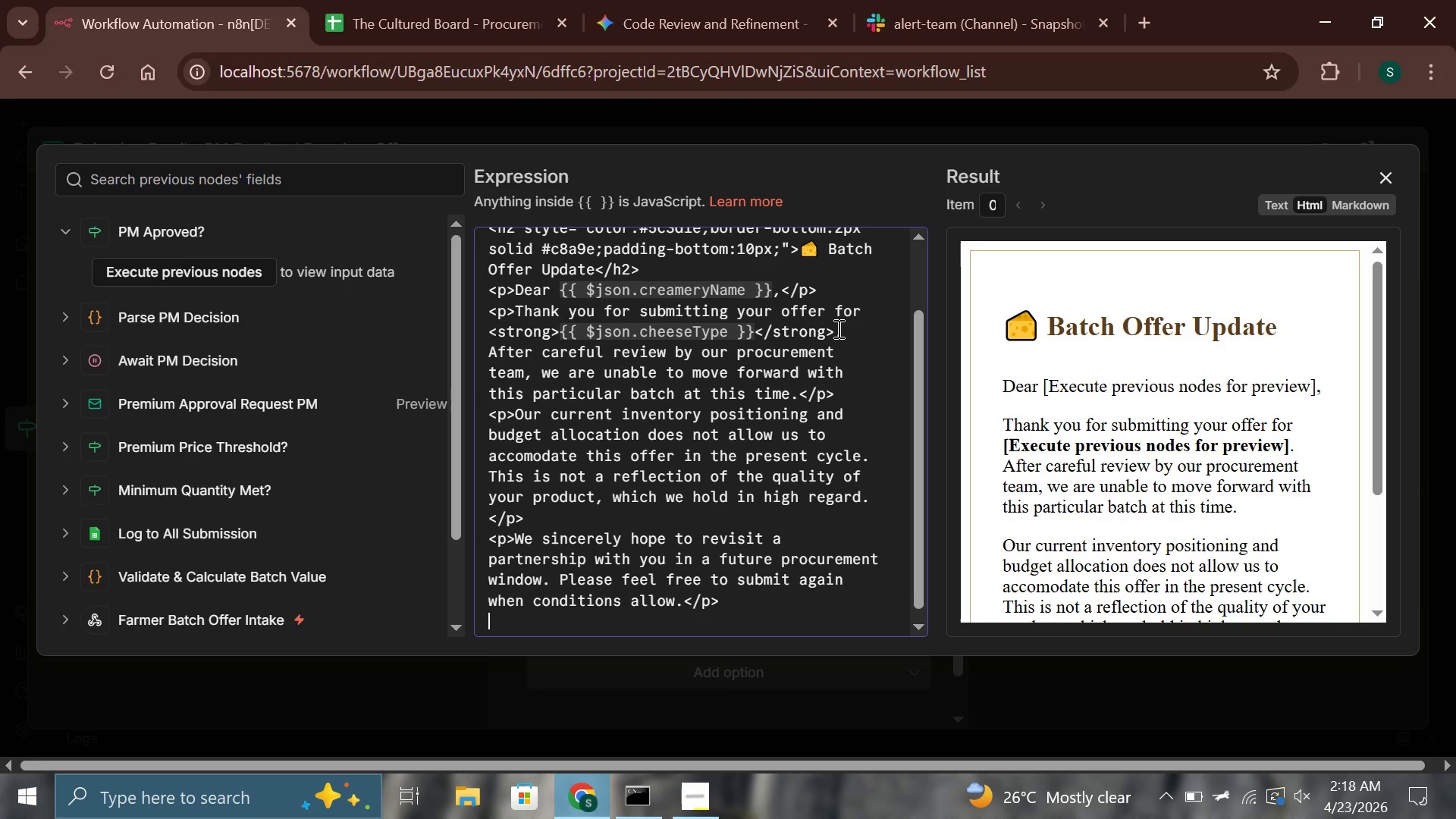 
type(<p>With appreciation )
key(Backspace)
type(,<br><strong>The Cultured Board Procurement Team</strong></p>)
 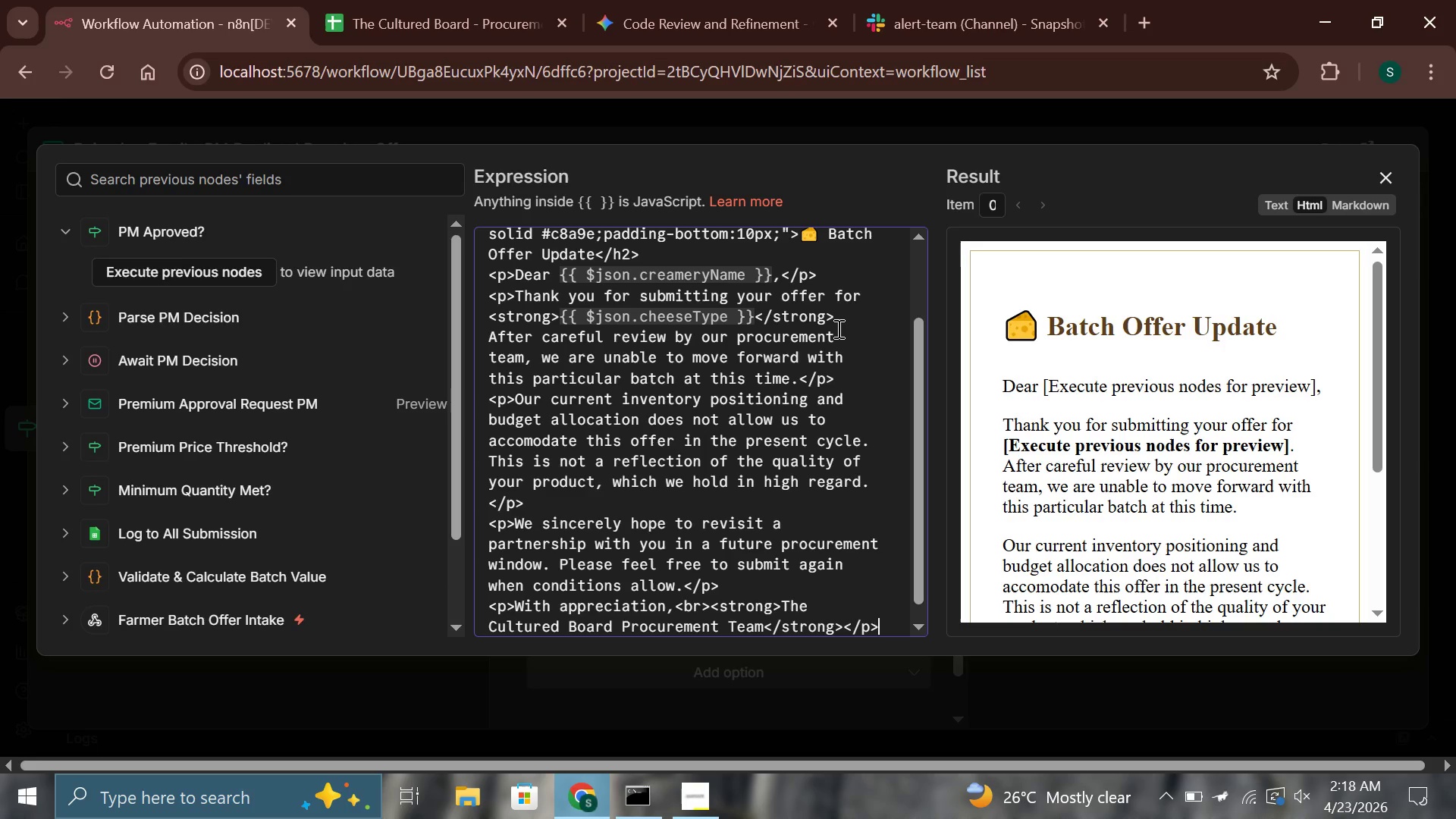 
key(Enter)
 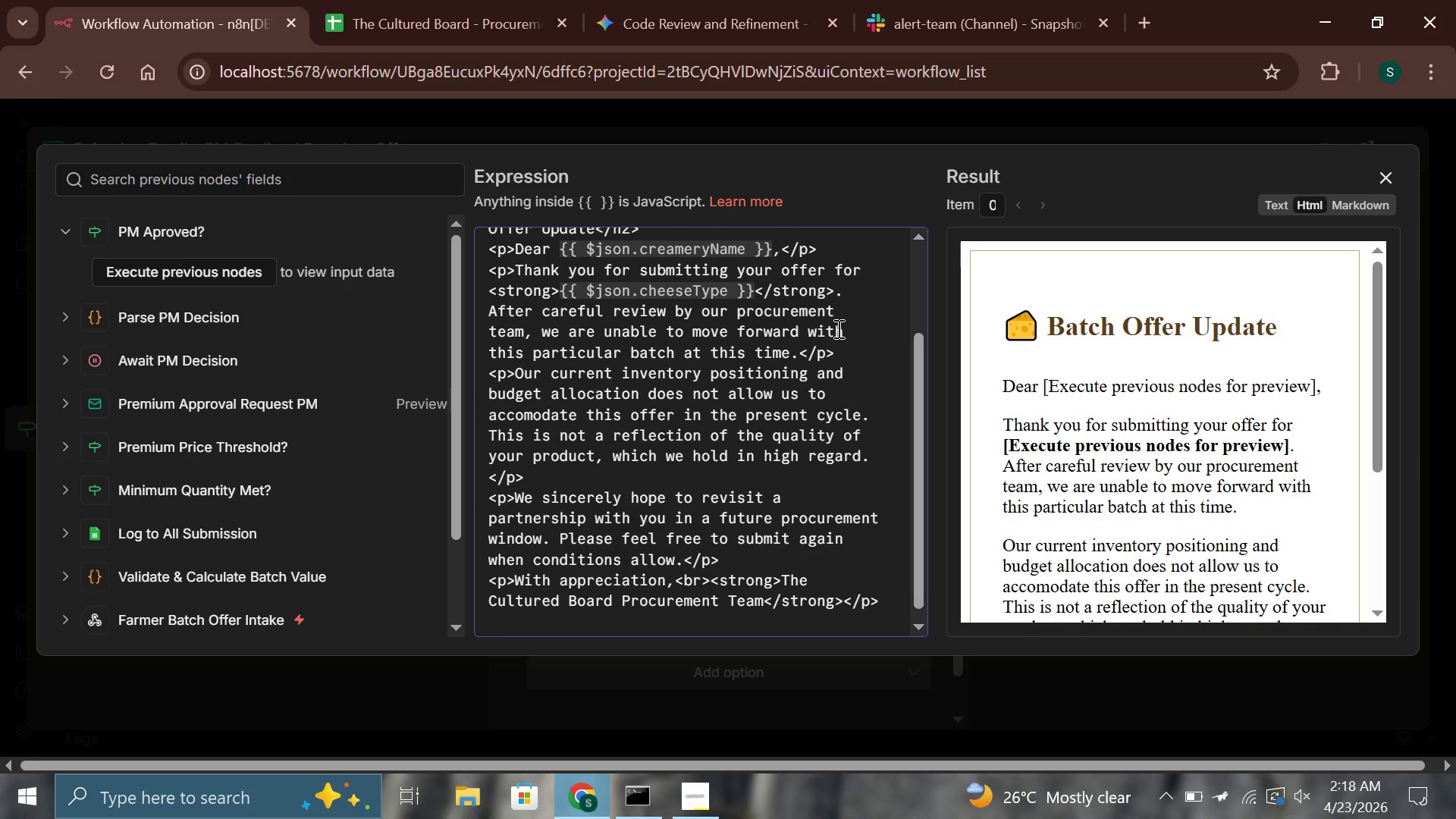 
type(<di)
key(Backspace)
key(Backspace)
type(/div>)
 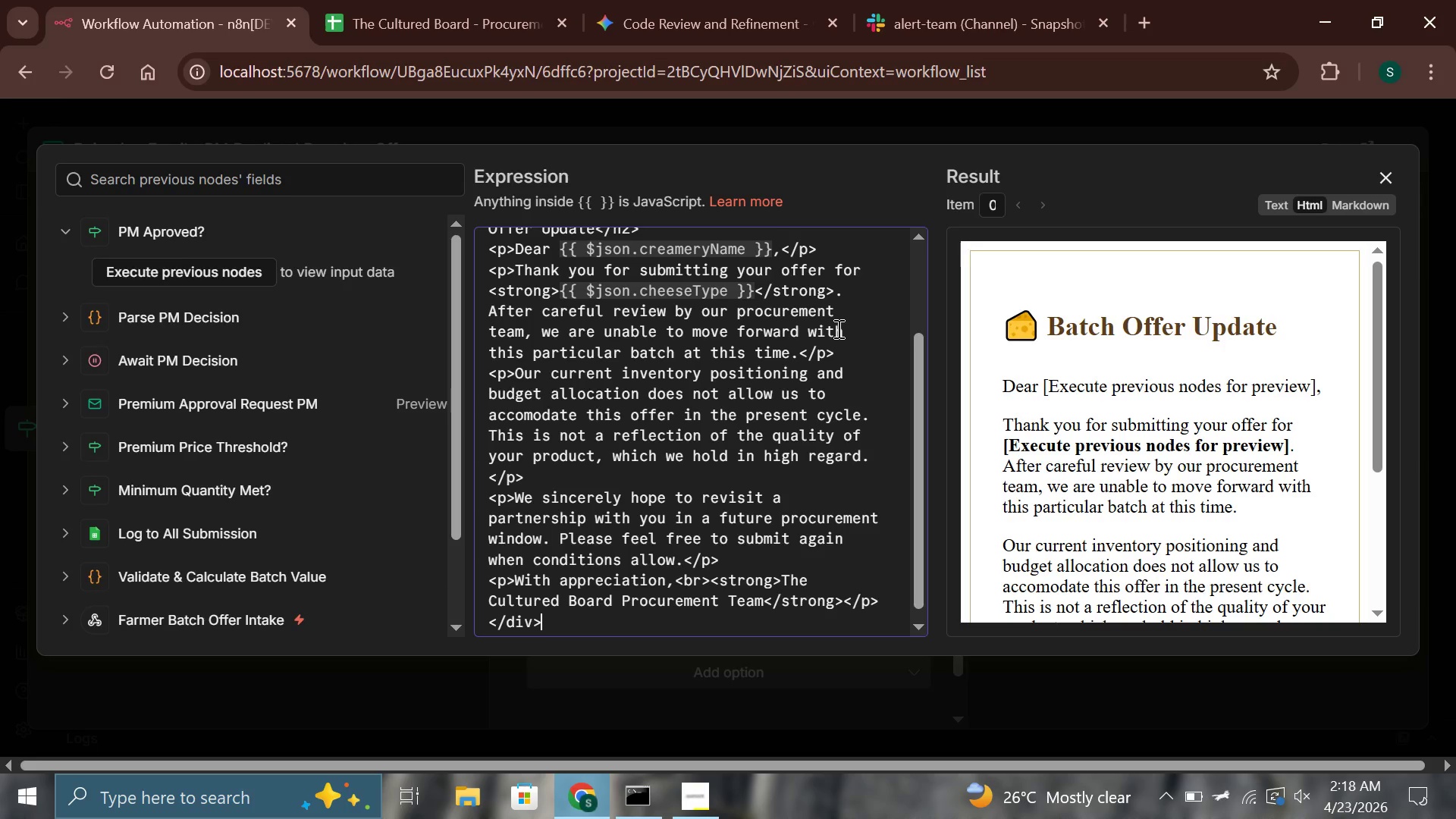 
scroll: coordinate [1219, 325], scroll_direction: down, amount: 2.0
 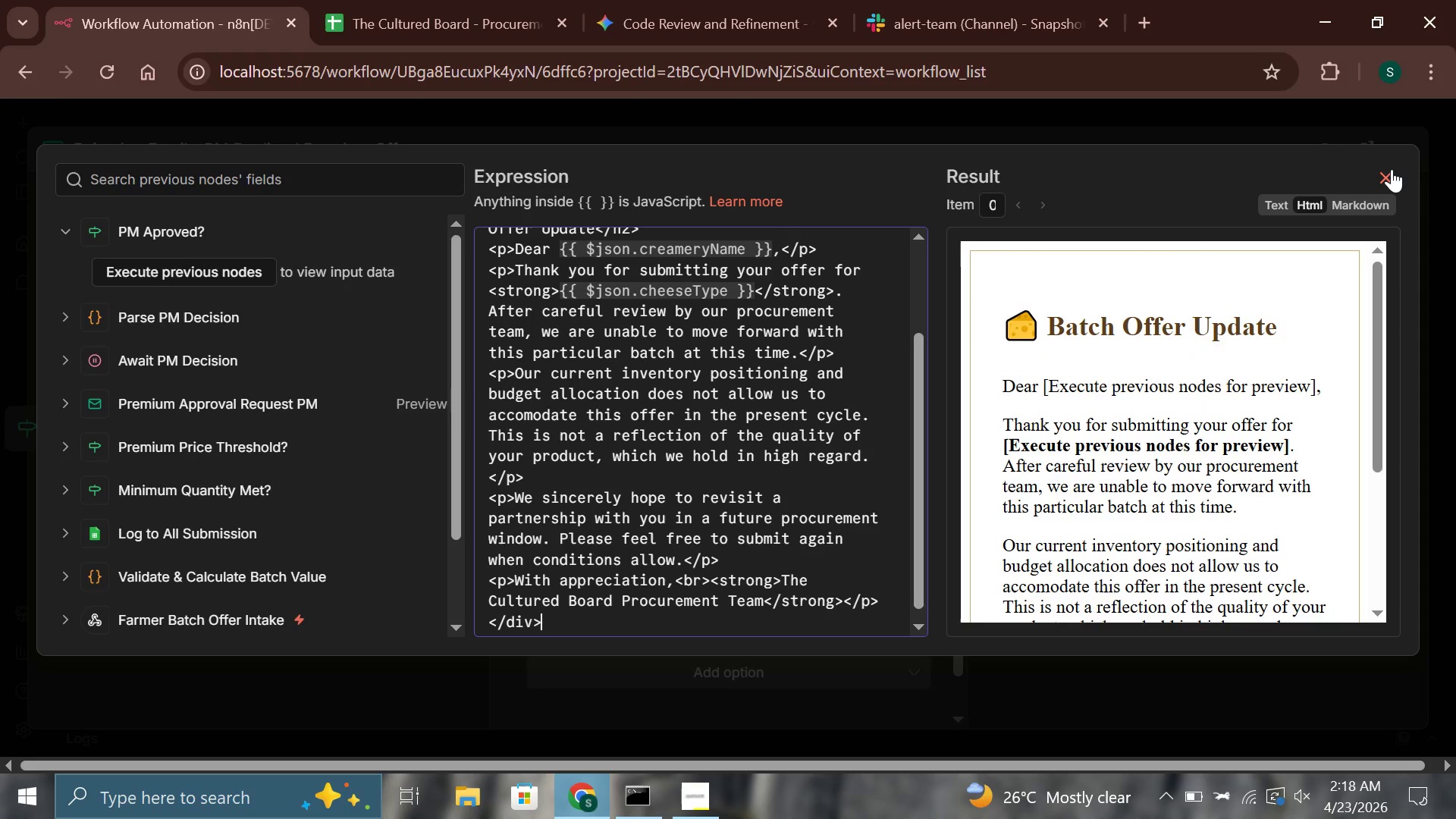 
left_click([1391, 169])
 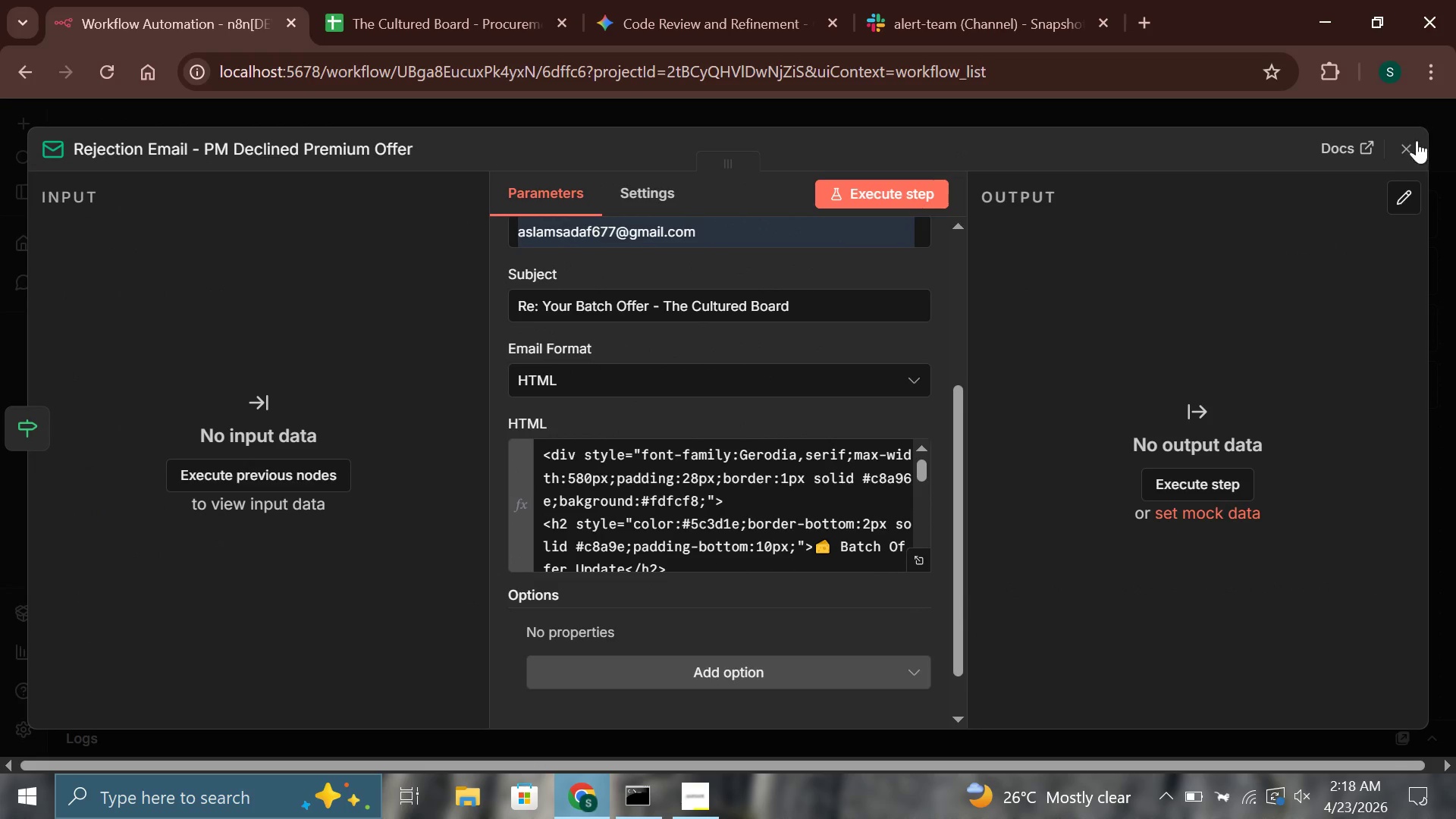 
left_click([1411, 144])
 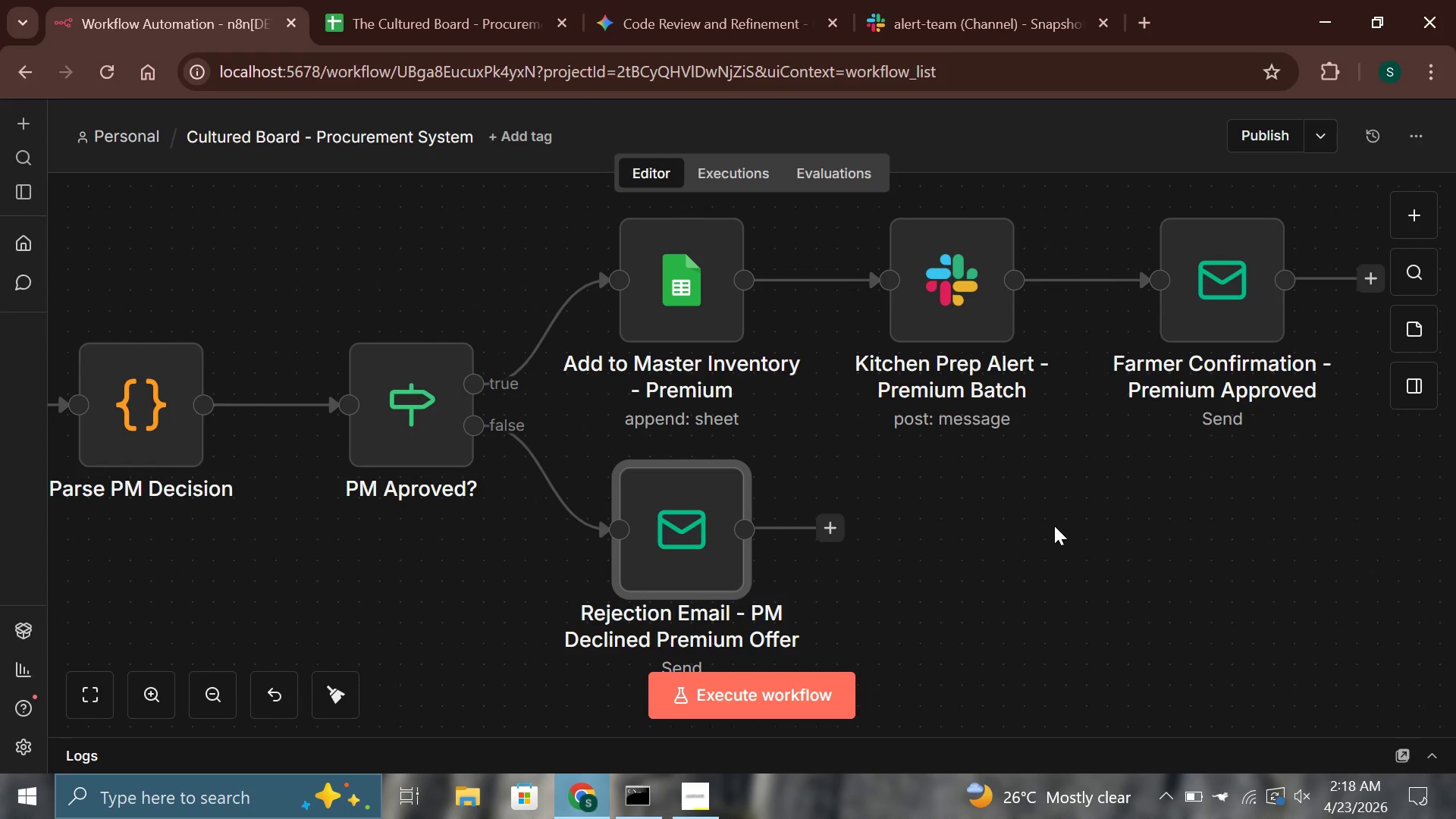 
hold_key(key=ControlLeft, duration=1.52)
scroll: coordinate [1054, 526], scroll_direction: down, amount: 6.0
 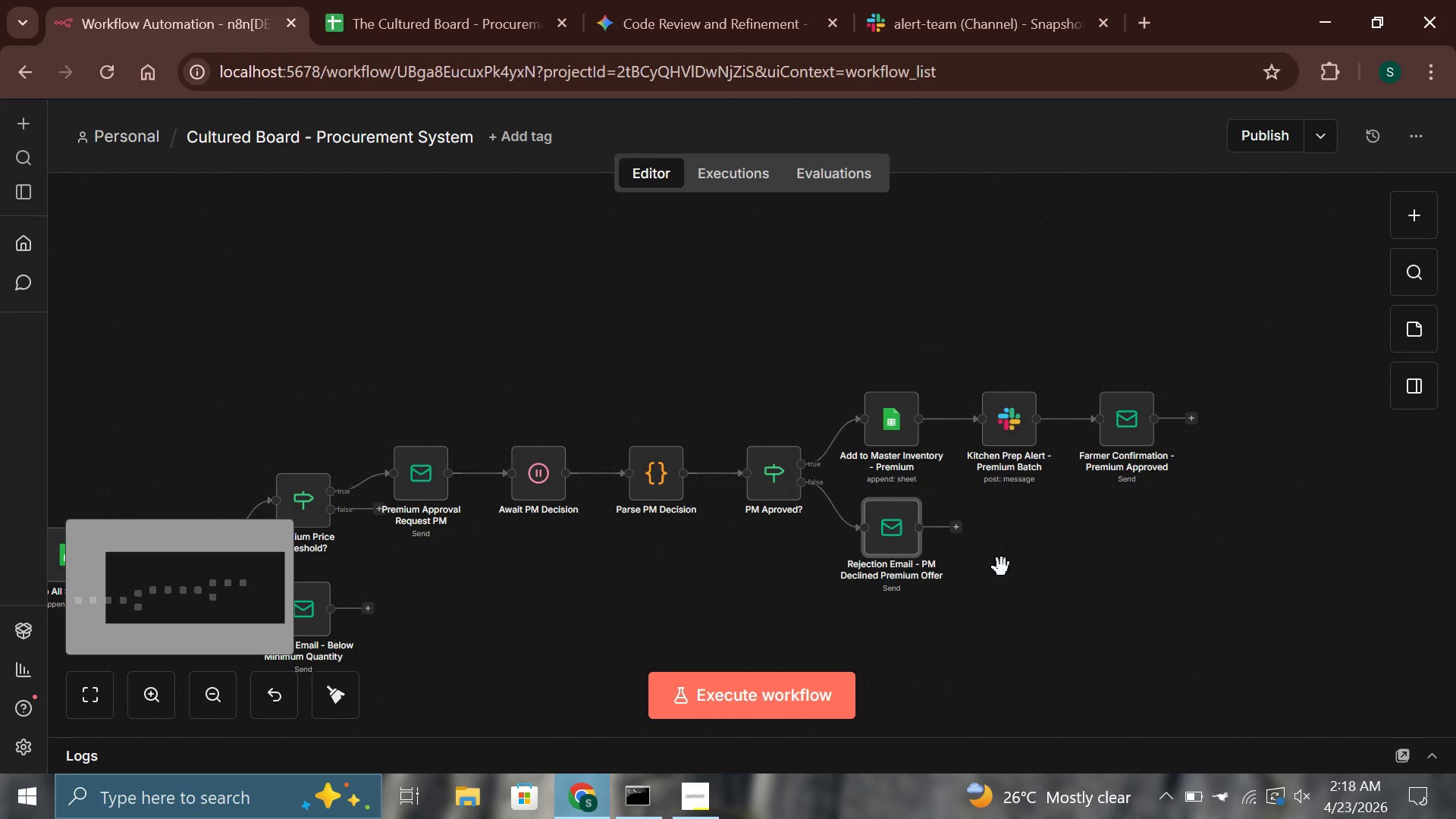 
key(Control+ControlLeft)
 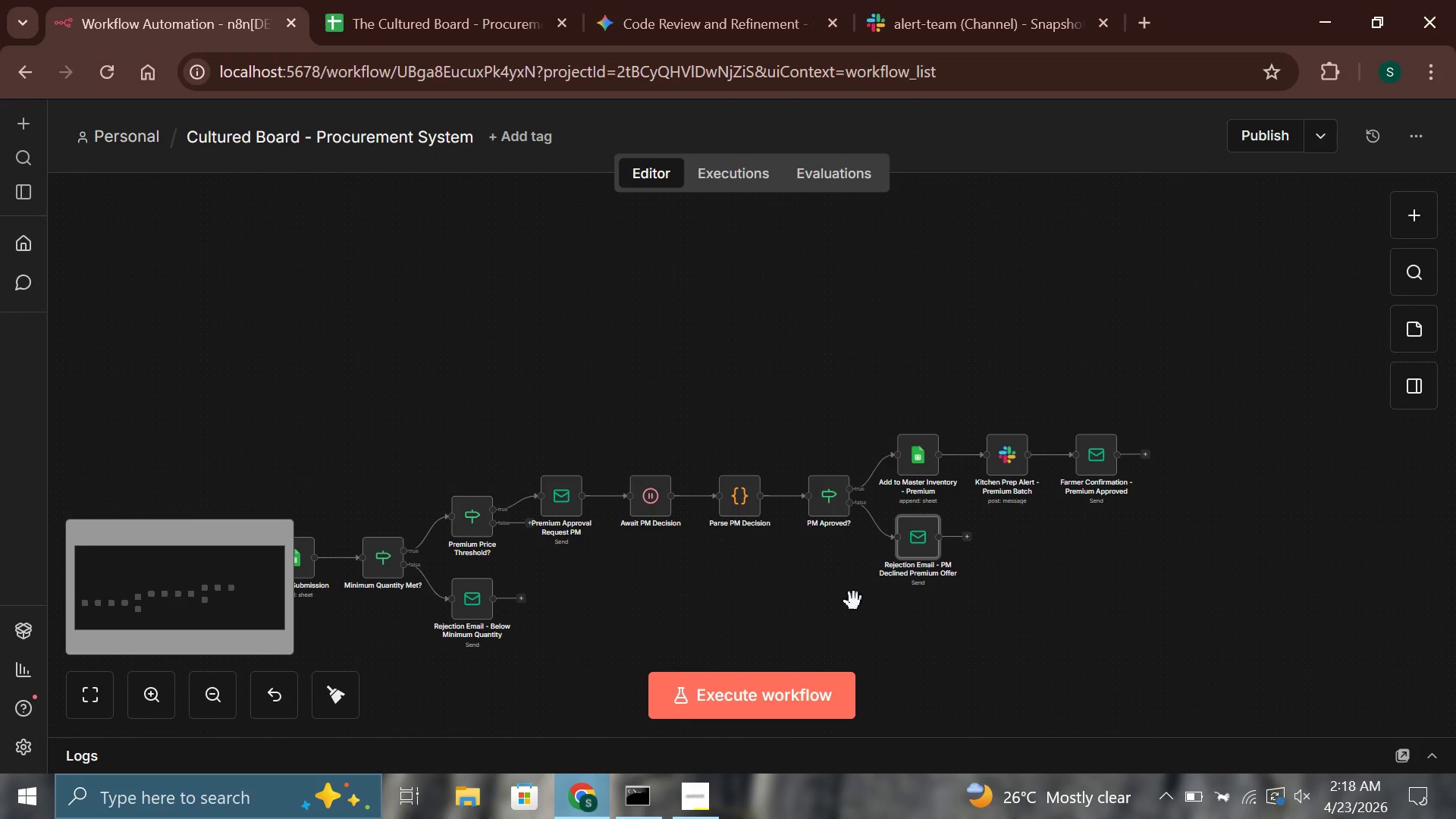 
key(Control+ControlLeft)
 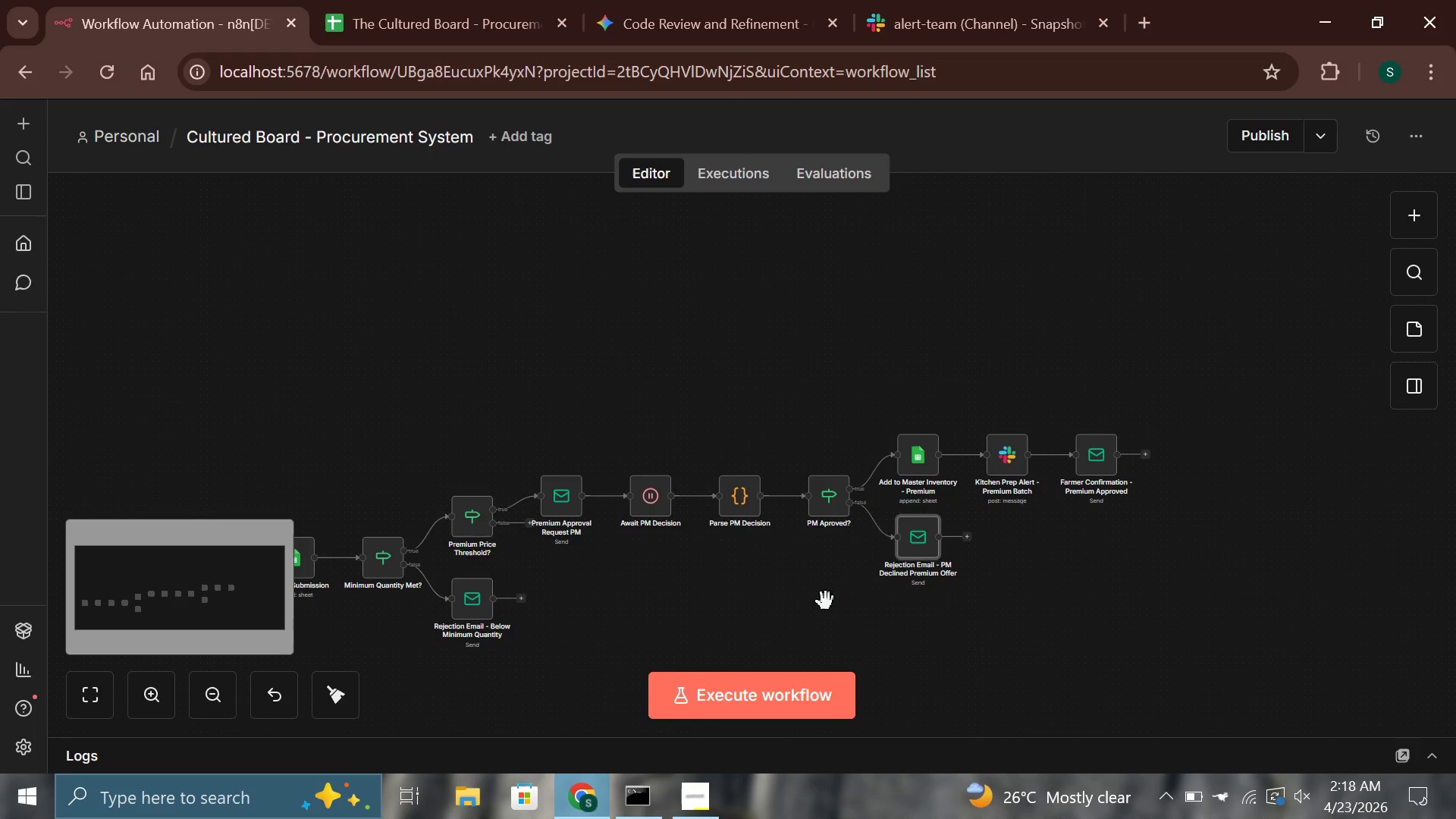 
key(Control+ControlLeft)
 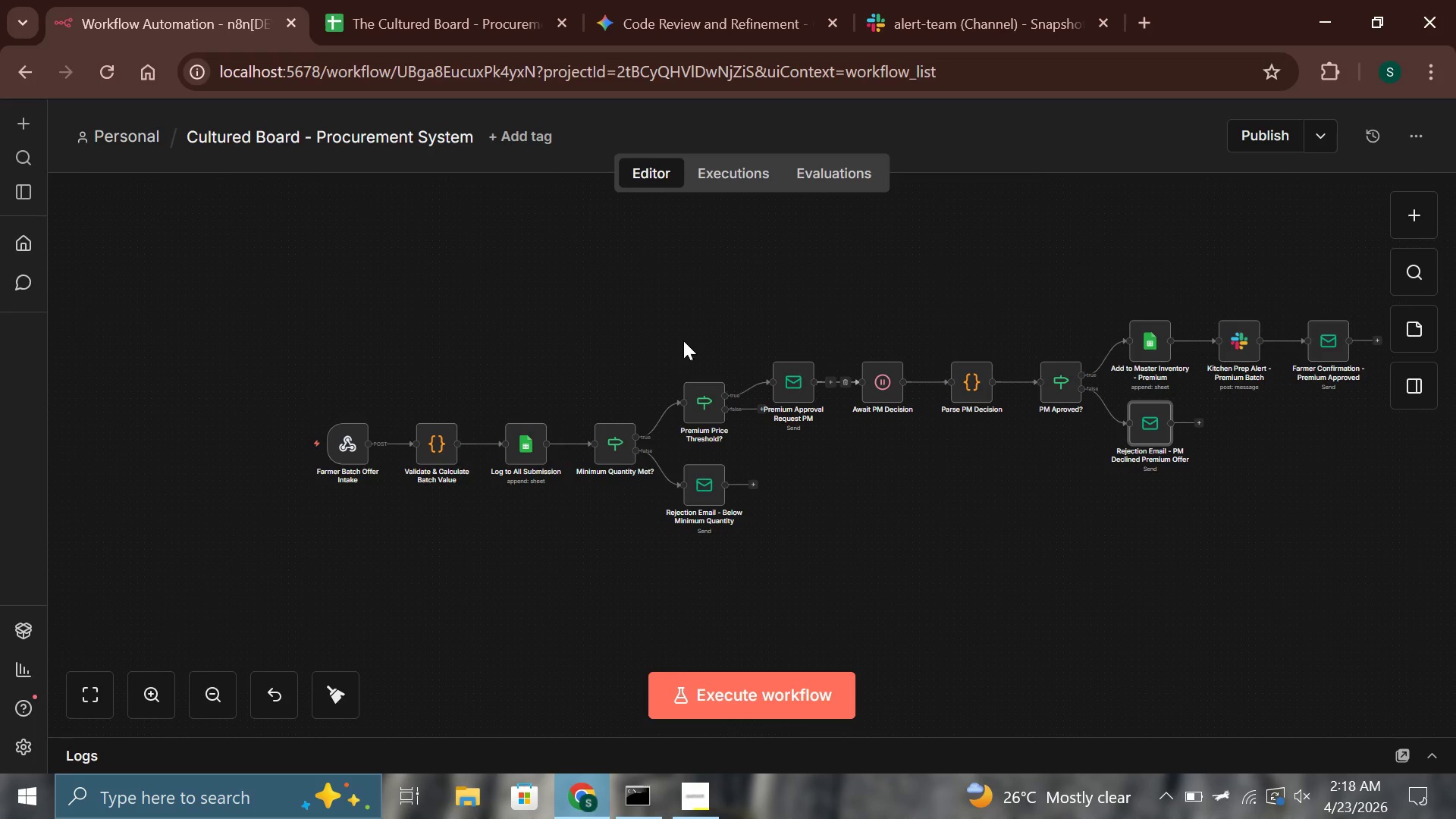 
scroll: coordinate [1002, 567], scroll_direction: down, amount: 2.0
 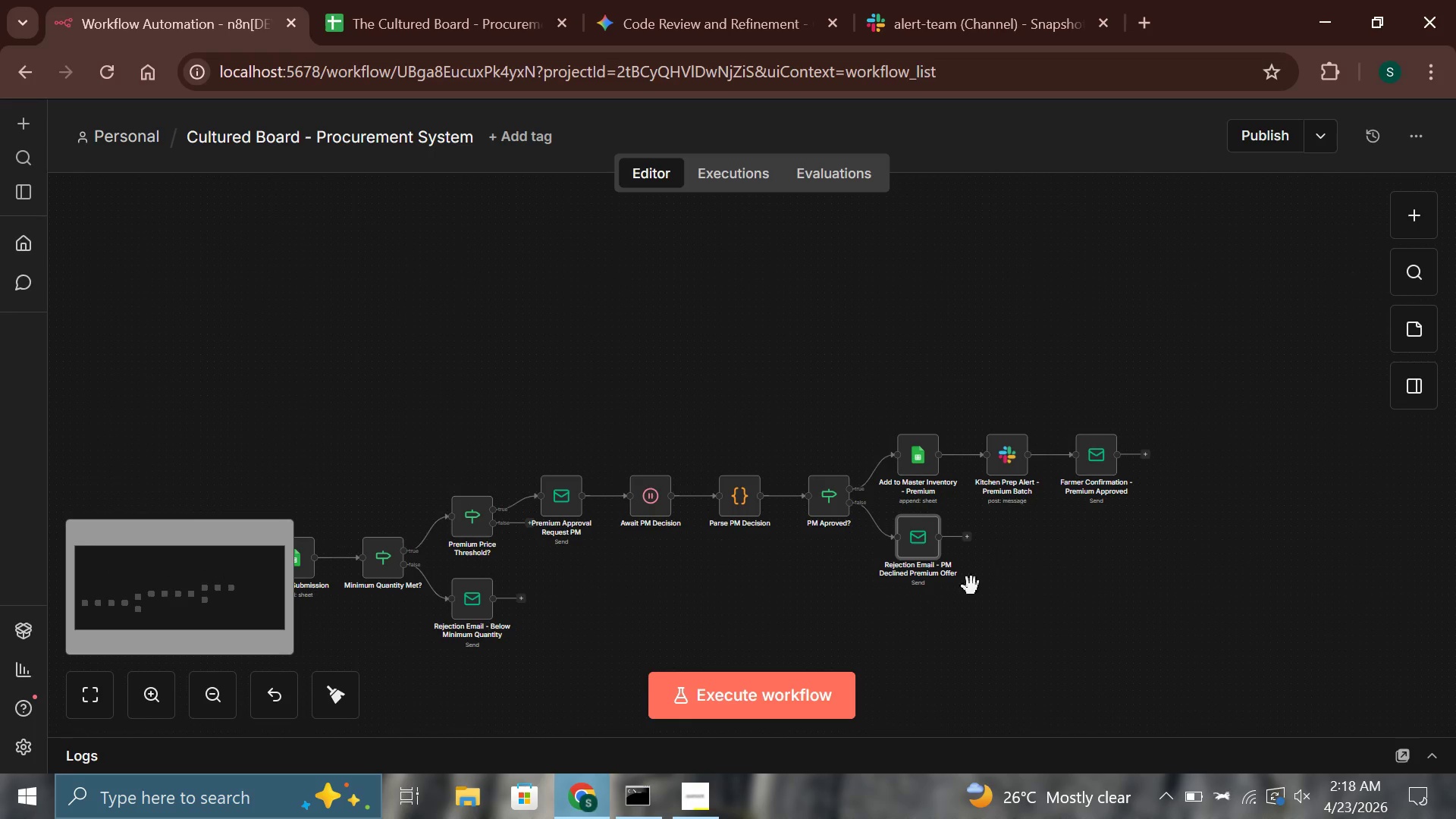 
left_click_drag(start_coordinate=[701, 394], to_coordinate=[701, 381])
 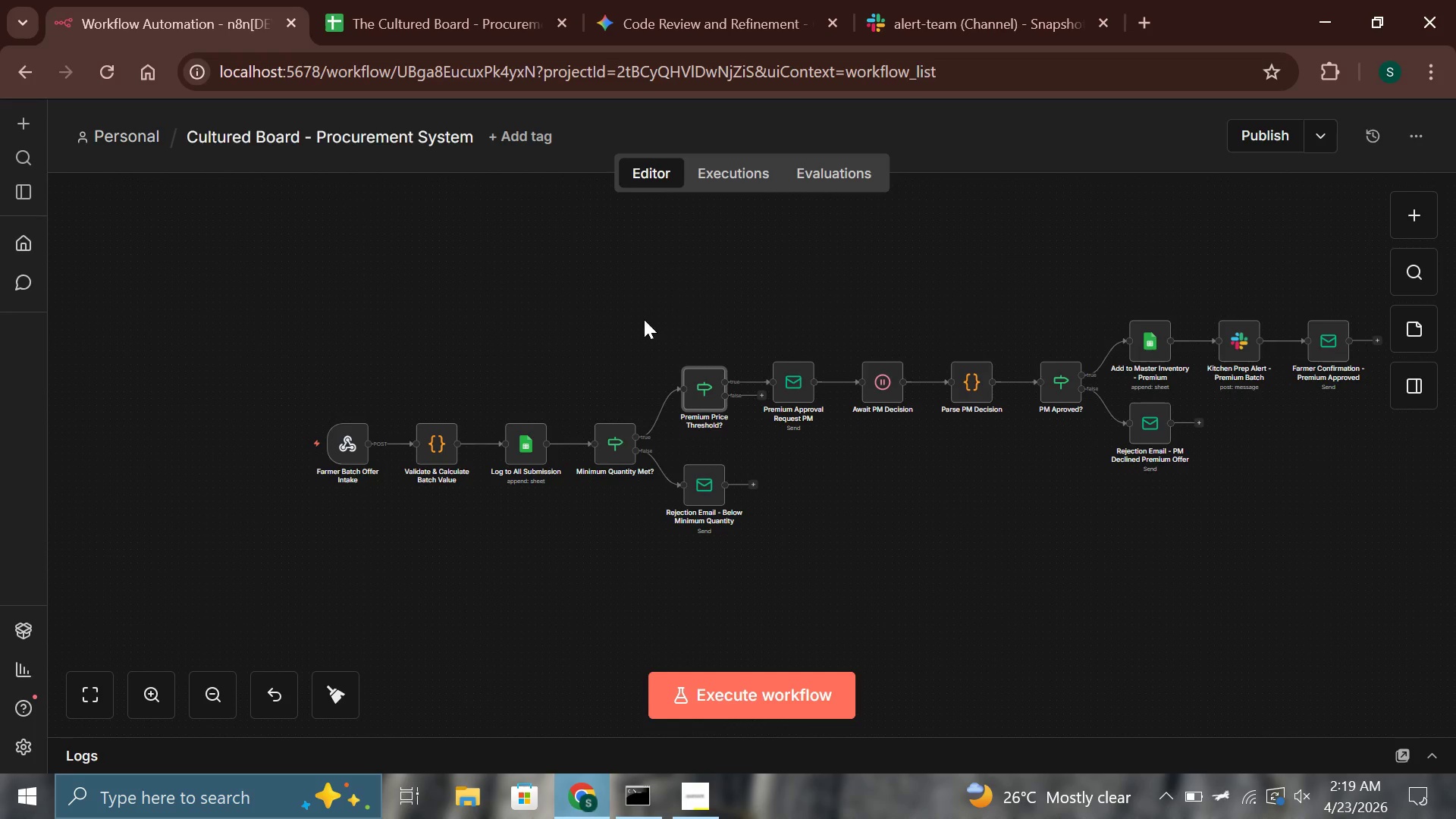 
left_click_drag(start_coordinate=[653, 315], to_coordinate=[1383, 447])
 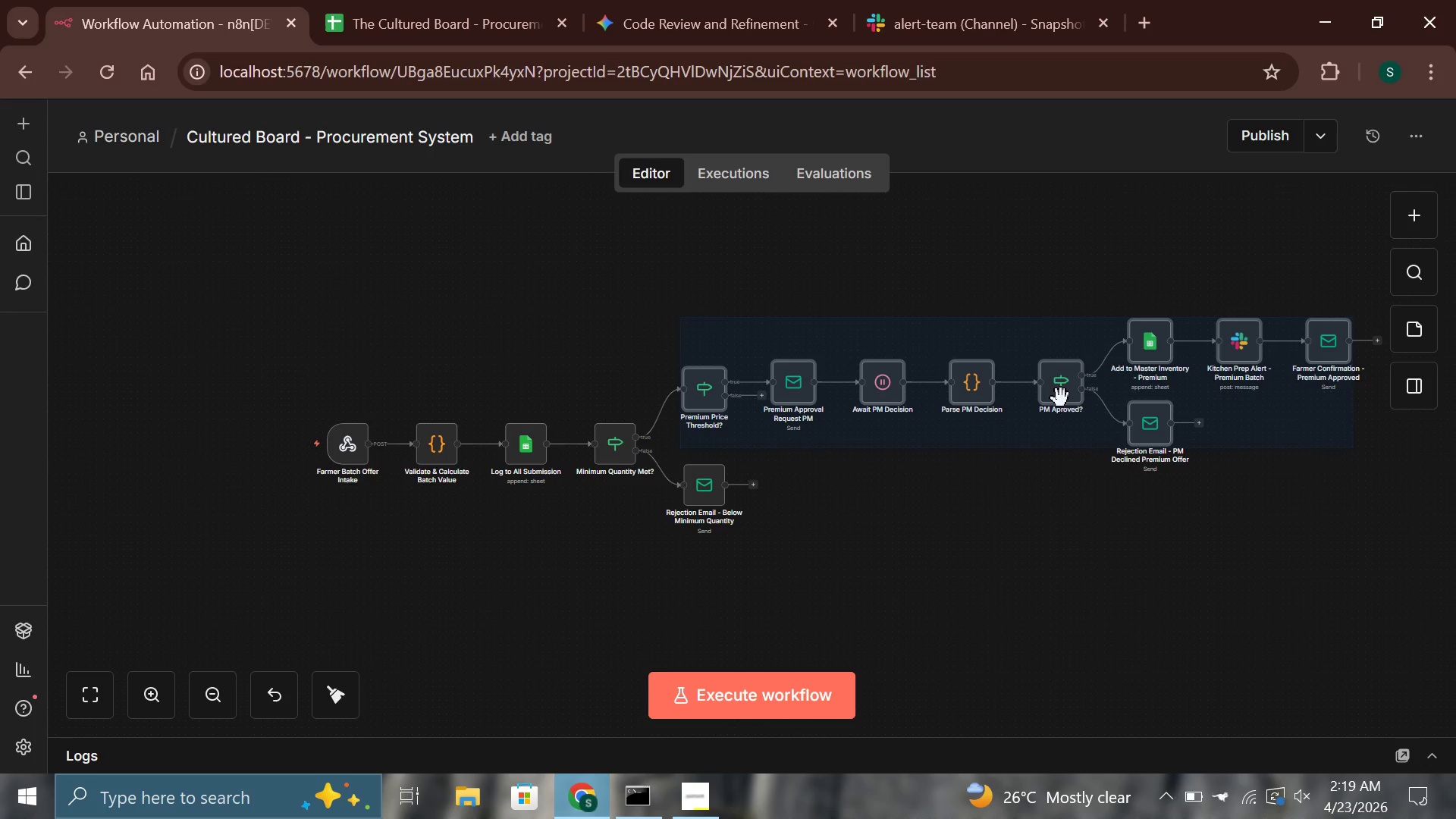 
left_click_drag(start_coordinate=[1061, 400], to_coordinate=[675, 381])
 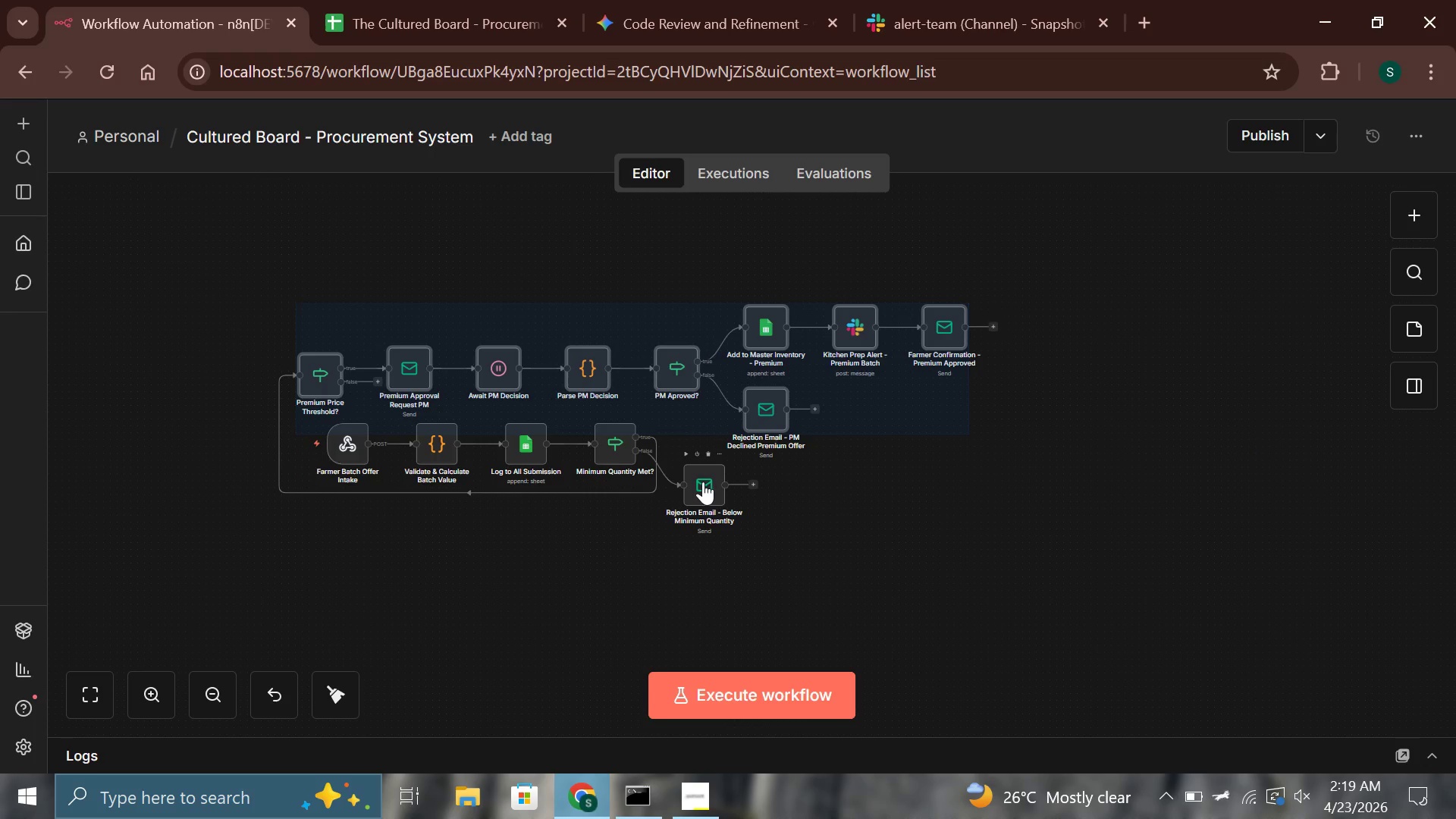 
left_click_drag(start_coordinate=[703, 482], to_coordinate=[621, 529])
 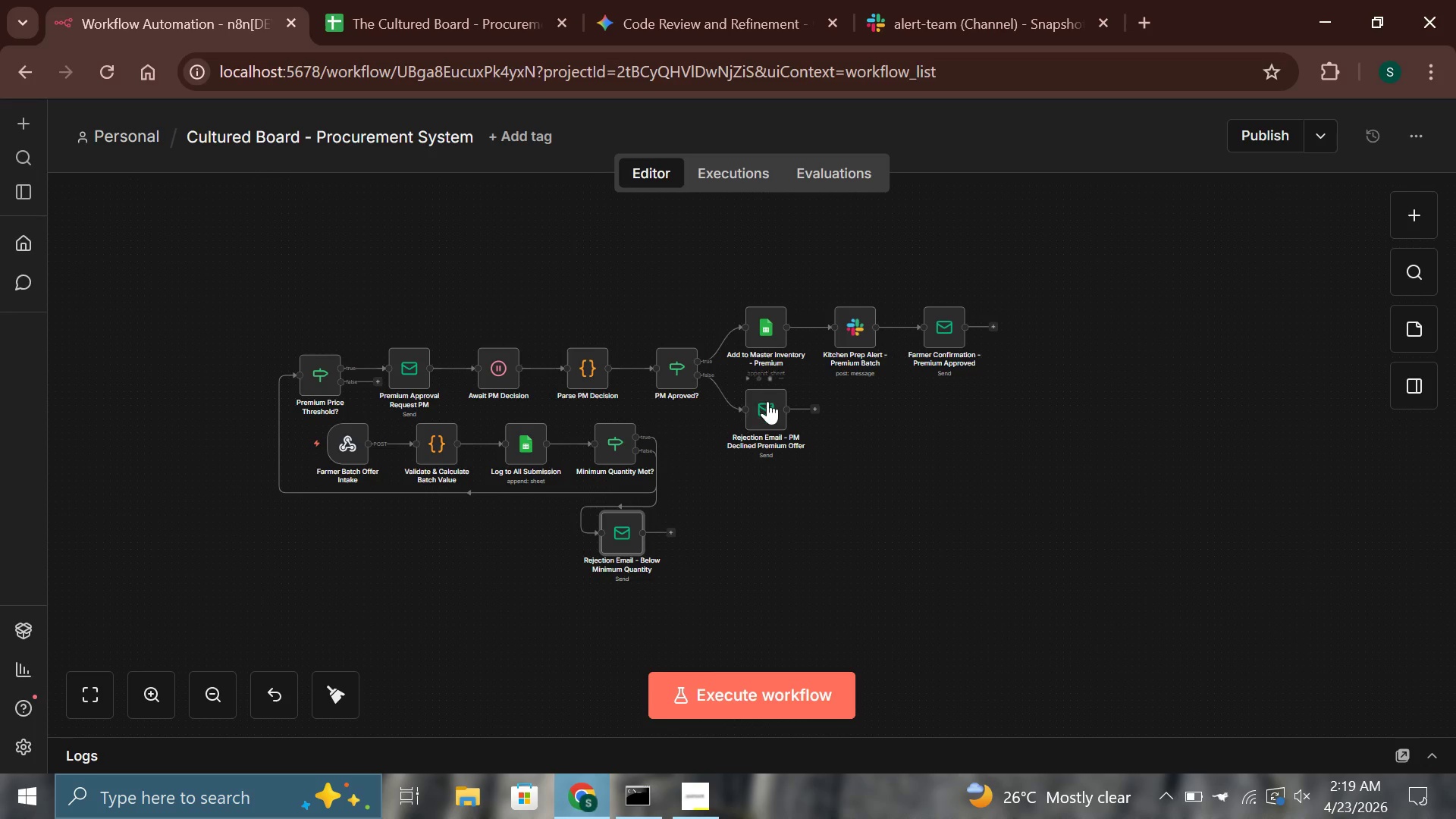 
left_click_drag(start_coordinate=[767, 401], to_coordinate=[765, 447])
 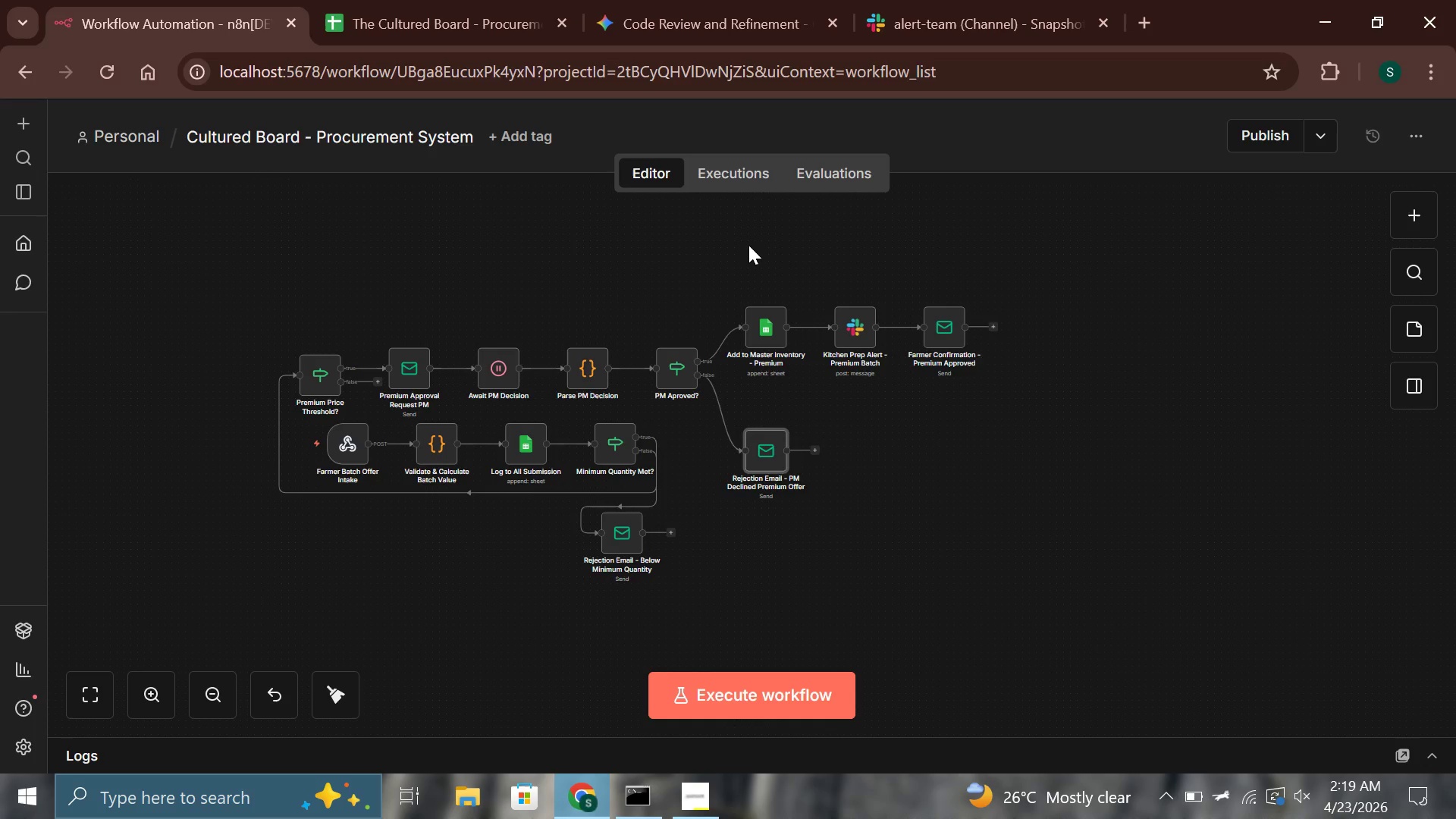 
left_click_drag(start_coordinate=[748, 246], to_coordinate=[1001, 401])
 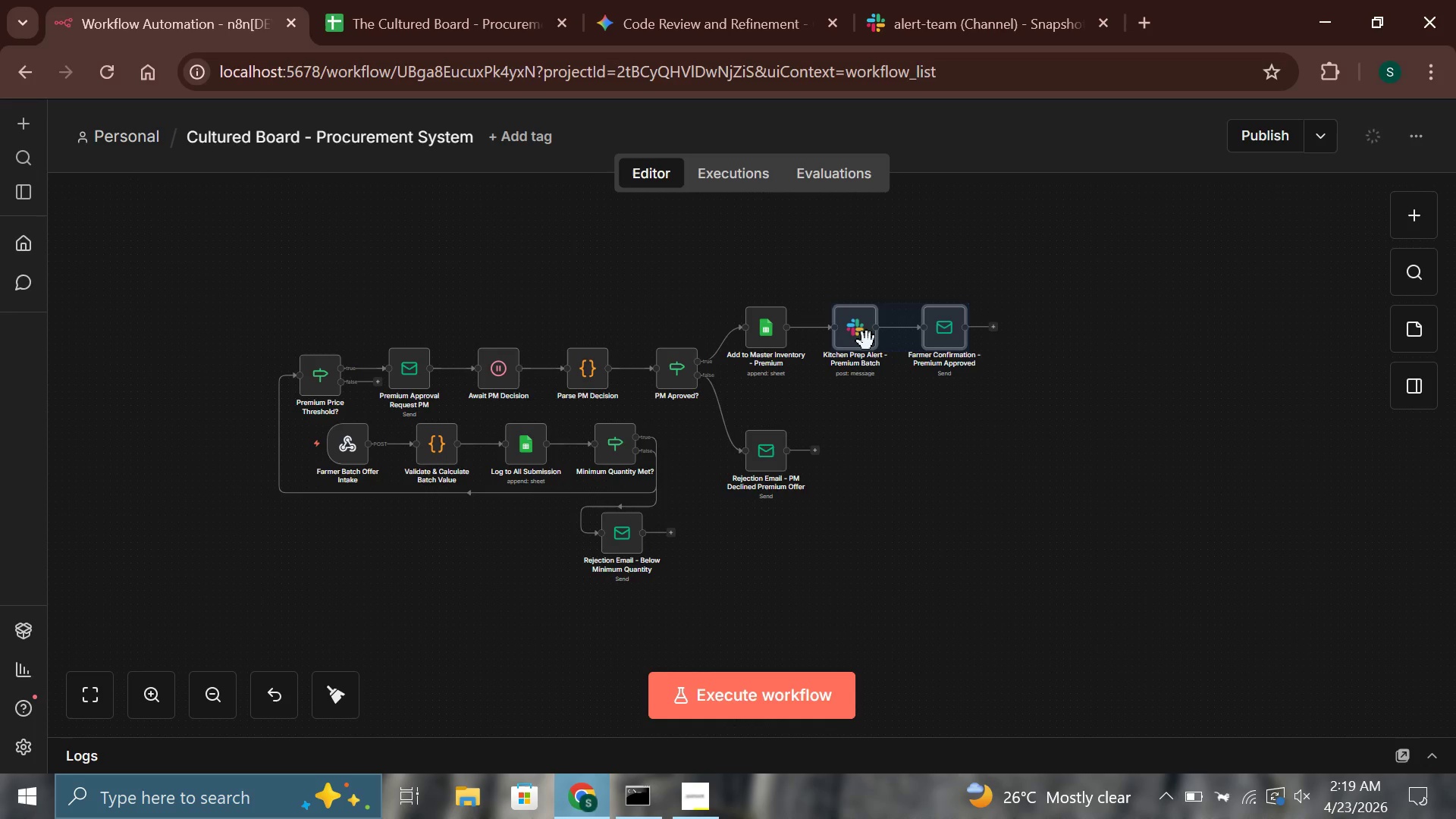 
left_click_drag(start_coordinate=[867, 343], to_coordinate=[891, 384])
 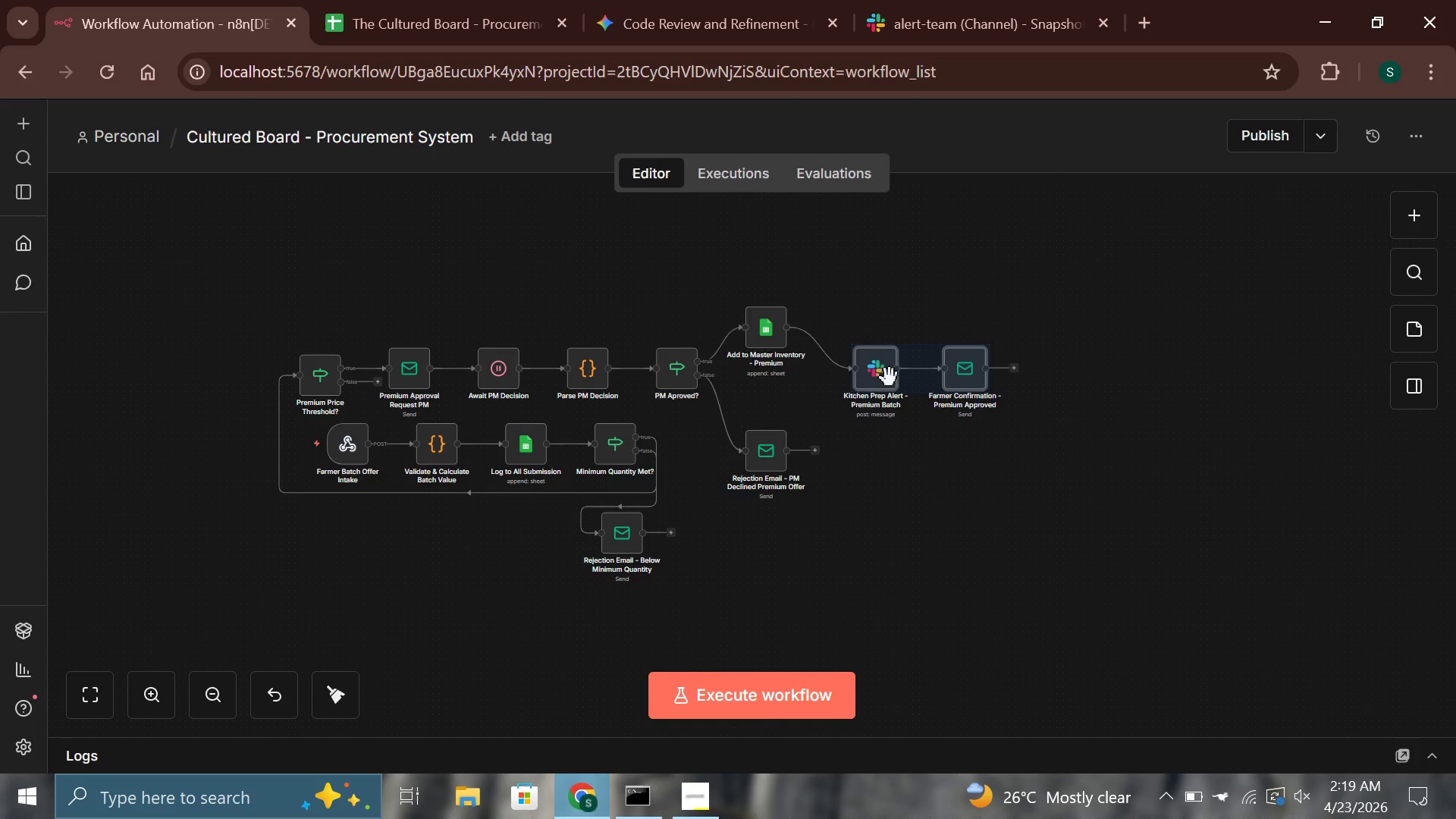 
left_click_drag(start_coordinate=[760, 322], to_coordinate=[786, 366])
 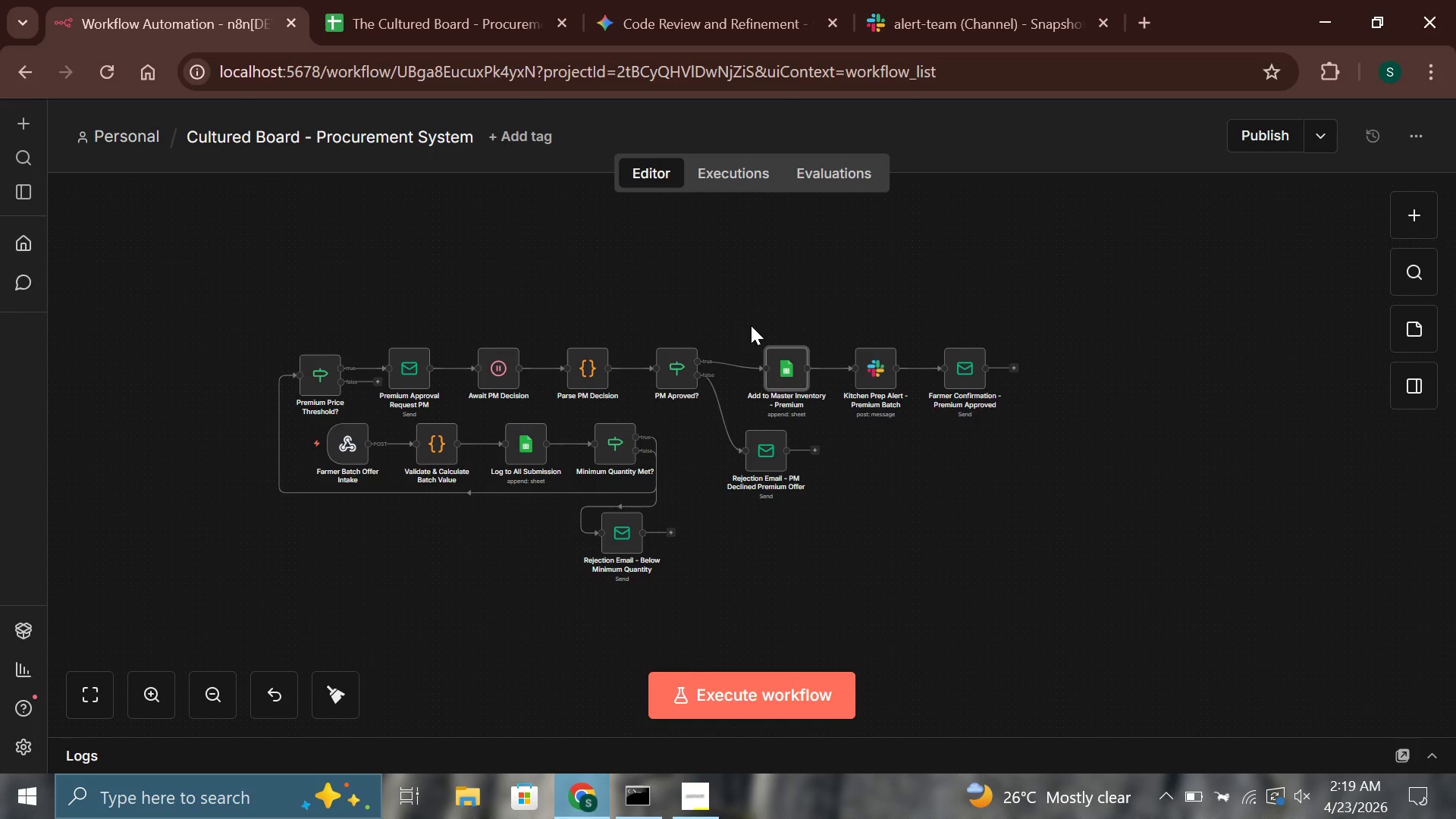 
left_click_drag(start_coordinate=[745, 324], to_coordinate=[1024, 412])
 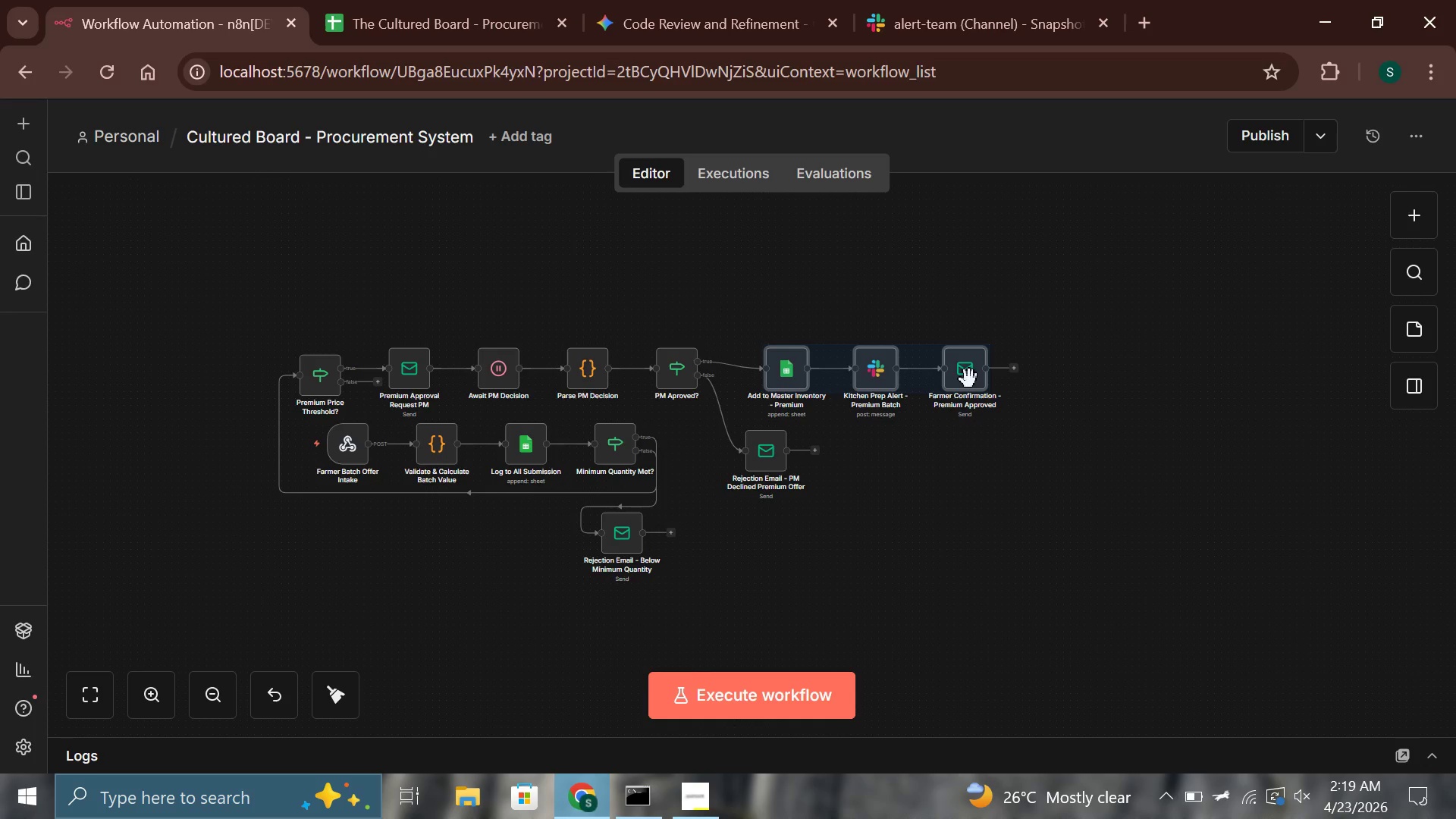 
left_click_drag(start_coordinate=[968, 379], to_coordinate=[946, 369])
 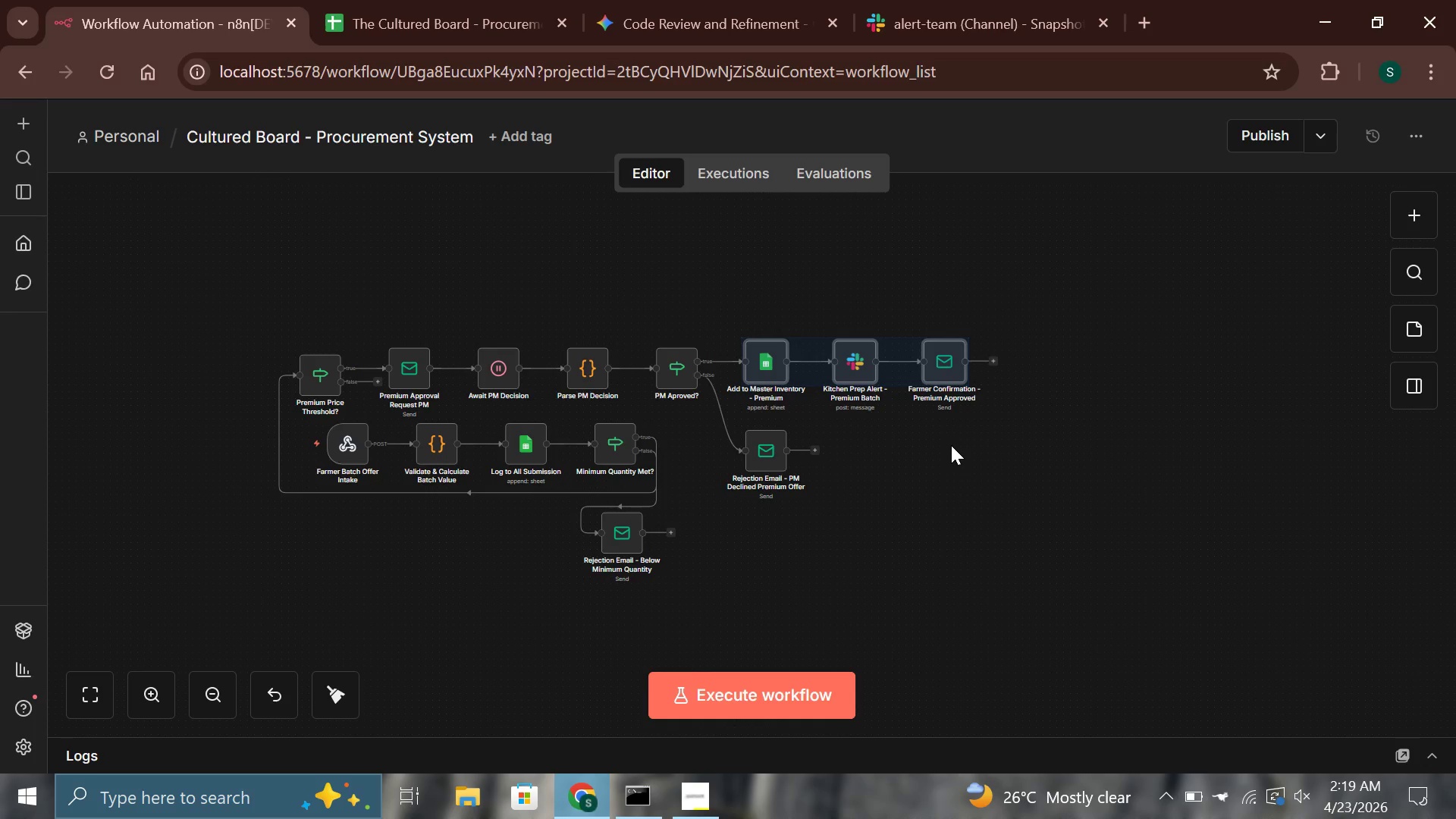 
left_click([953, 454])
 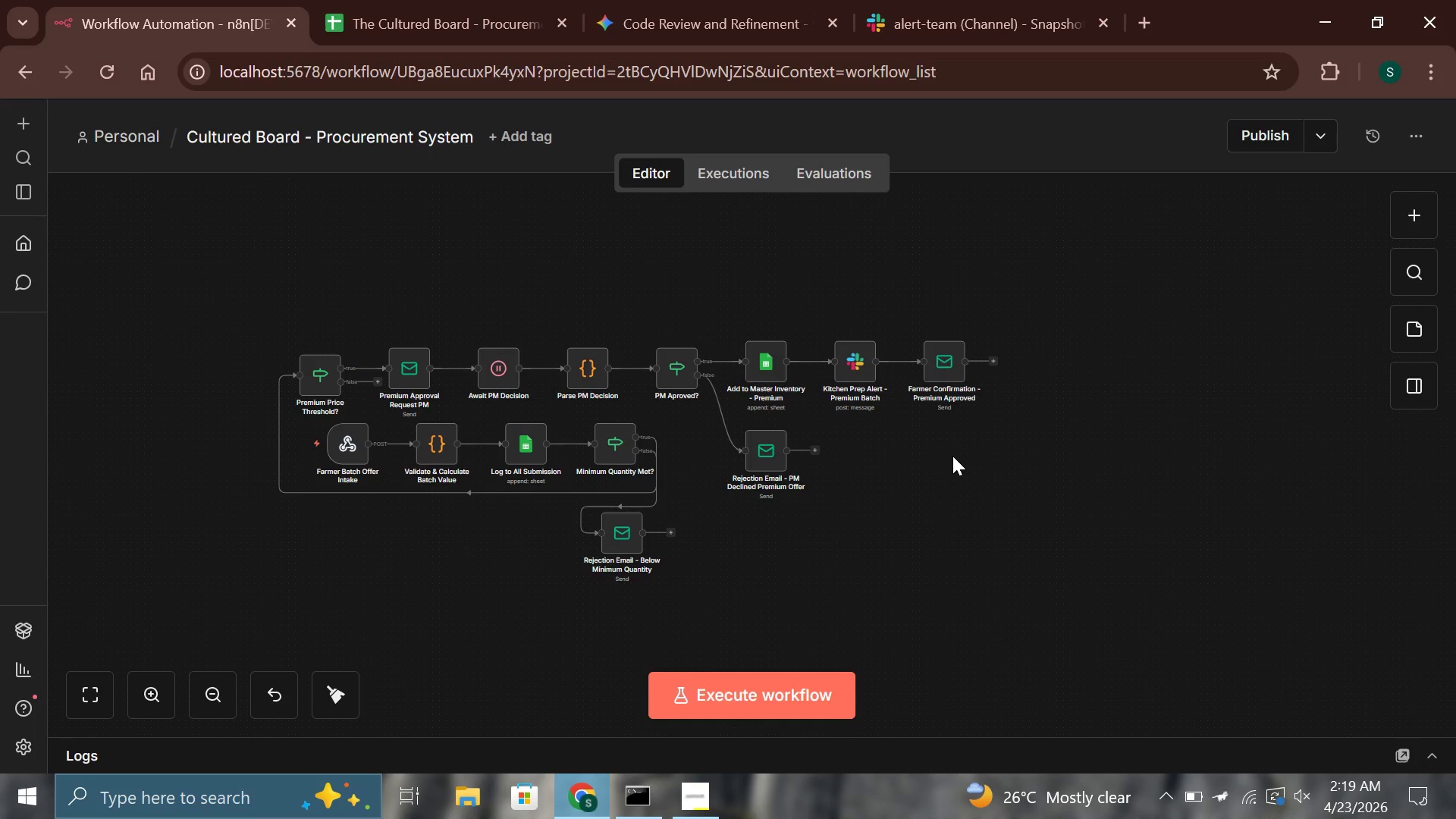 
wait(16.86)
 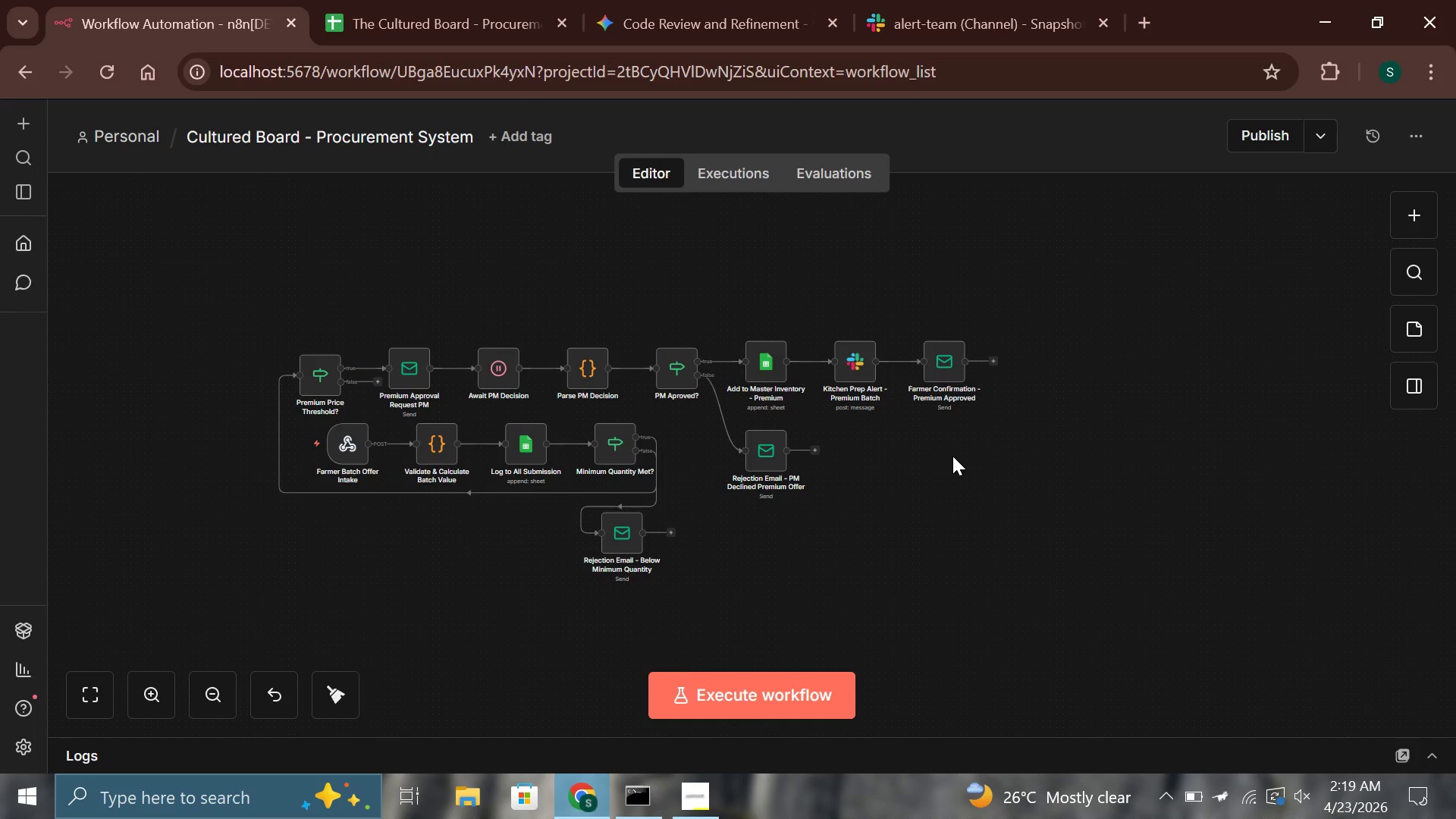 
left_click_drag(start_coordinate=[617, 543], to_coordinate=[706, 555])
 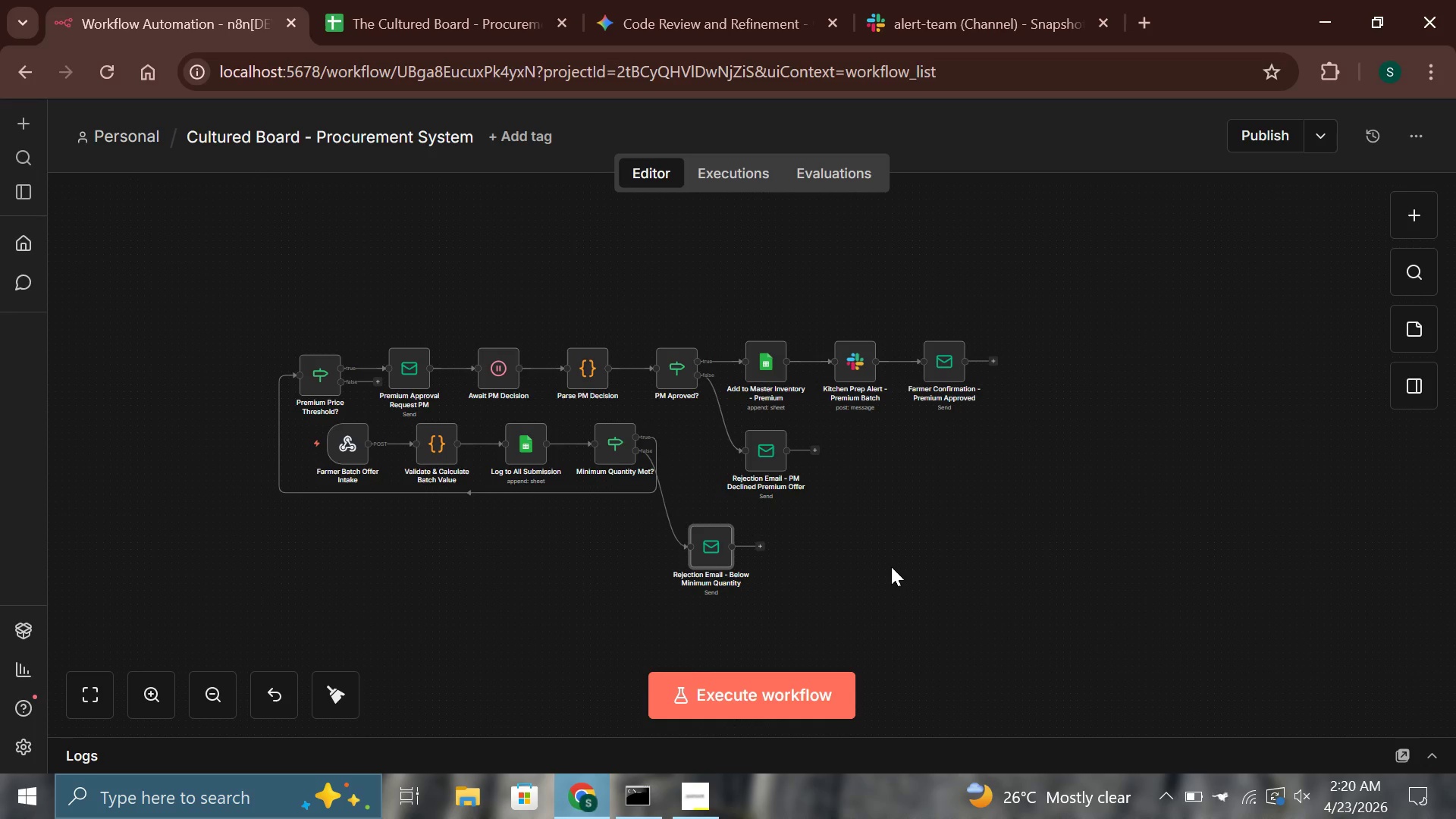 
wait(5.56)
 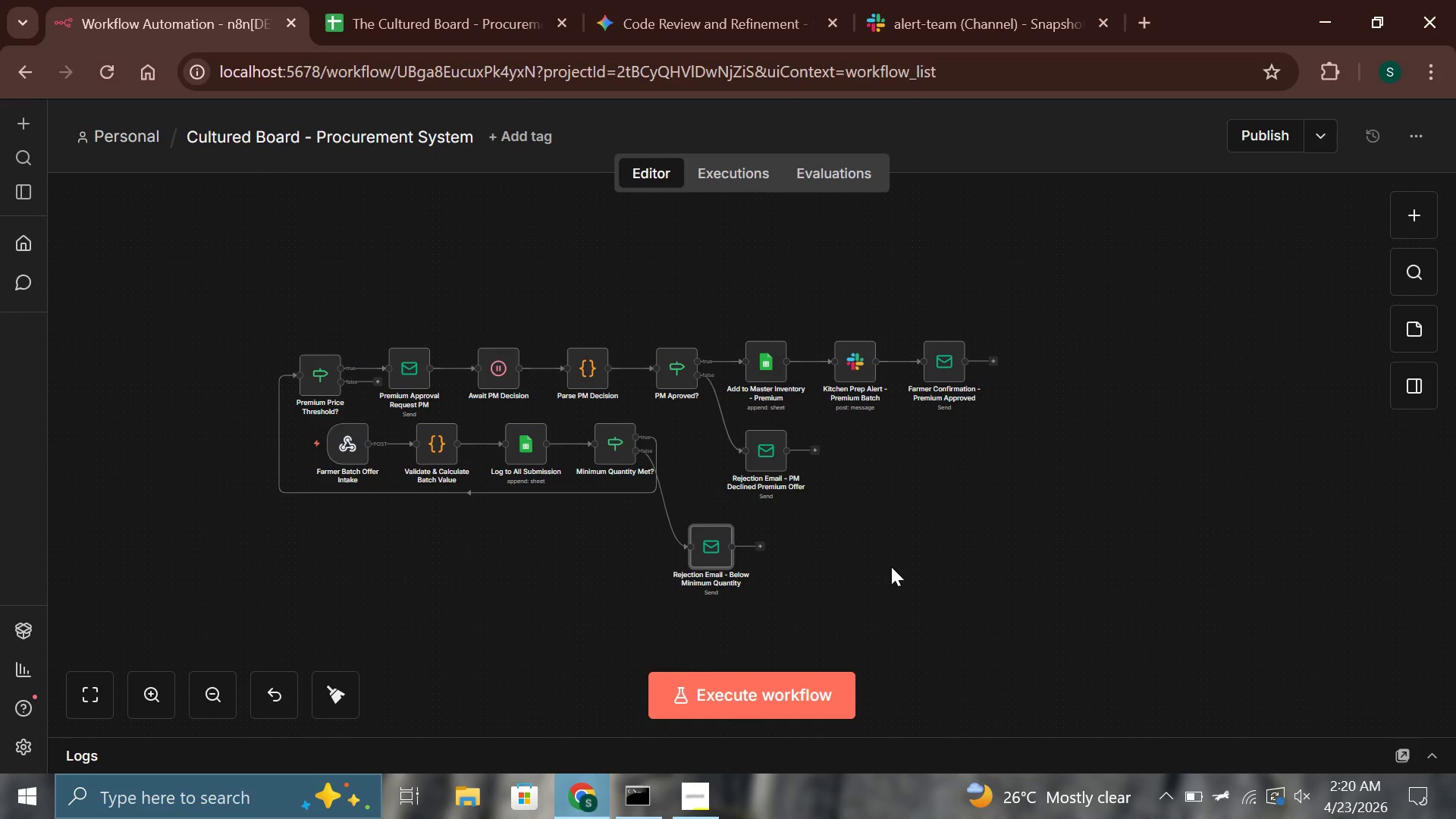 
hold_key(key=ControlLeft, duration=1.51)
scroll: coordinate [889, 566], scroll_direction: up, amount: 1.0
 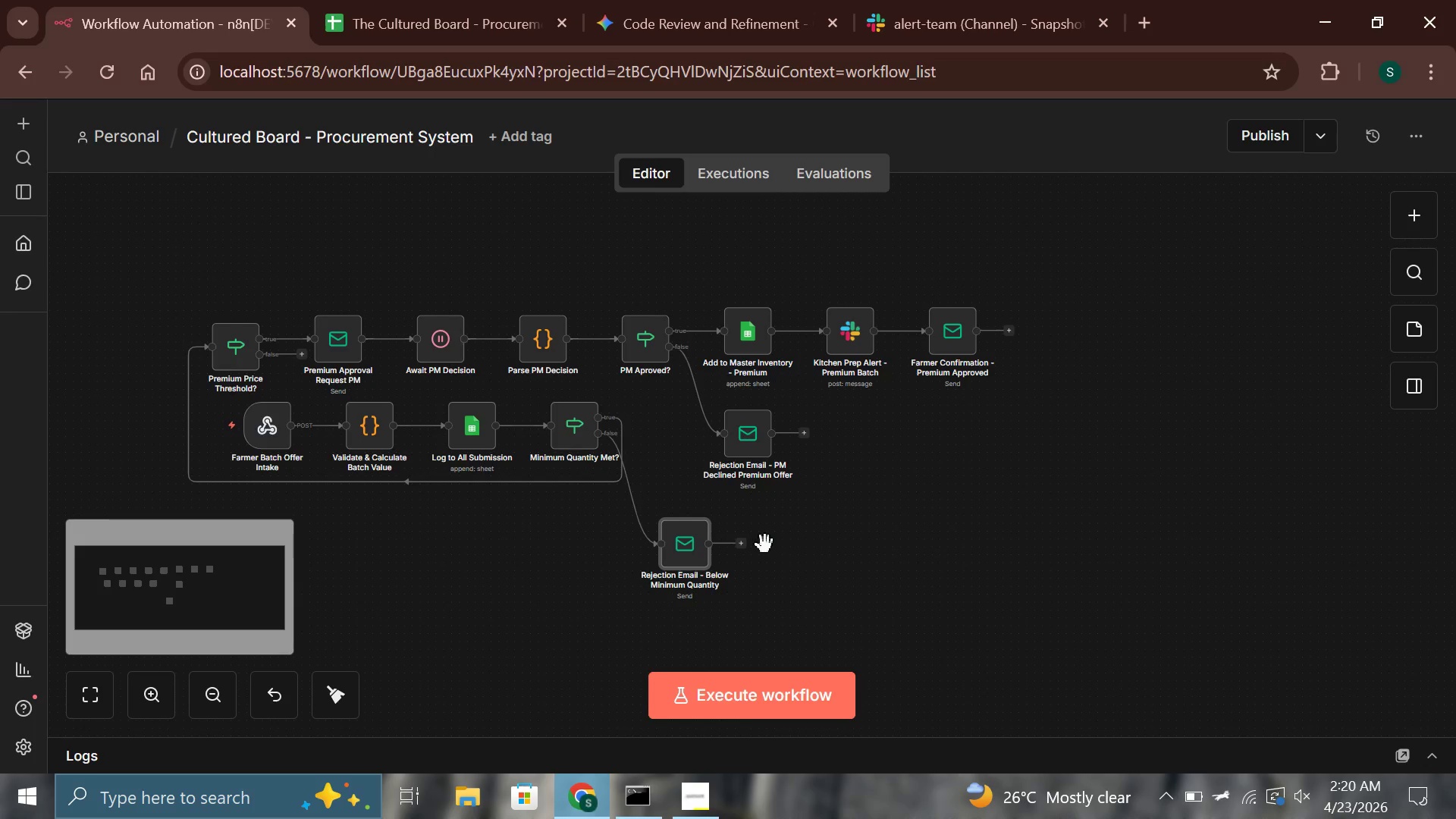 
hold_key(key=ControlLeft, duration=0.42)
scroll: coordinate [765, 544], scroll_direction: up, amount: 1.0
 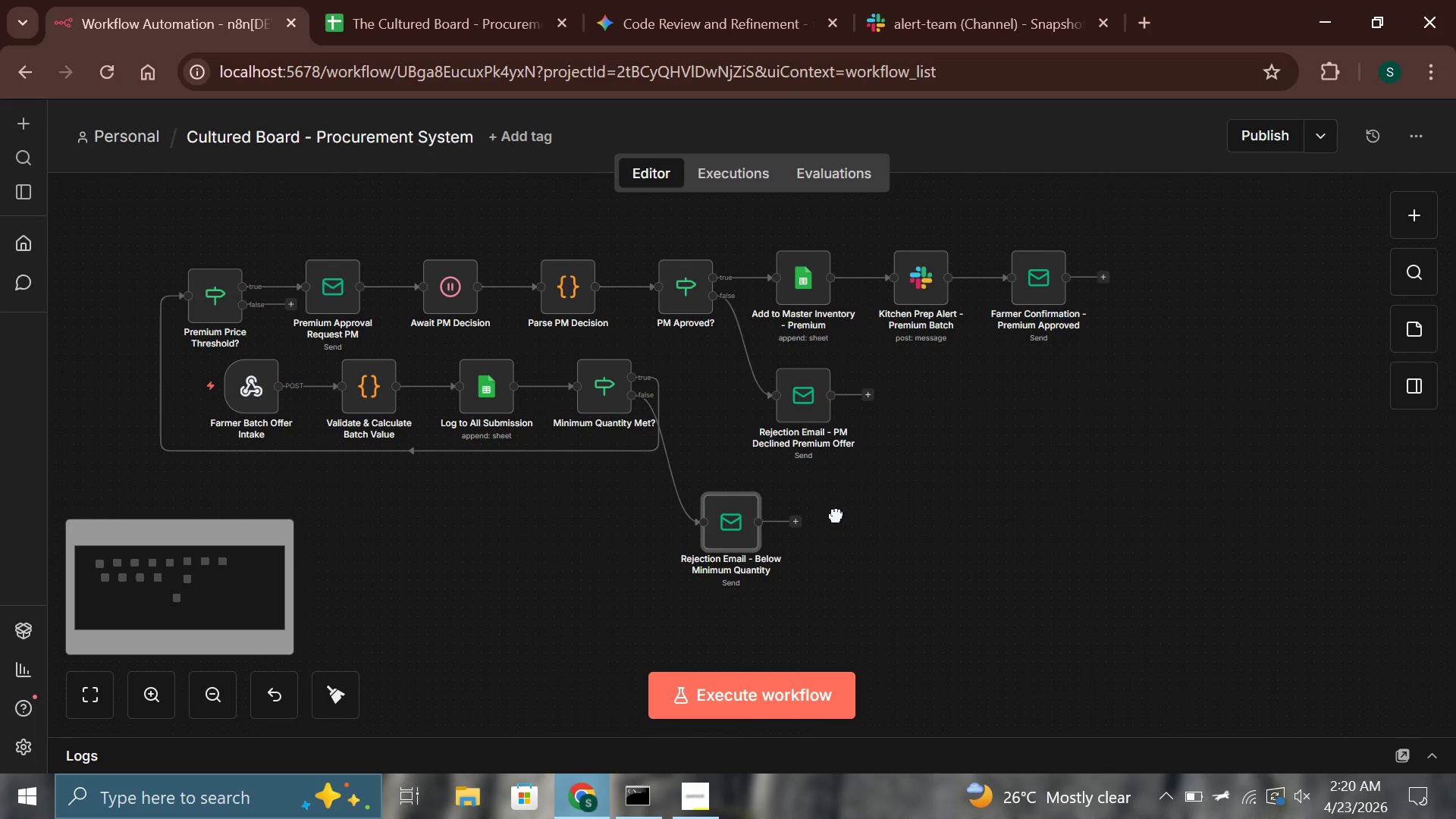 
double_click([843, 521])
 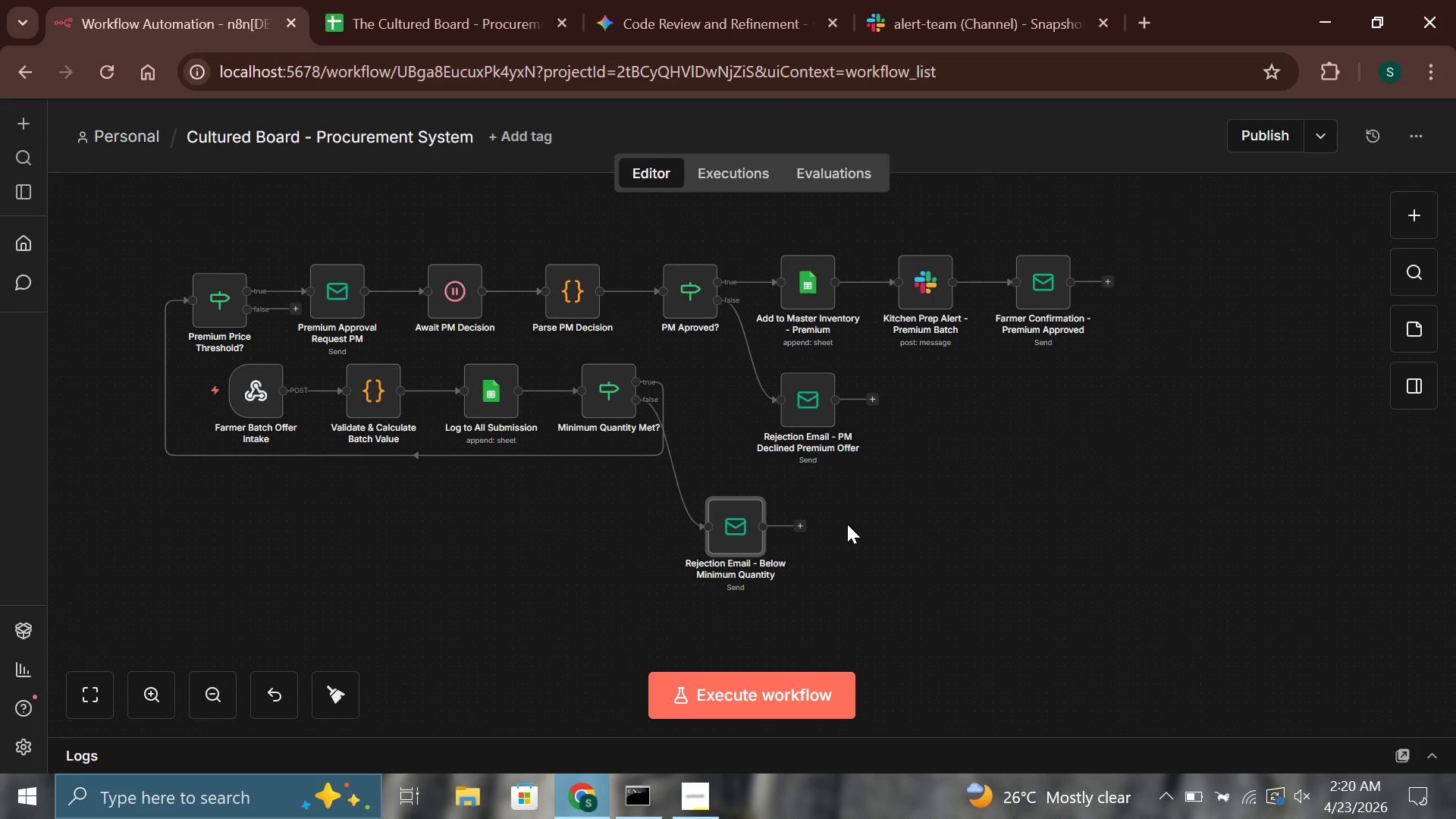 
middle_click([843, 521])
 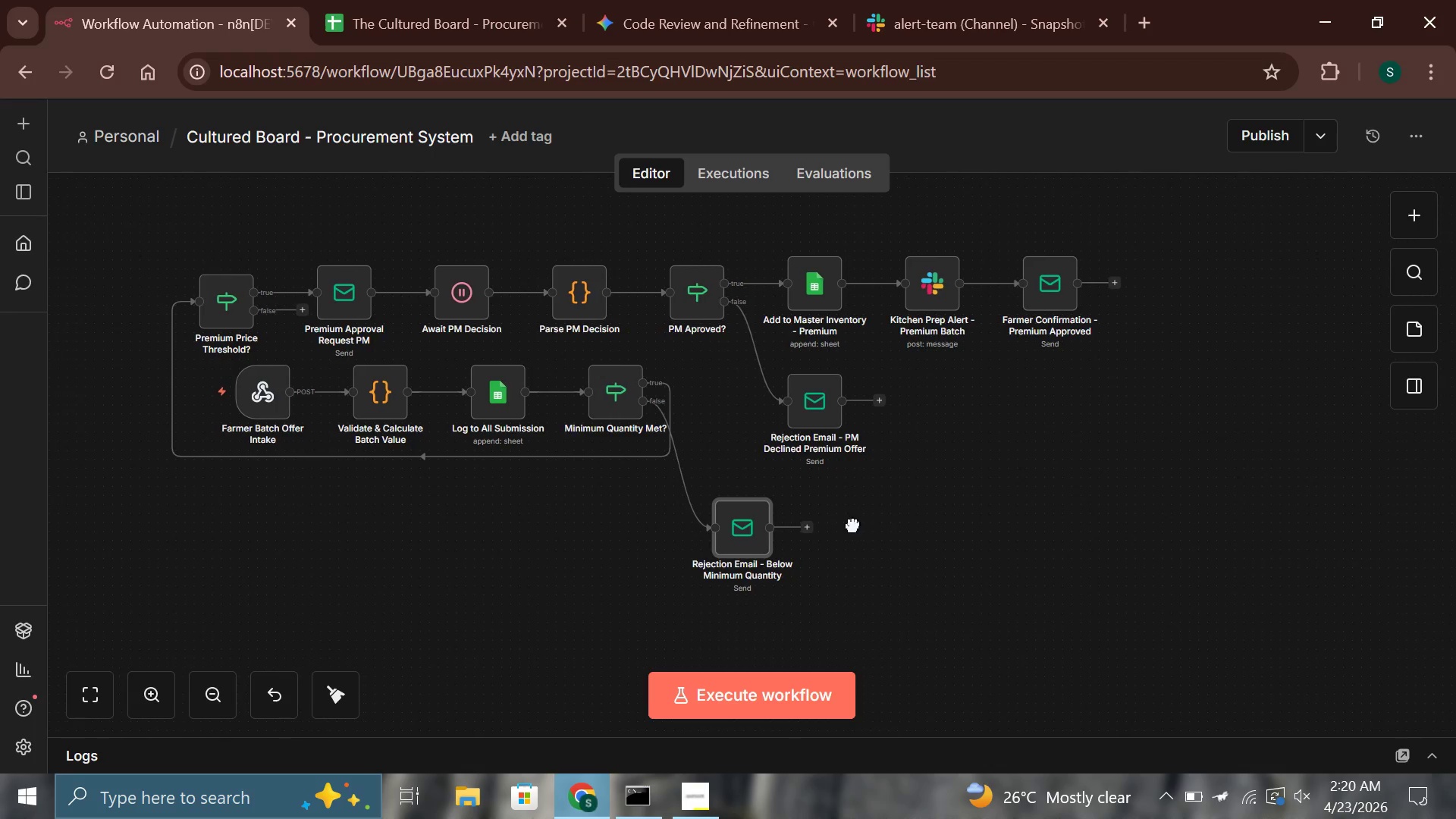 
hold_key(key=ControlLeft, duration=0.83)
scroll: coordinate [855, 525], scroll_direction: up, amount: 1.0
 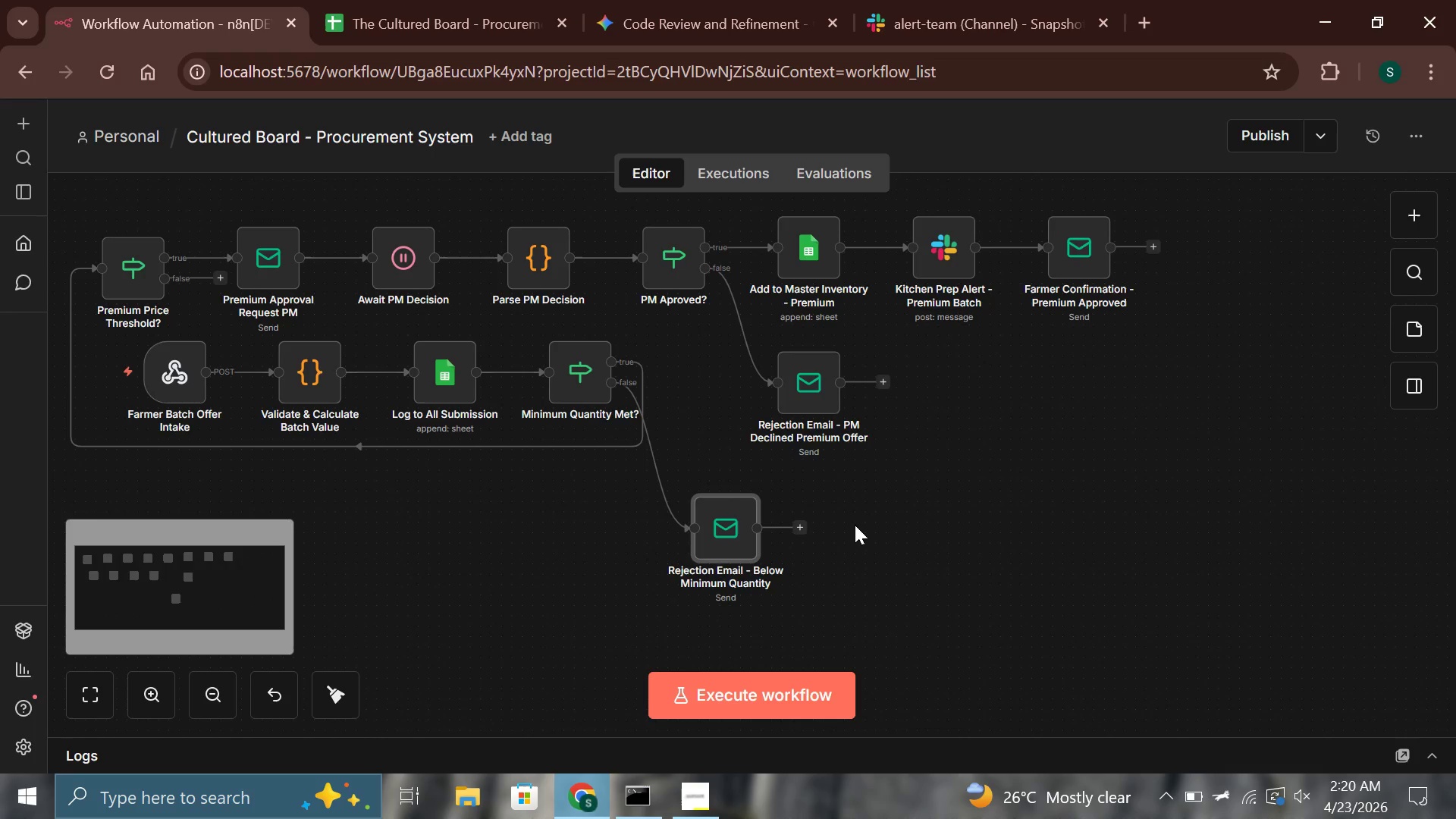 
middle_click([855, 526])
 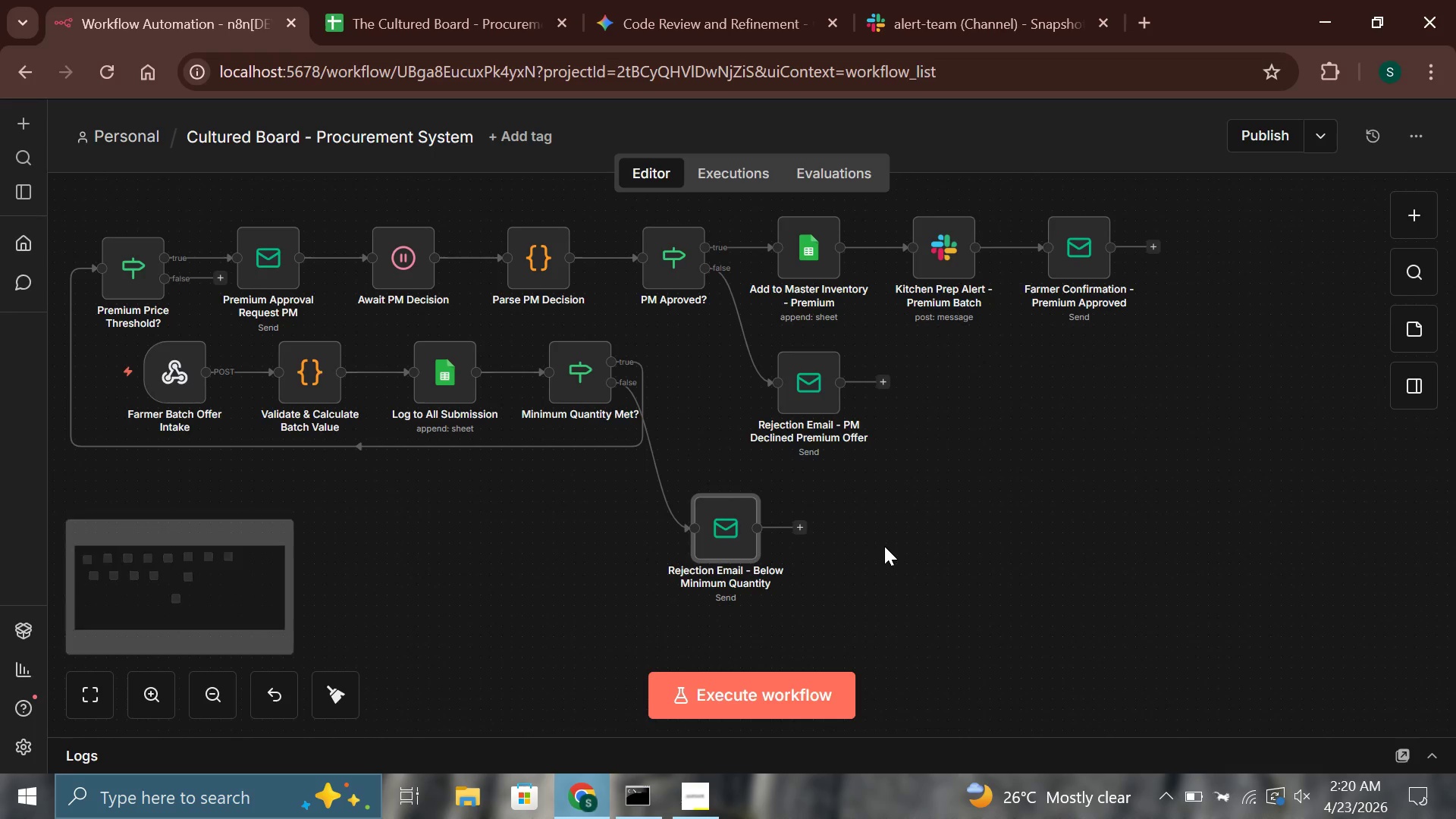 
middle_click([886, 545])
 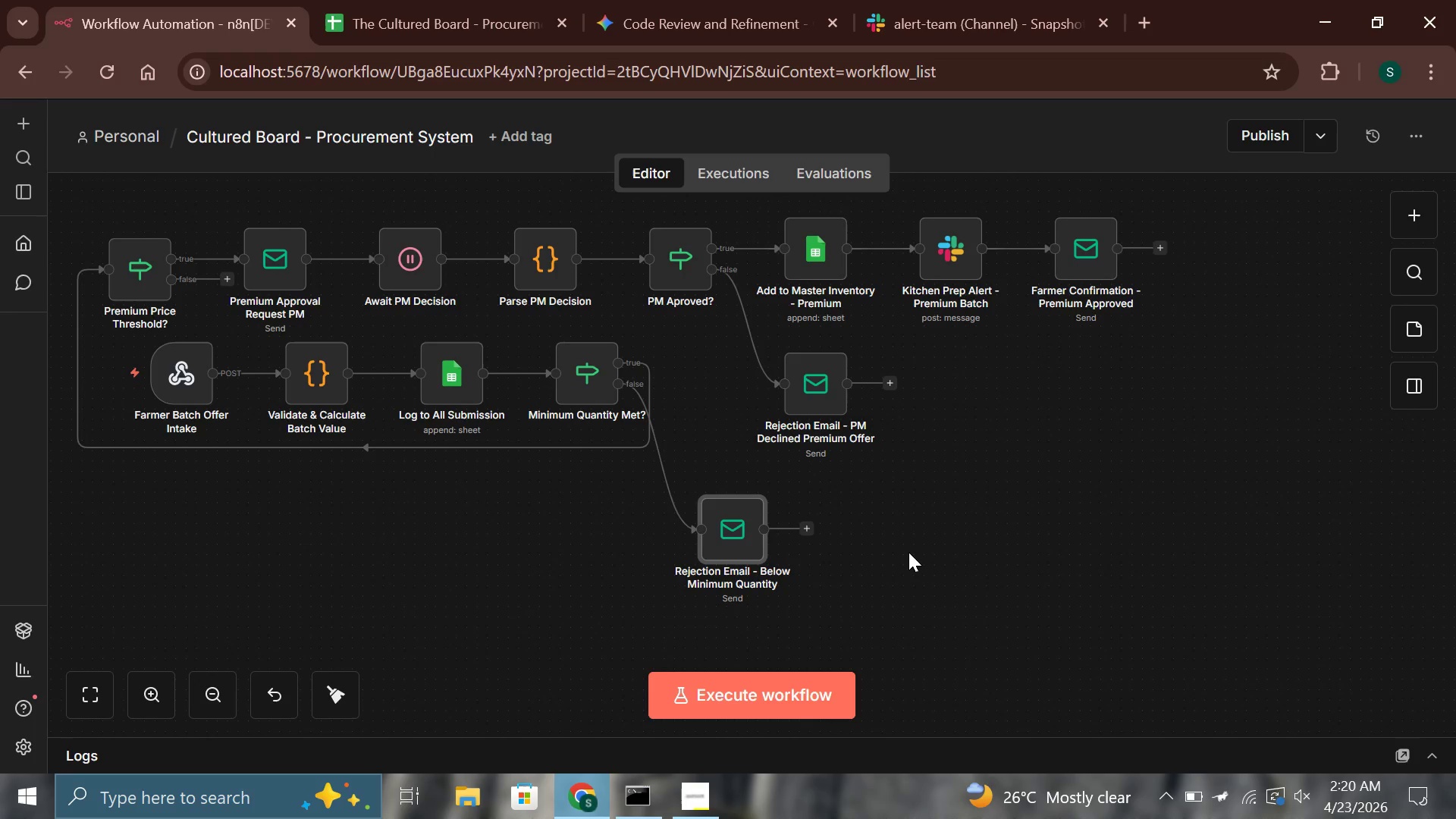 
triple_click([908, 552])
 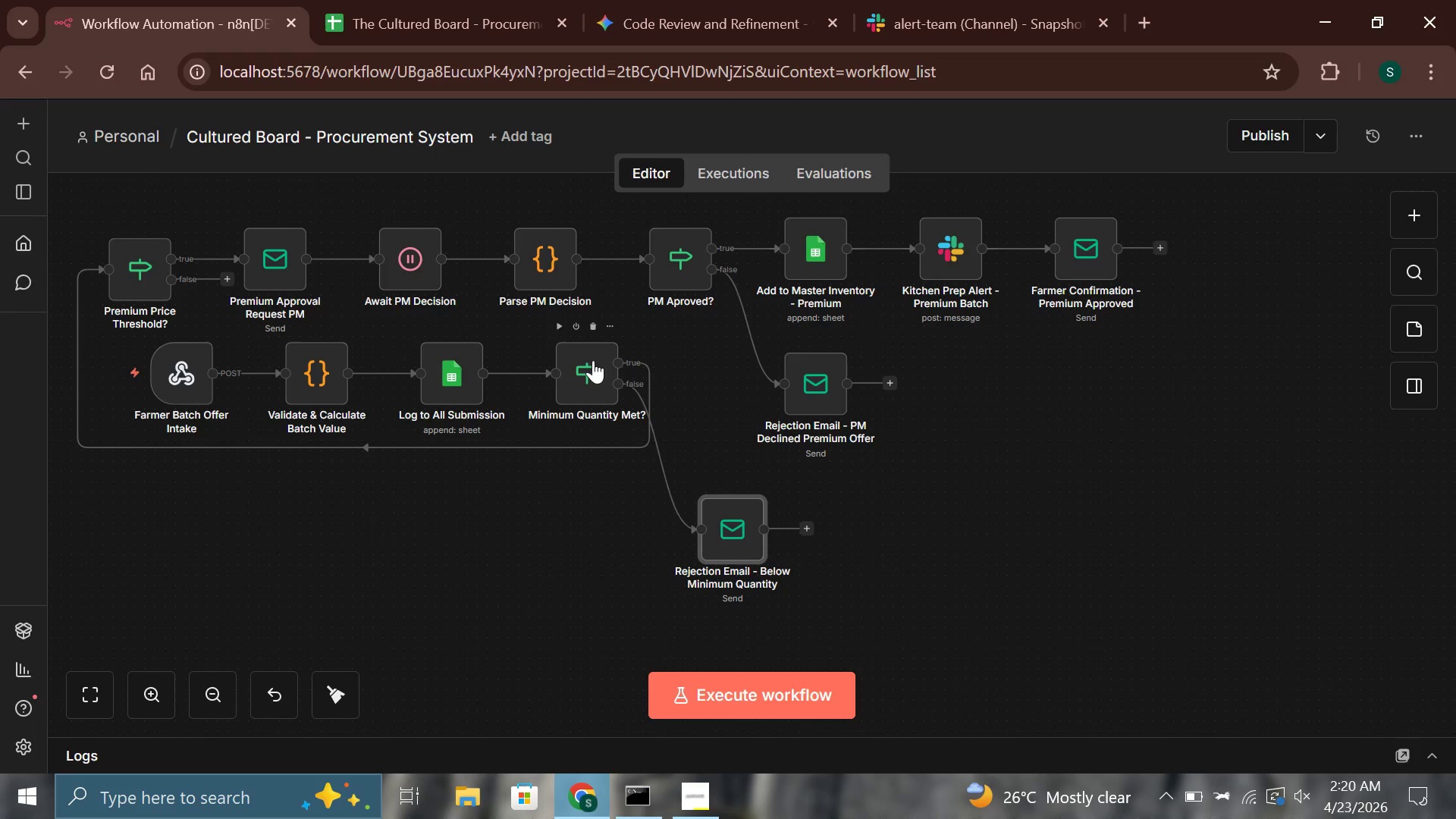 
mouse_move([704, 516])
 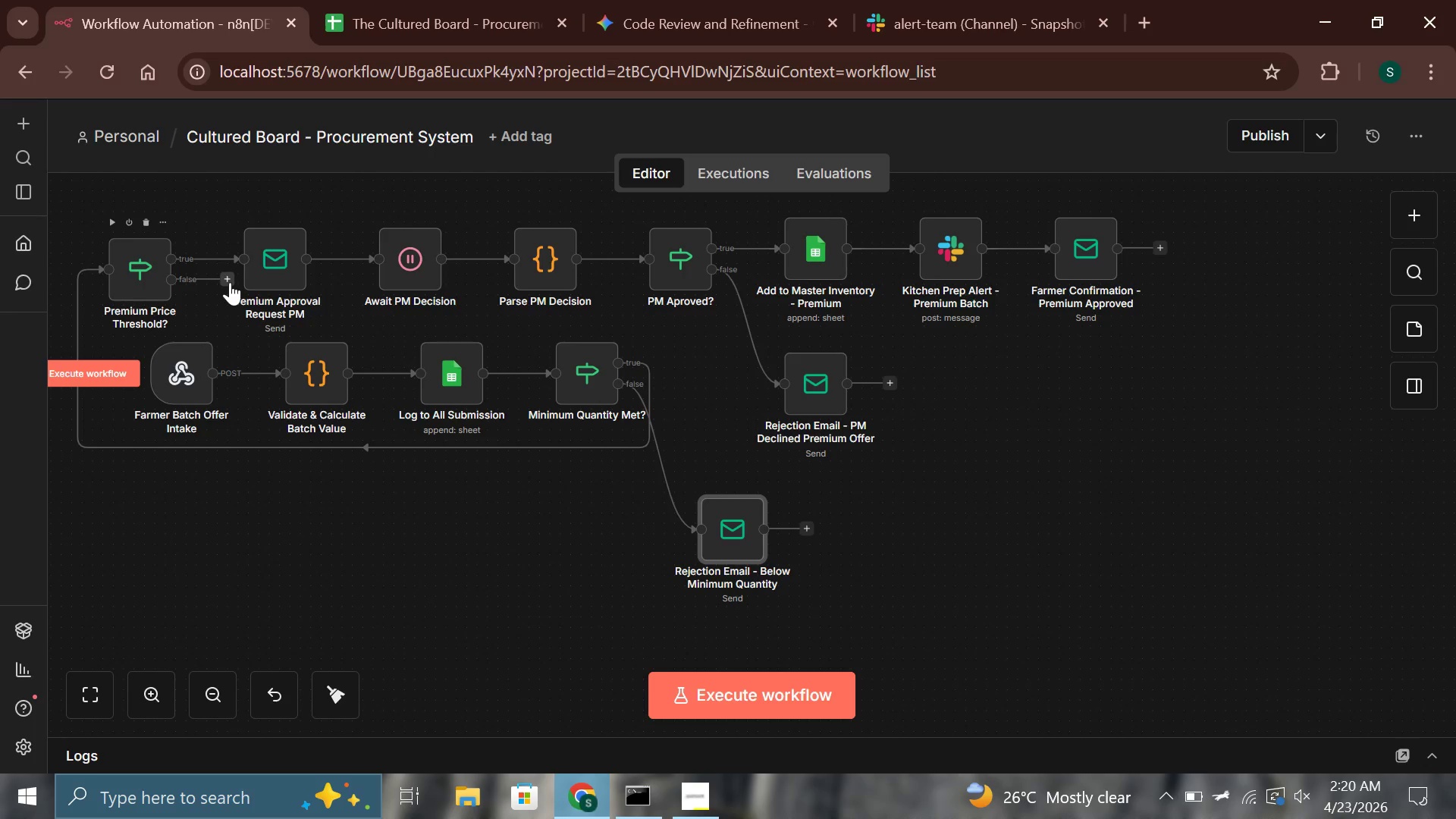 
wait(7.82)
 